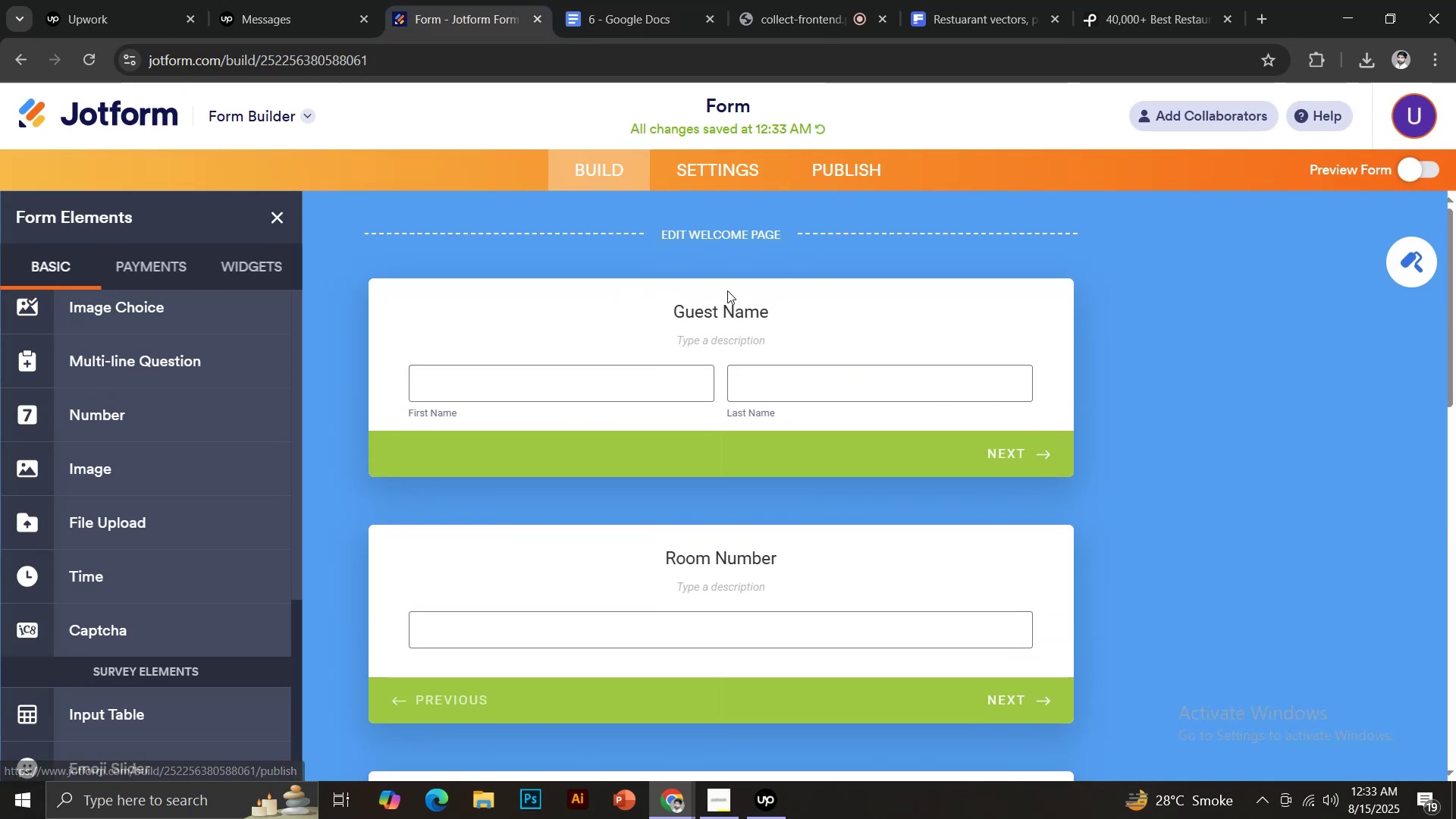 
left_click([698, 234])
 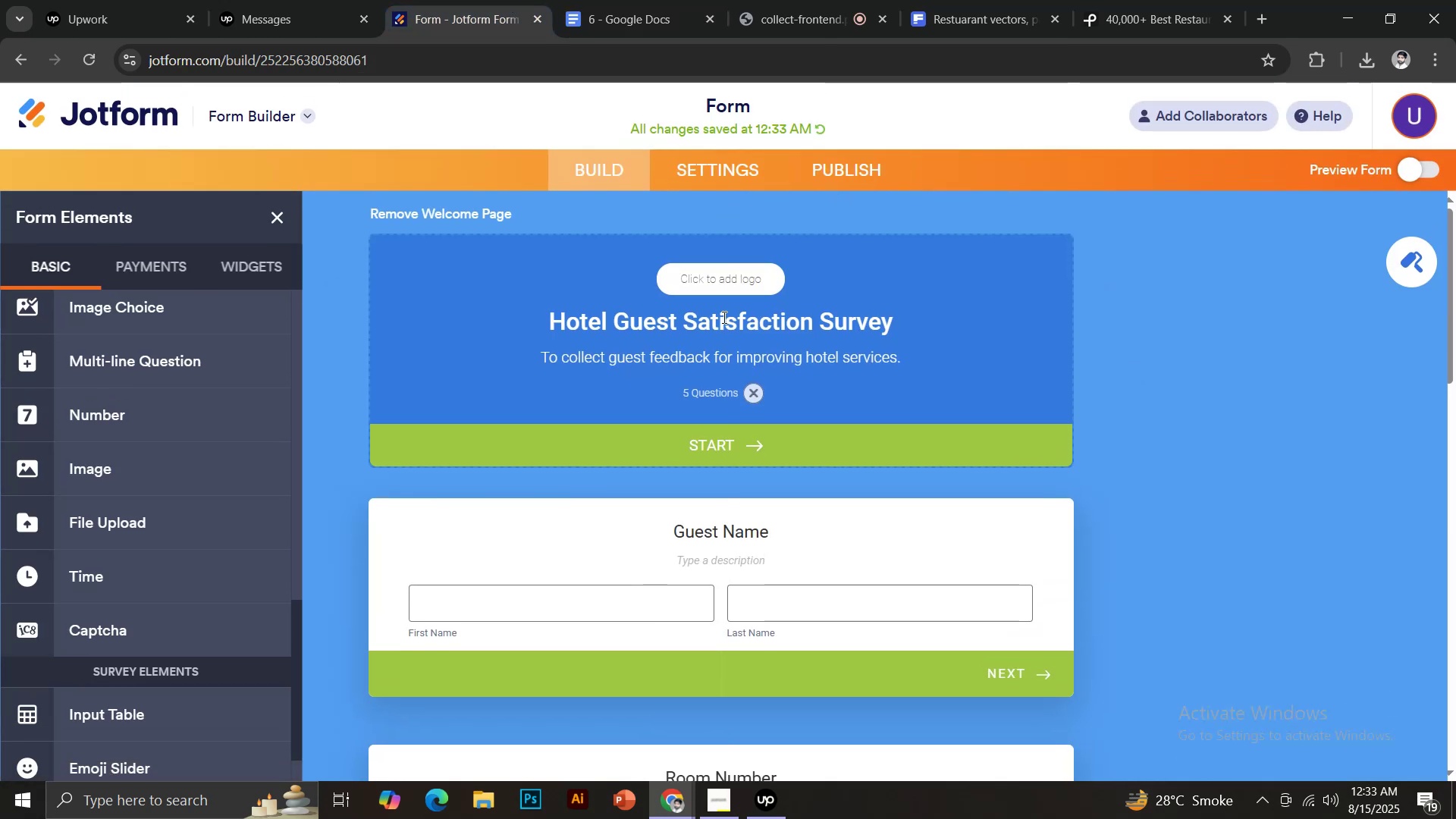 
left_click([721, 329])
 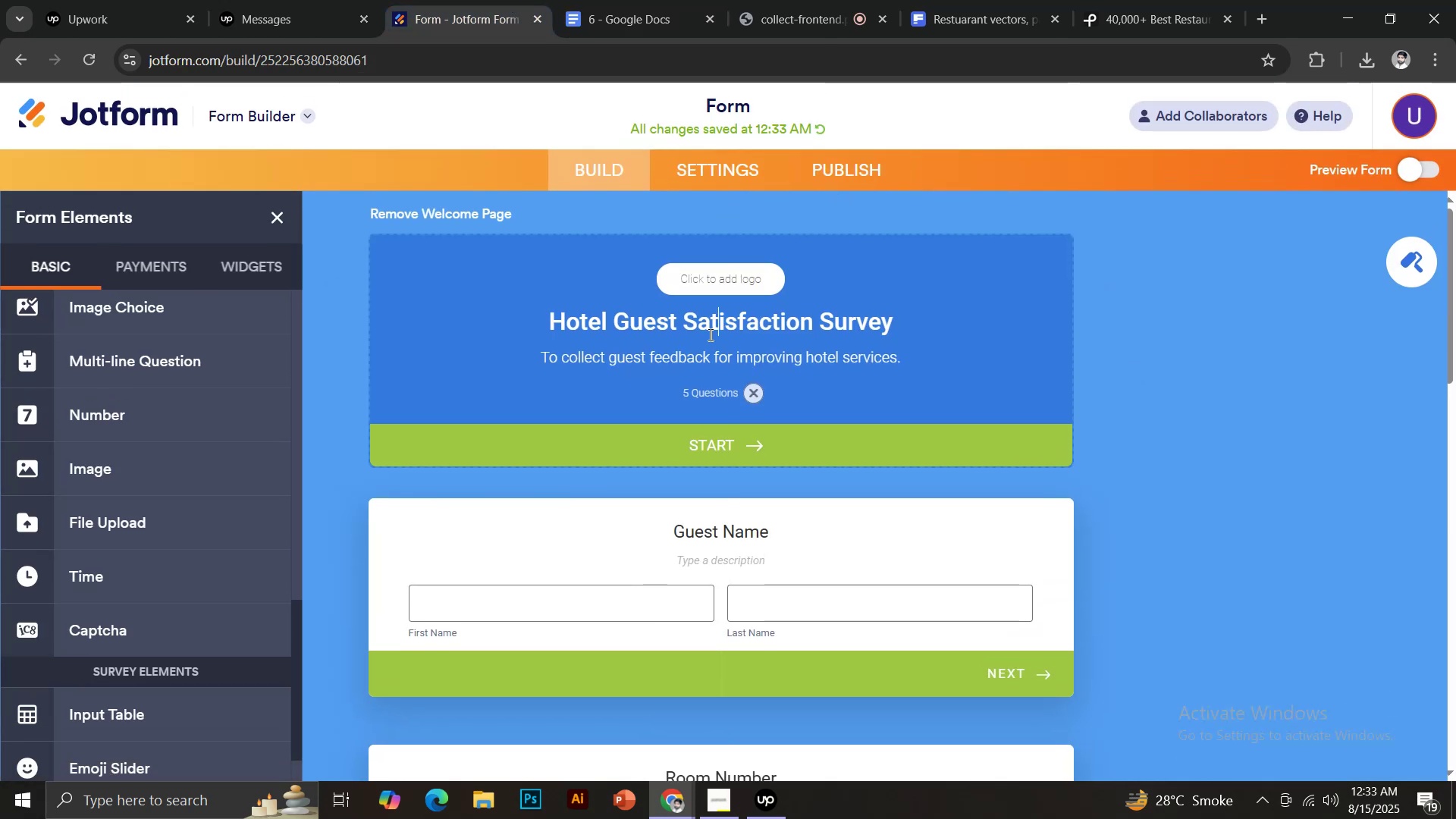 
key(Control+A)
 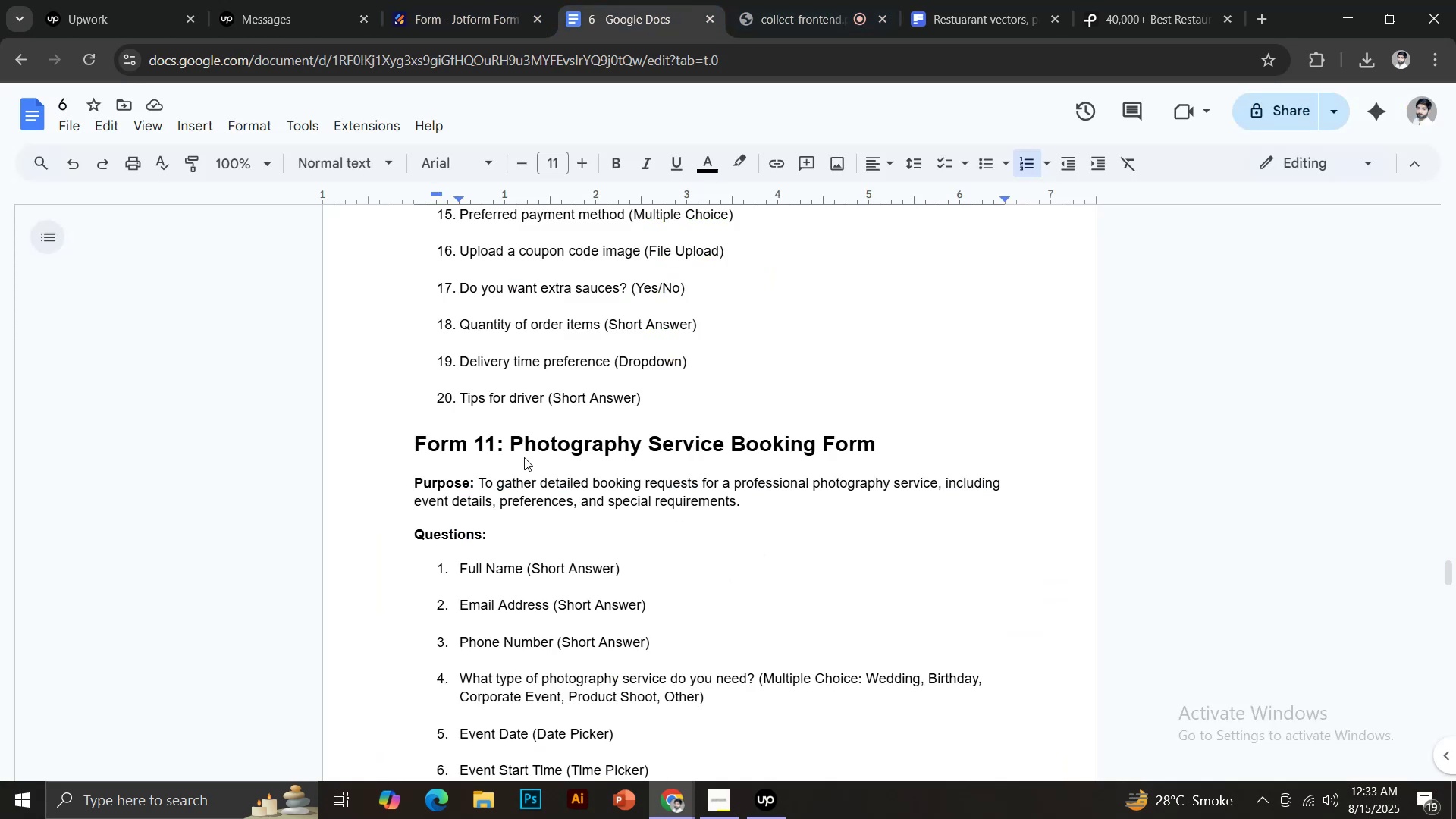 
left_click_drag(start_coordinate=[509, 442], to_coordinate=[880, 452])
 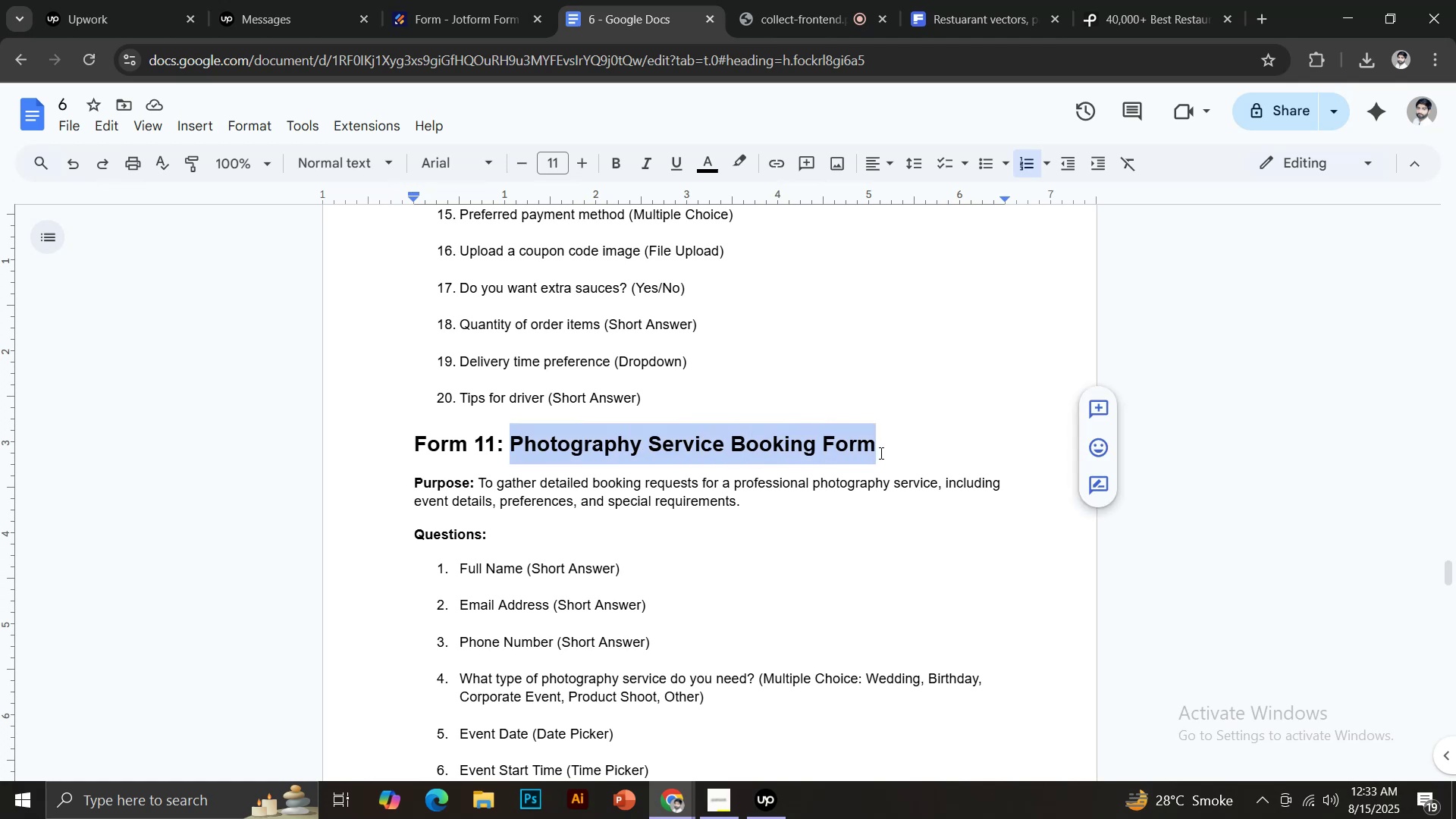 
key(Control+C)
 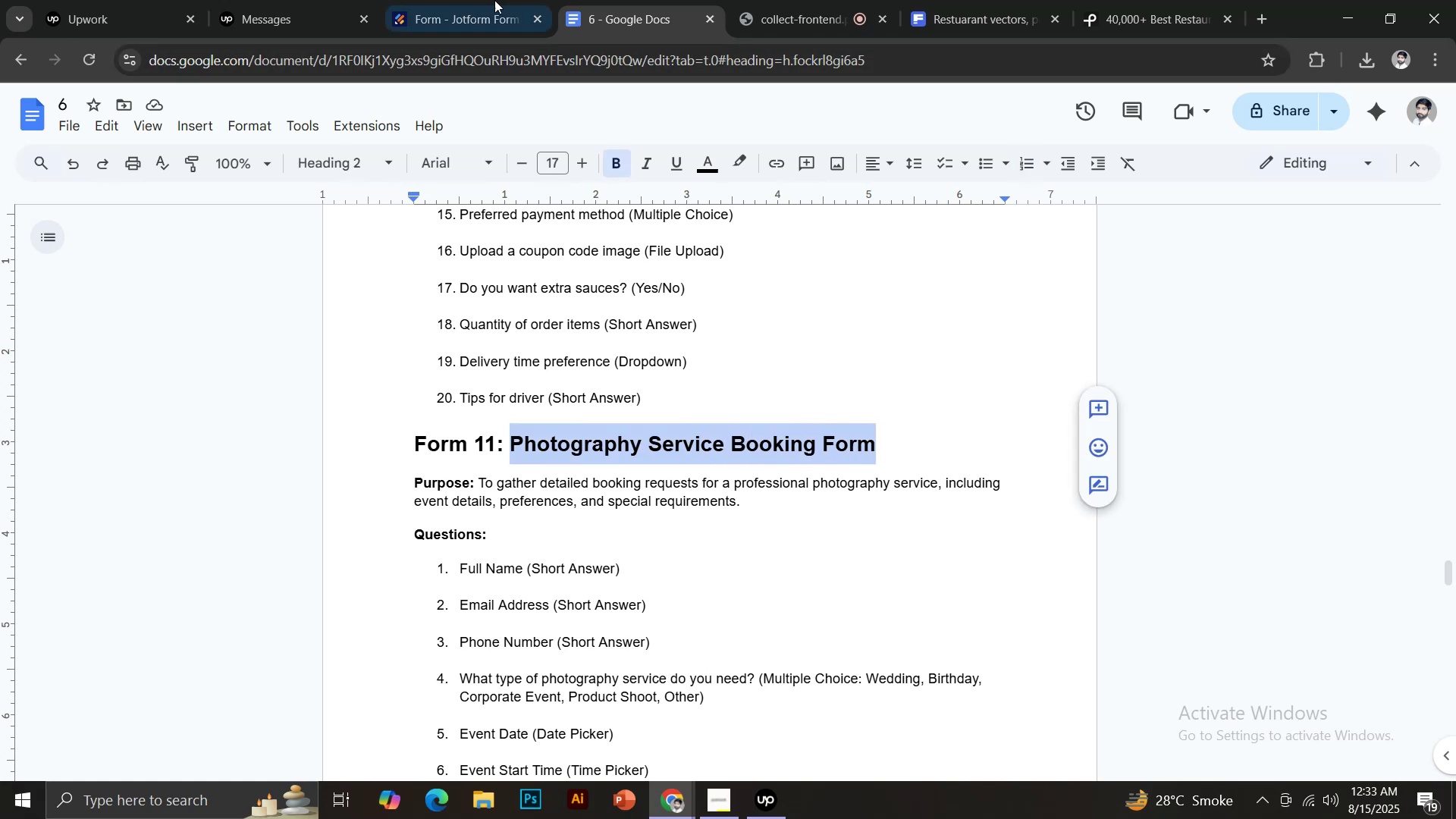 
left_click([473, 0])
 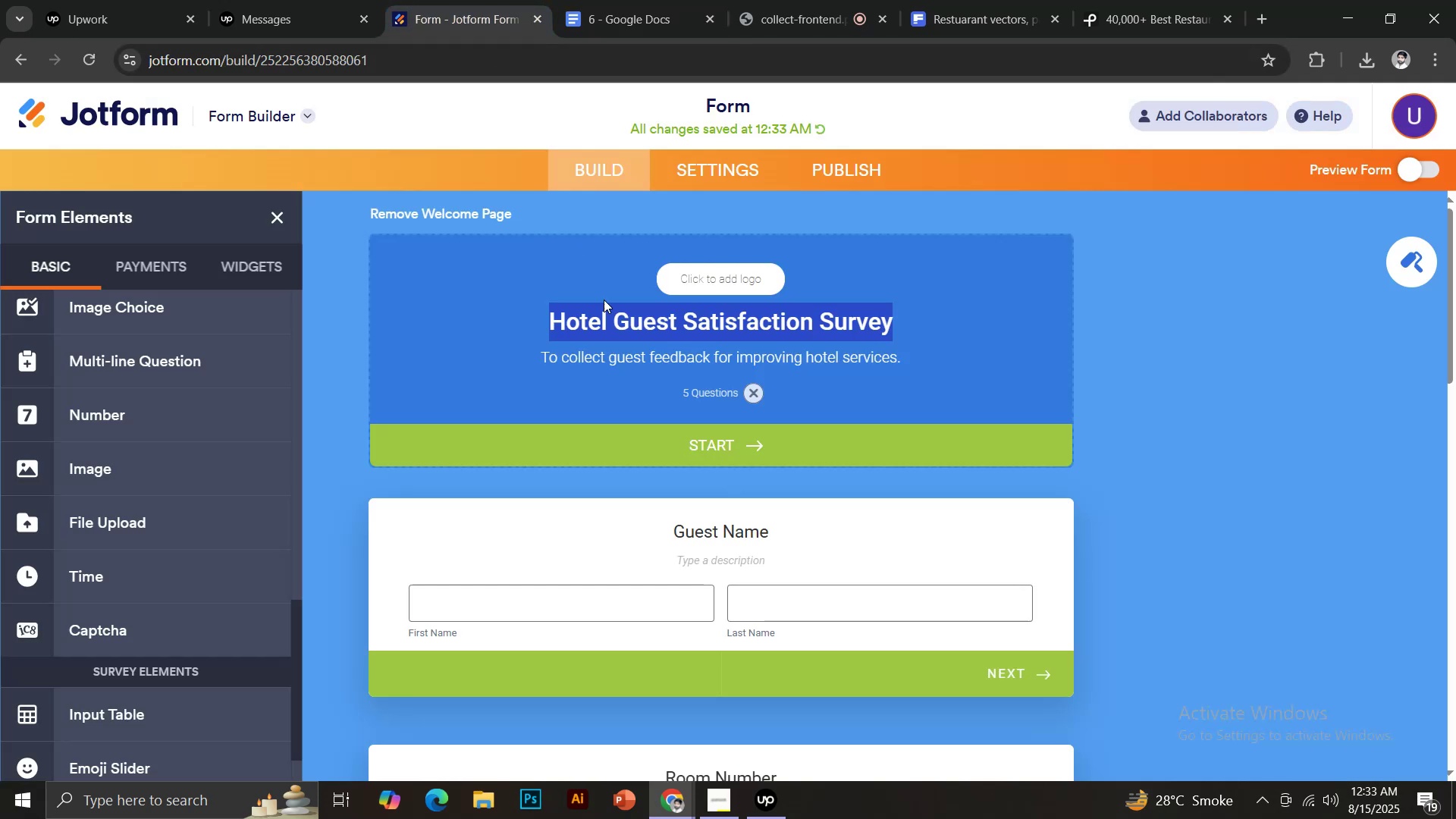 
key(Control+V)
 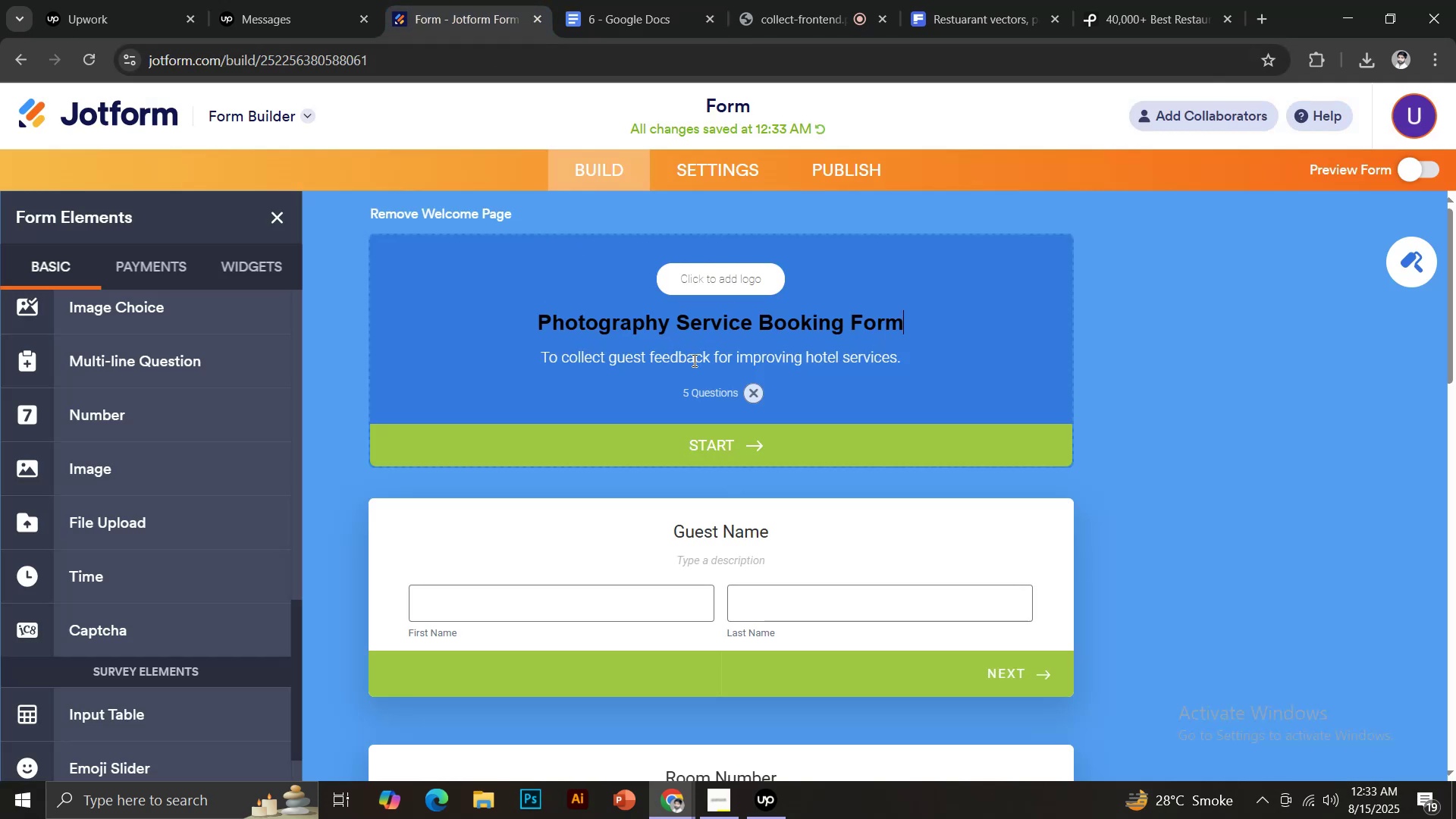 
left_click([693, 362])
 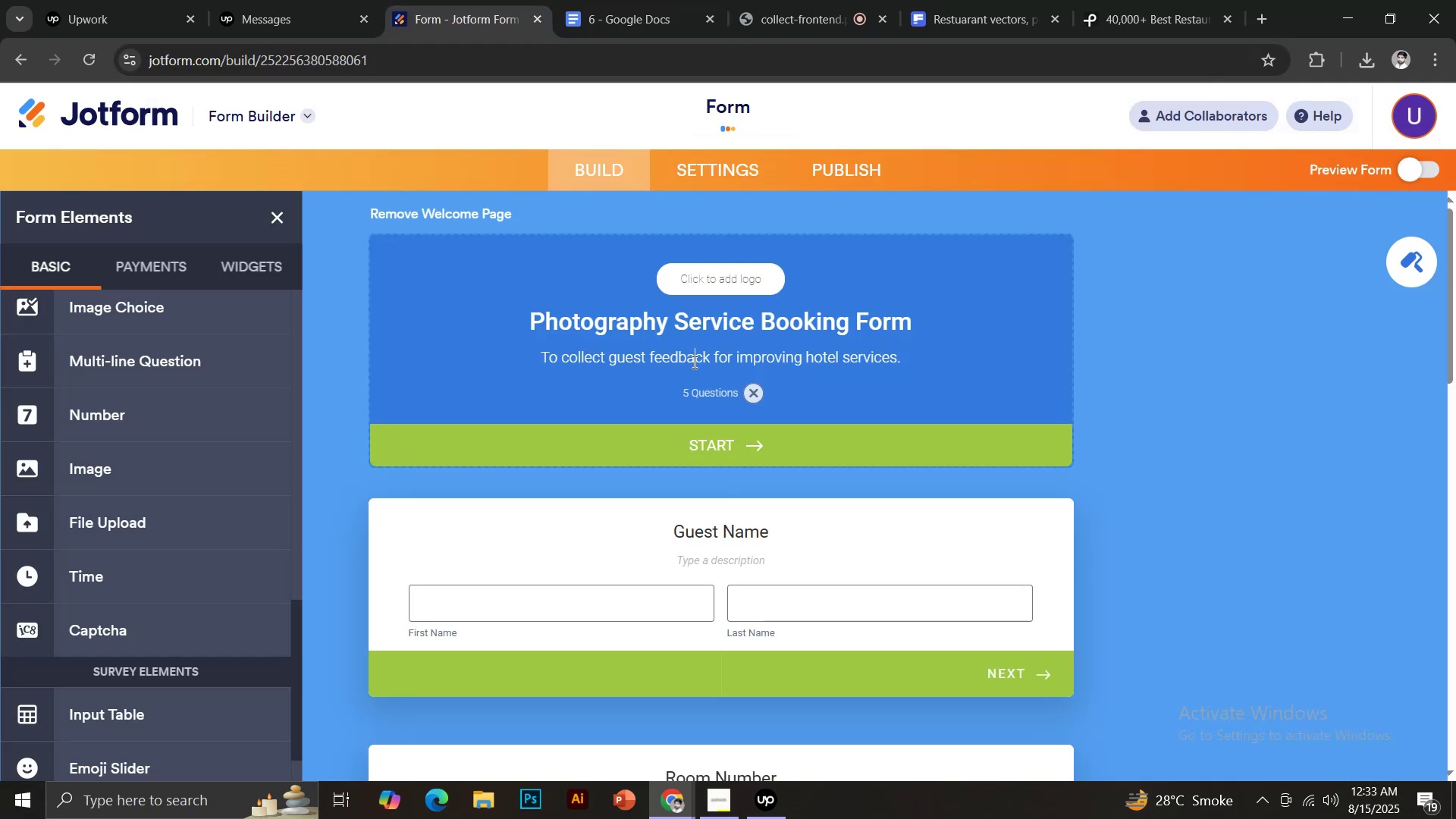 
key(Control+A)
 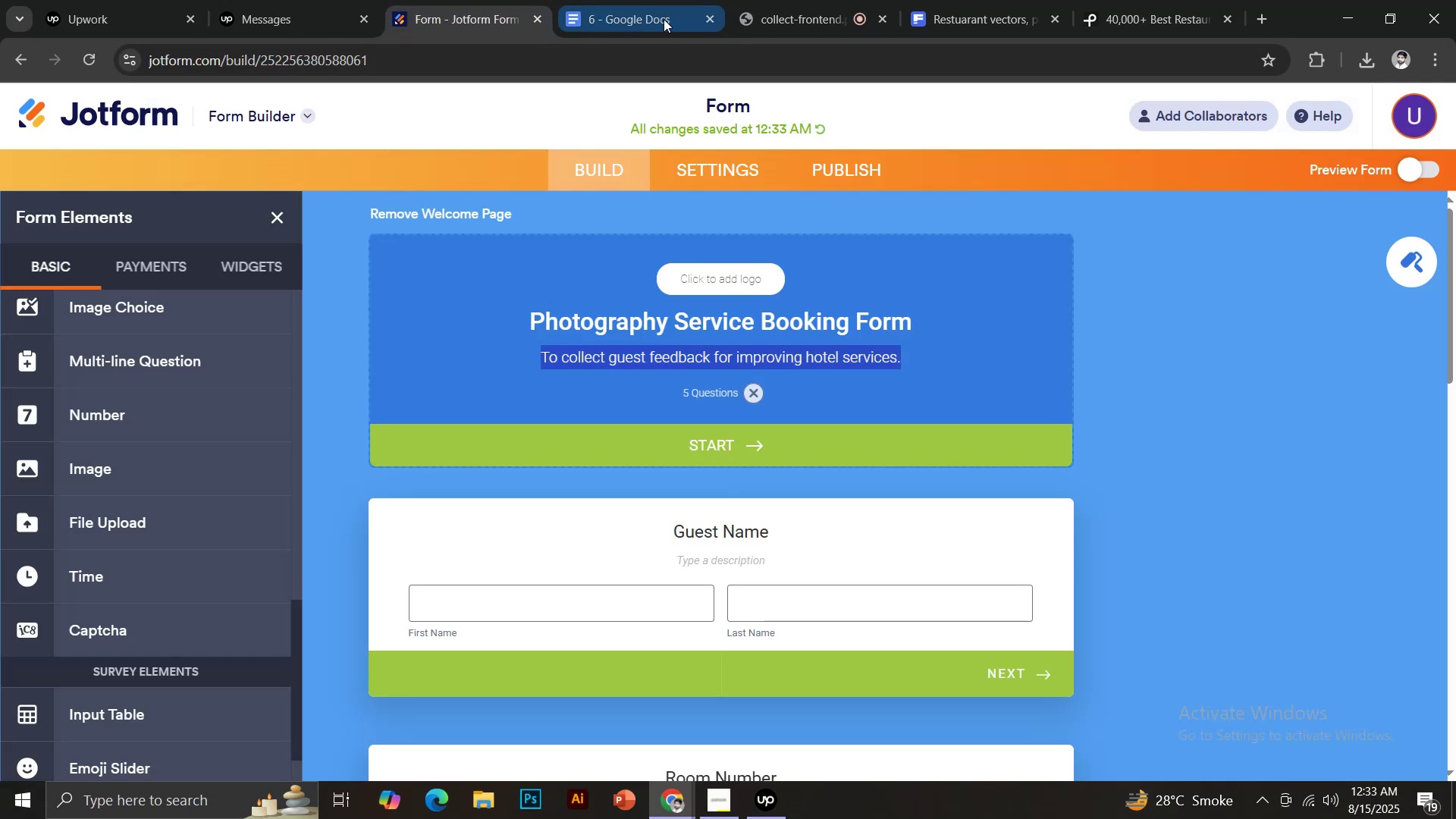 
left_click([618, 1])
 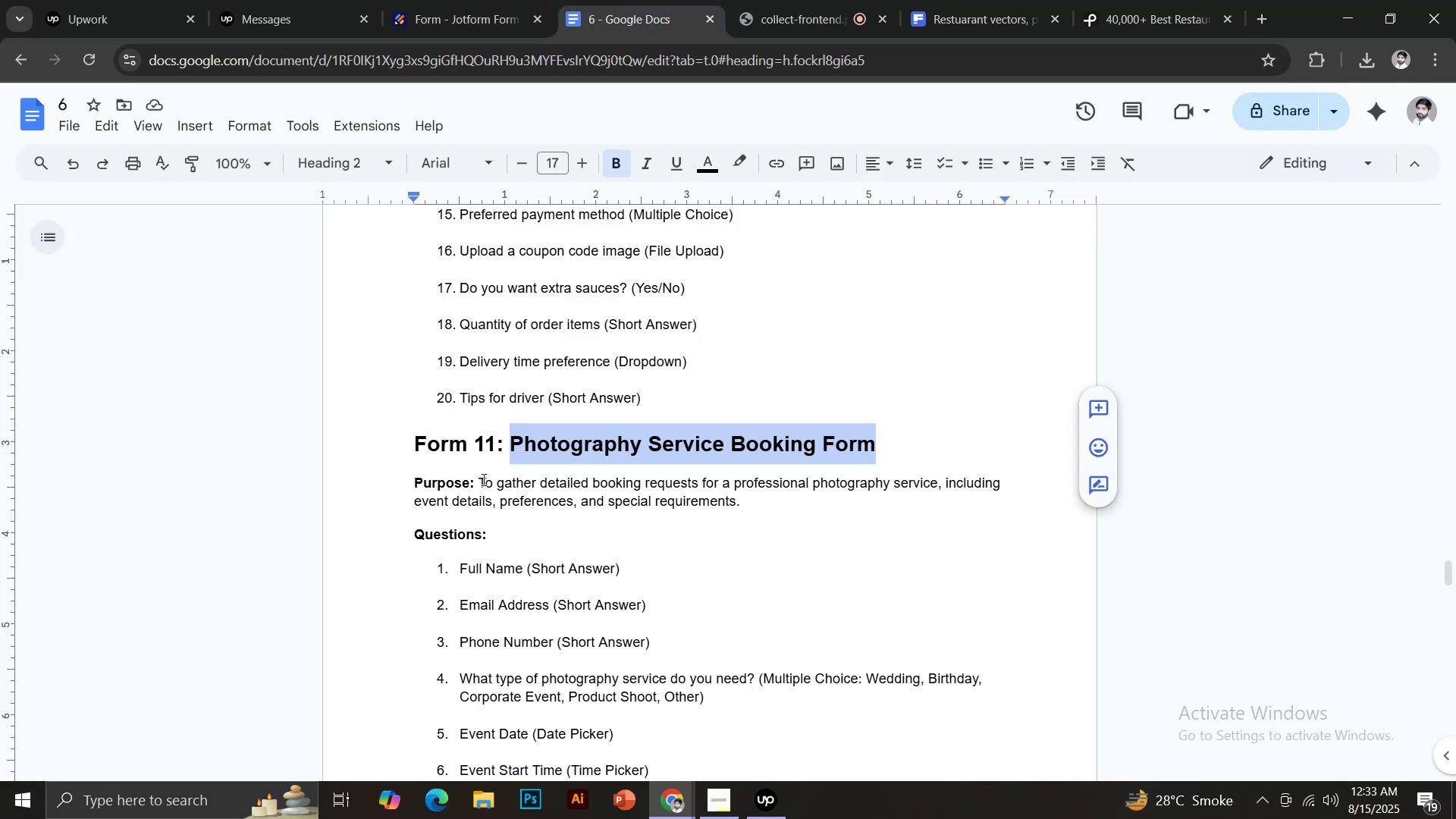 
left_click_drag(start_coordinate=[480, 479], to_coordinate=[758, 504])
 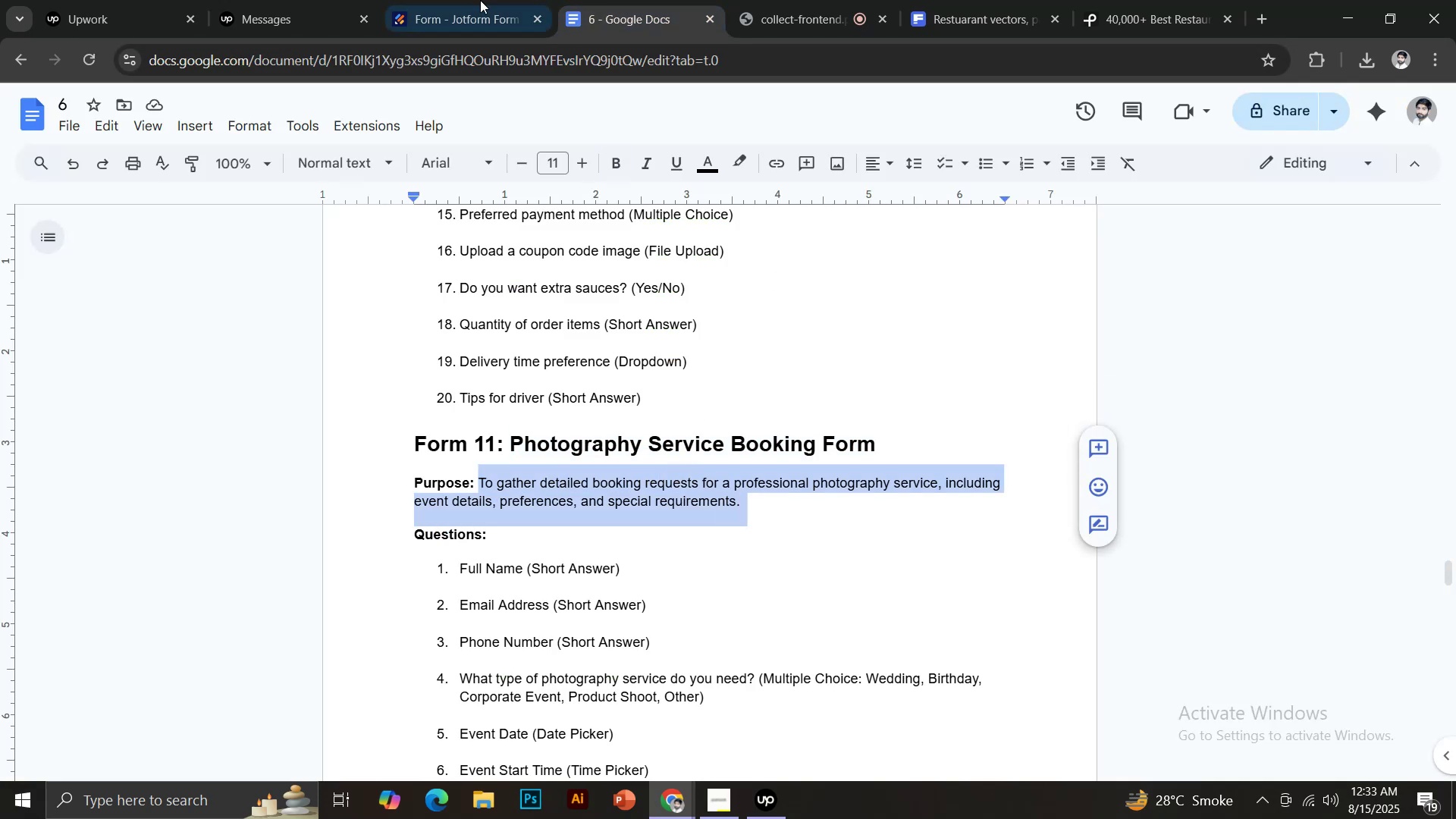 
key(Control+C)
 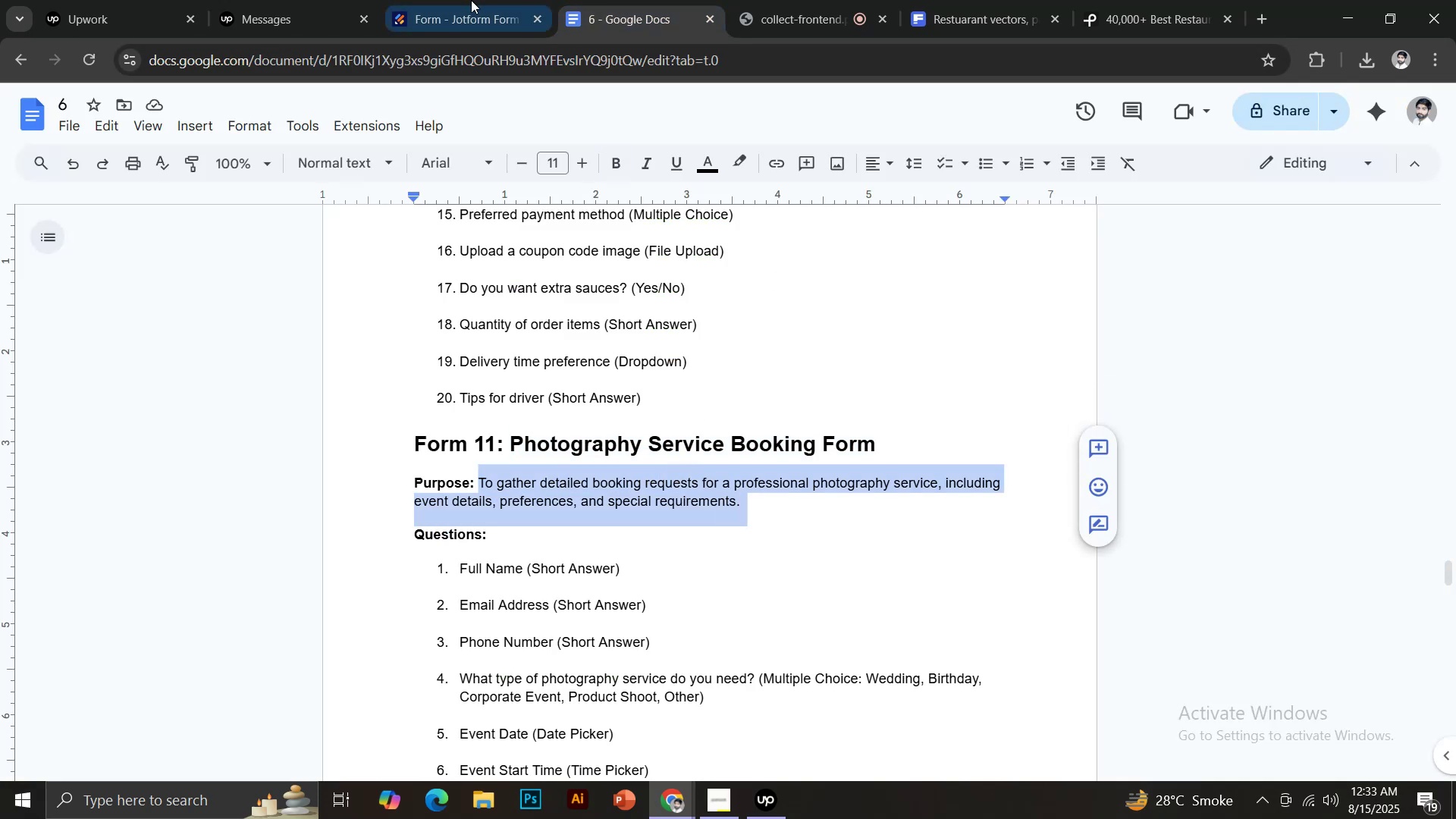 
left_click([463, 0])
 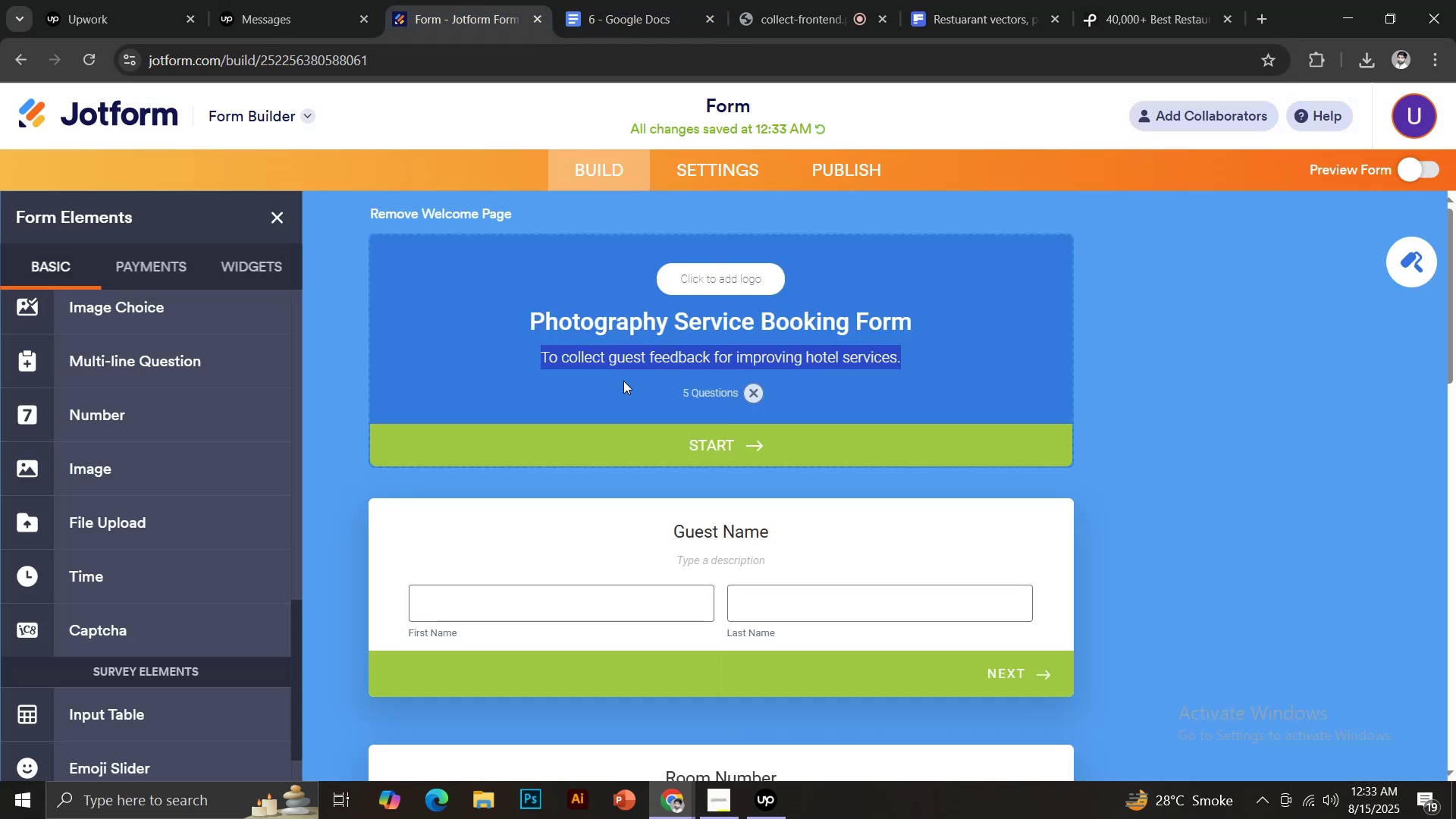 
key(Control+ControlLeft)
 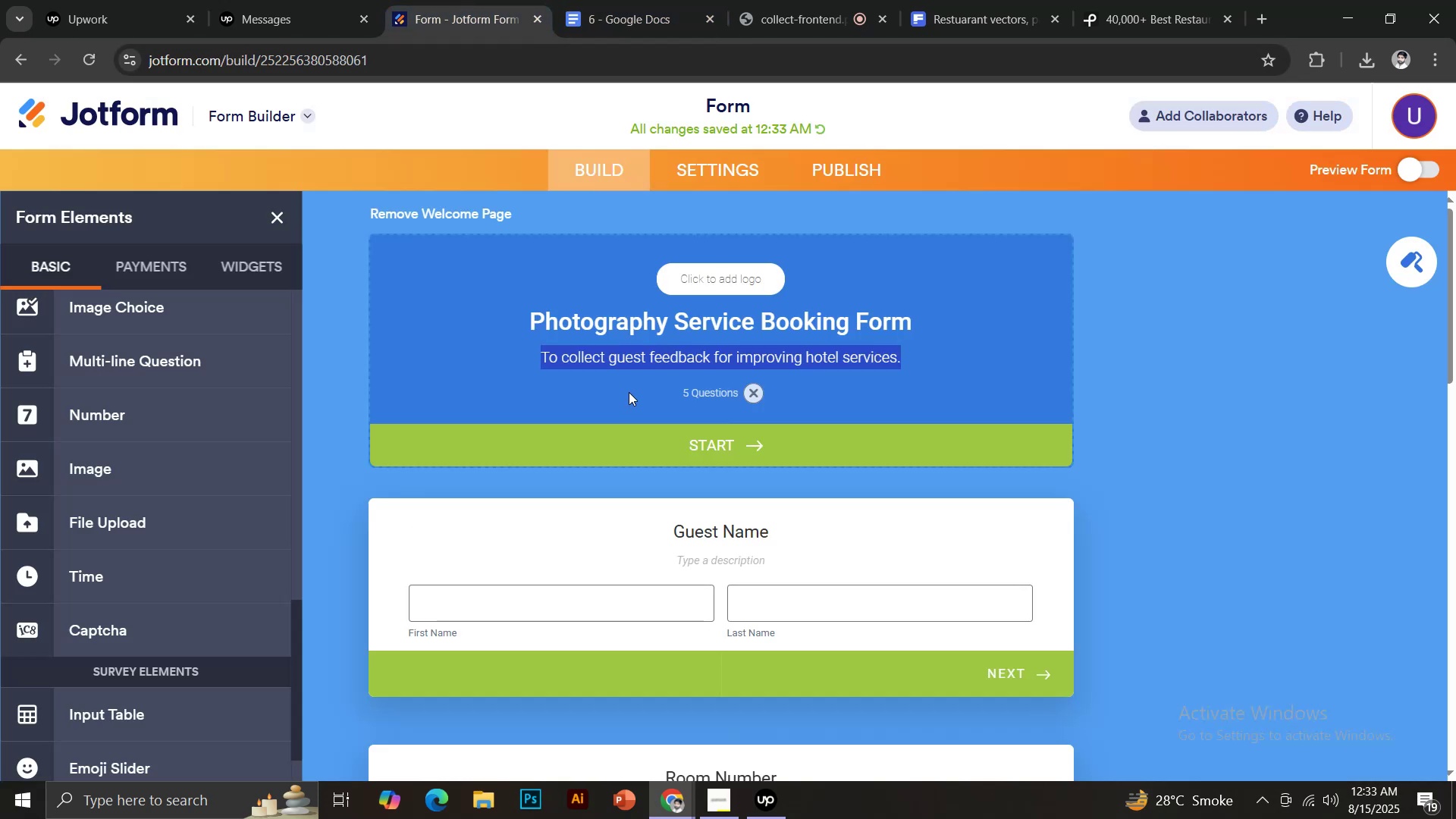 
key(Control+V)
 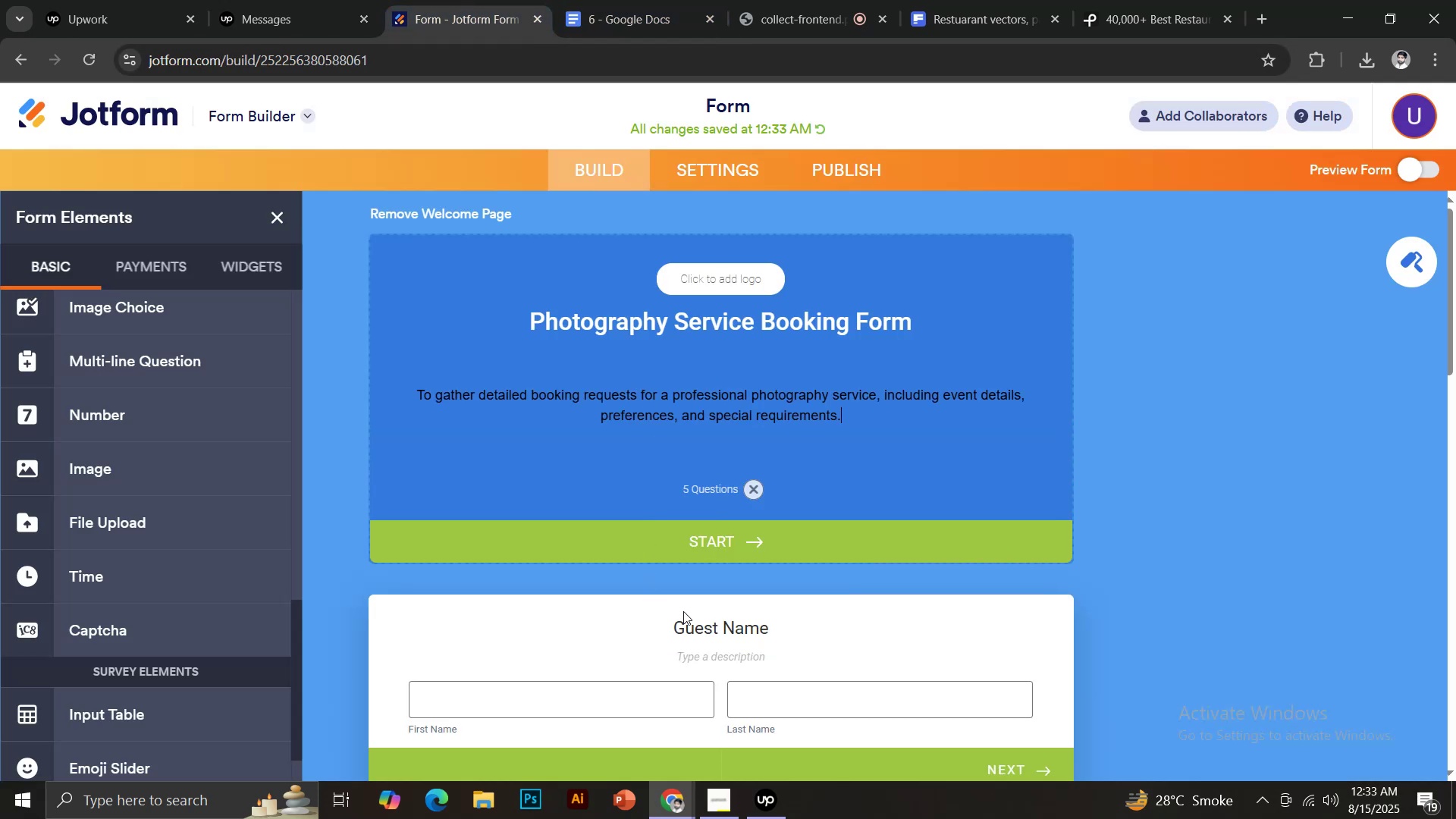 
left_click([698, 616])
 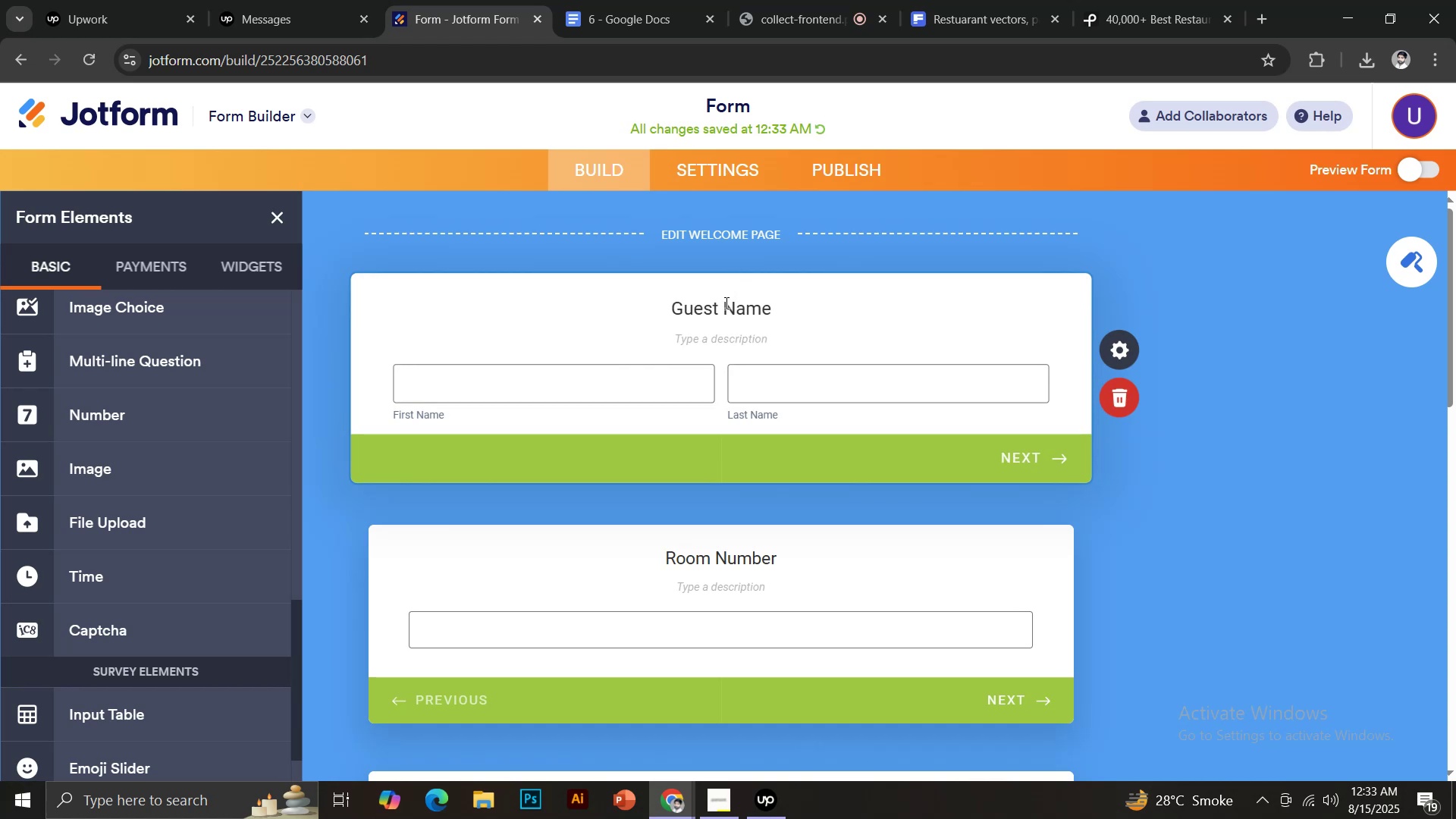 
left_click([725, 303])
 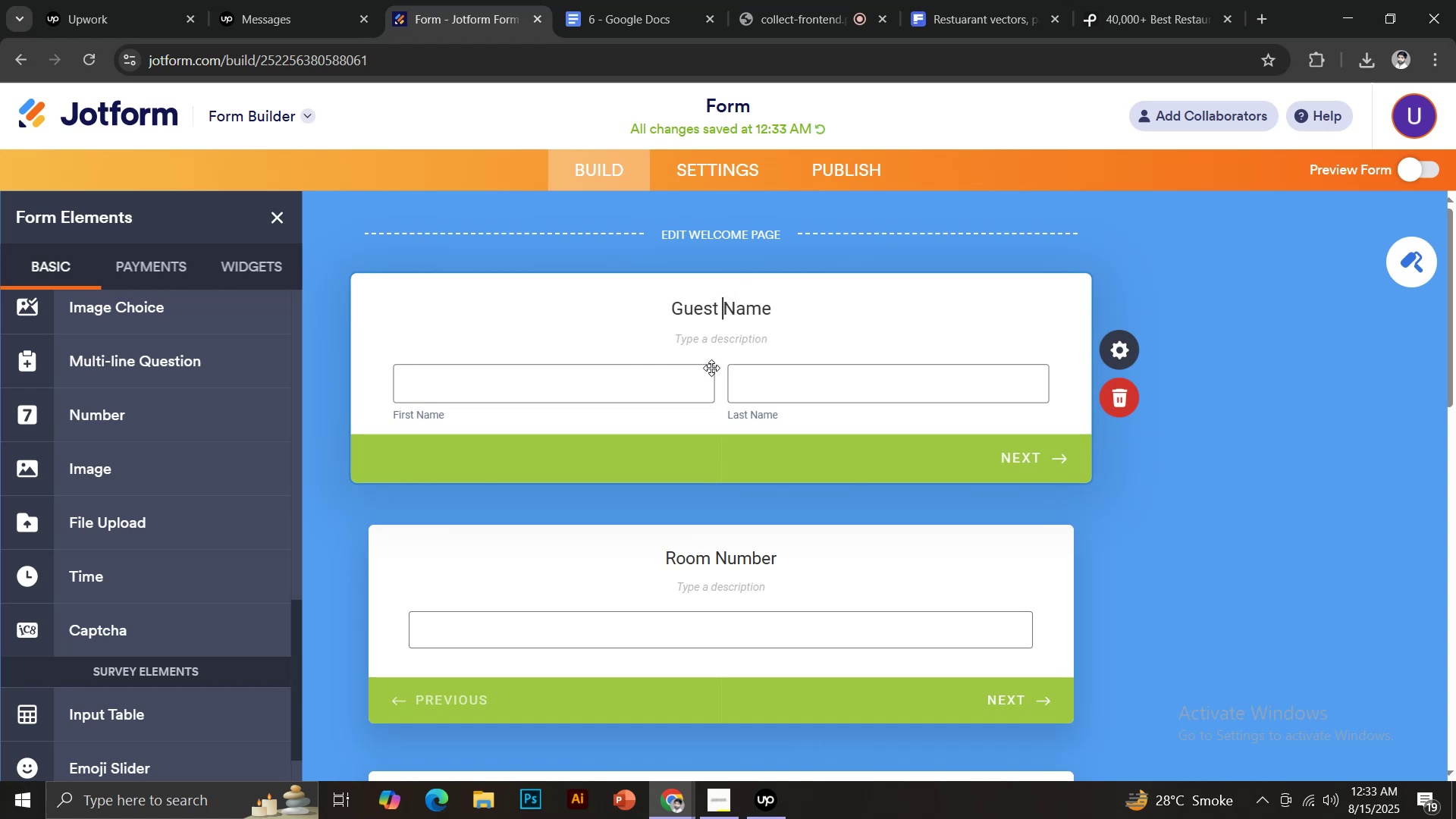 
hold_key(key=ControlLeft, duration=0.45)
 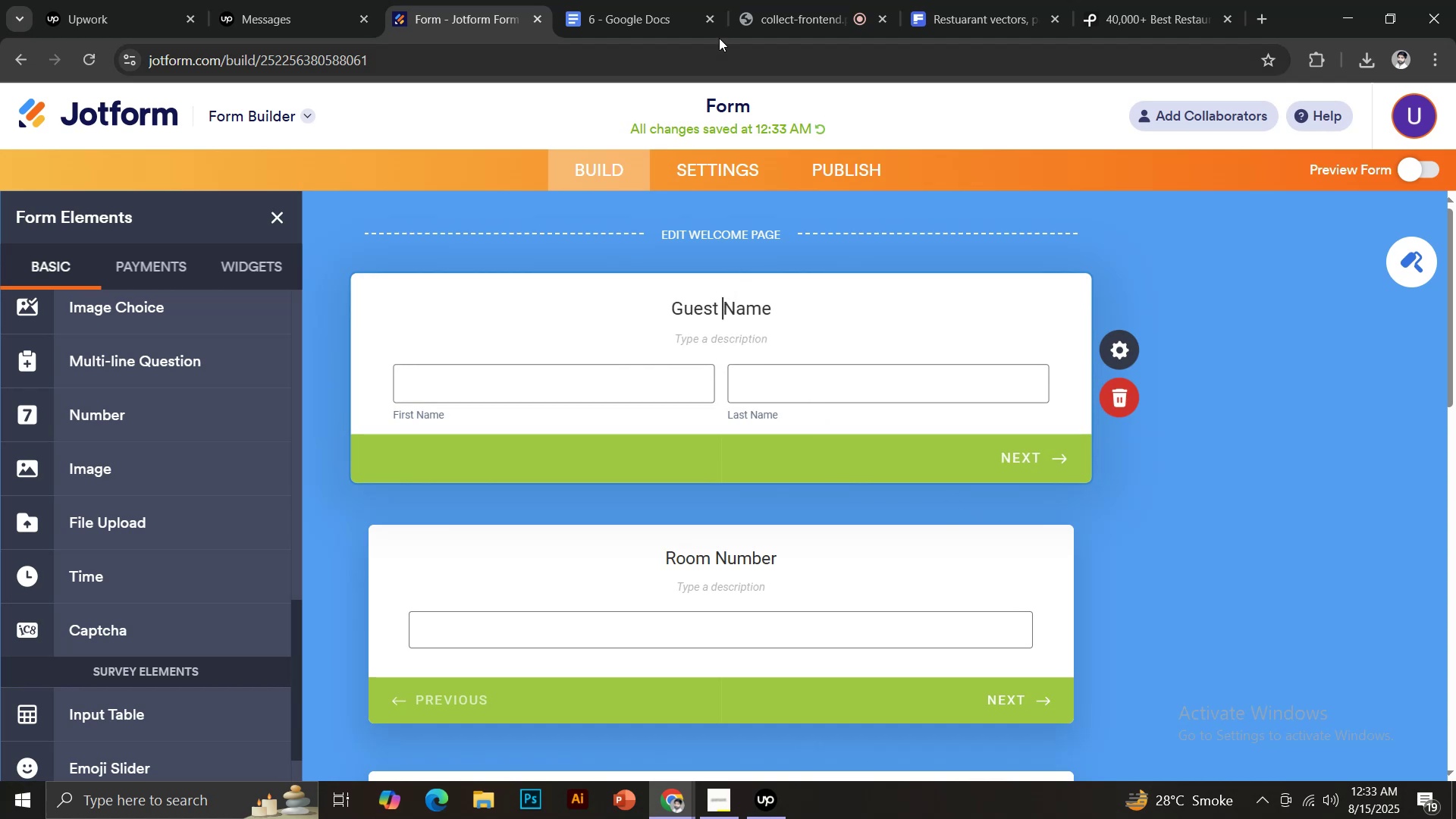 
left_click([633, 0])
 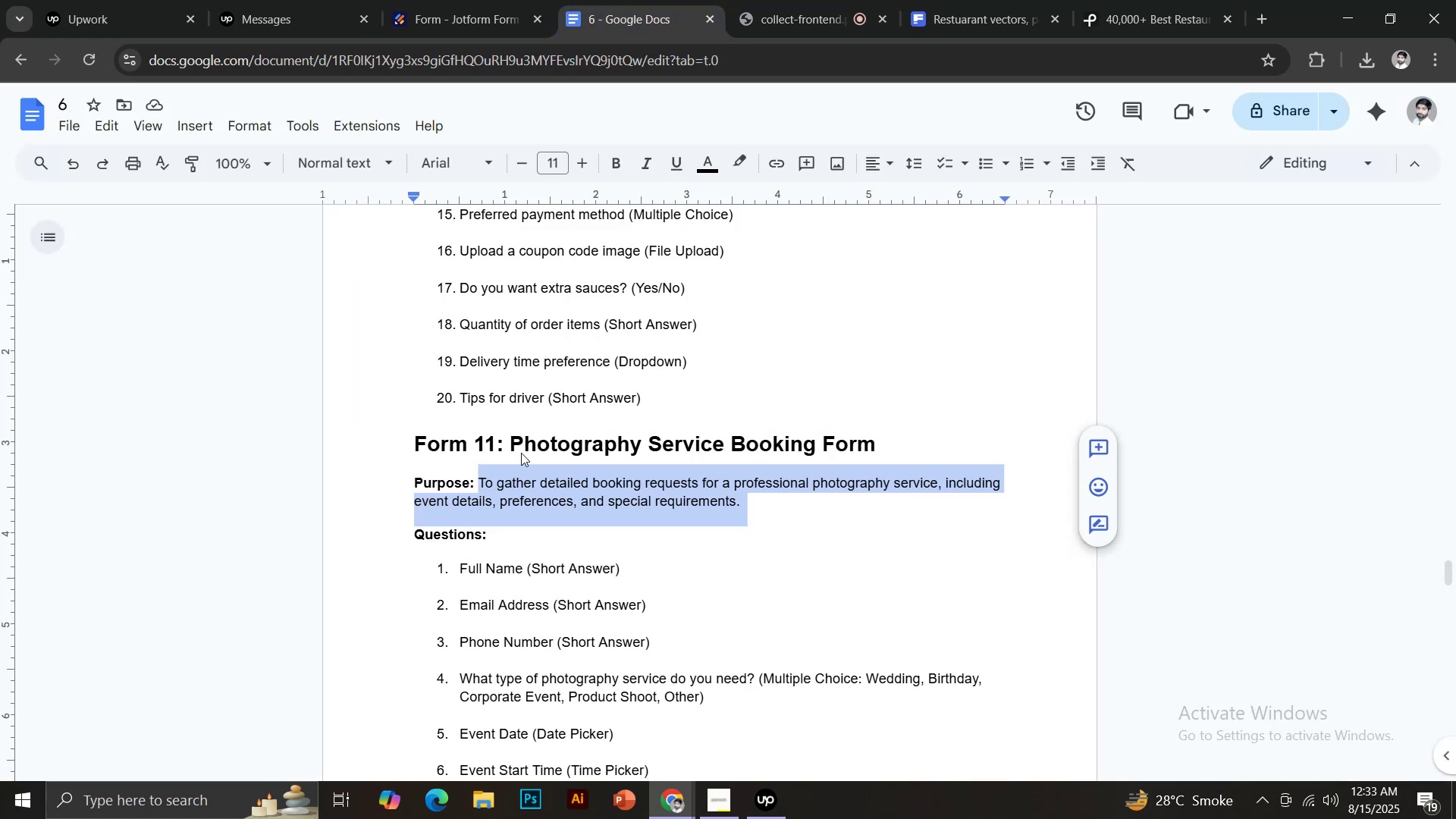 
scroll: coordinate [538, 464], scroll_direction: down, amount: 3.0
 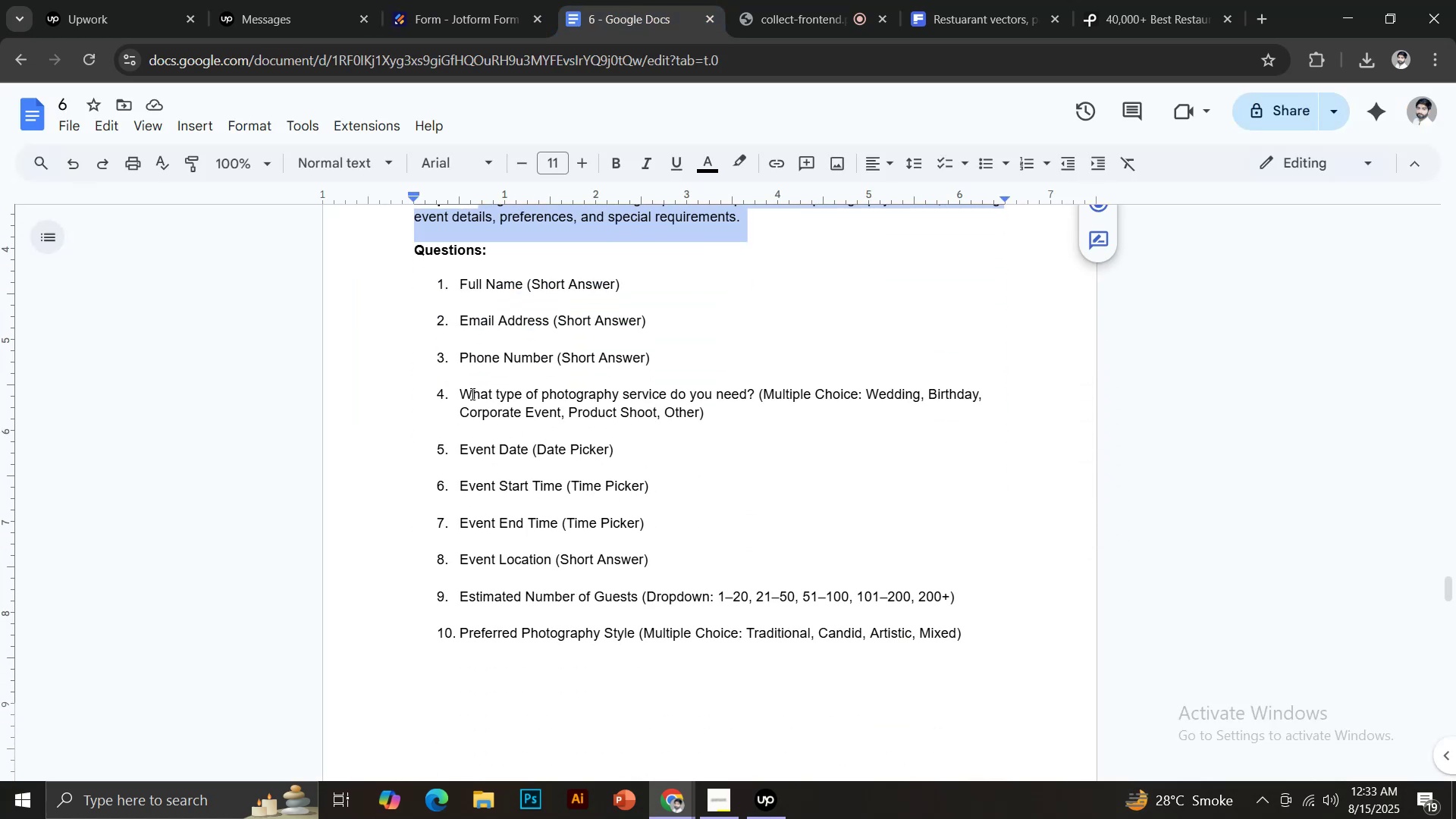 
left_click_drag(start_coordinate=[460, 391], to_coordinate=[754, 400])
 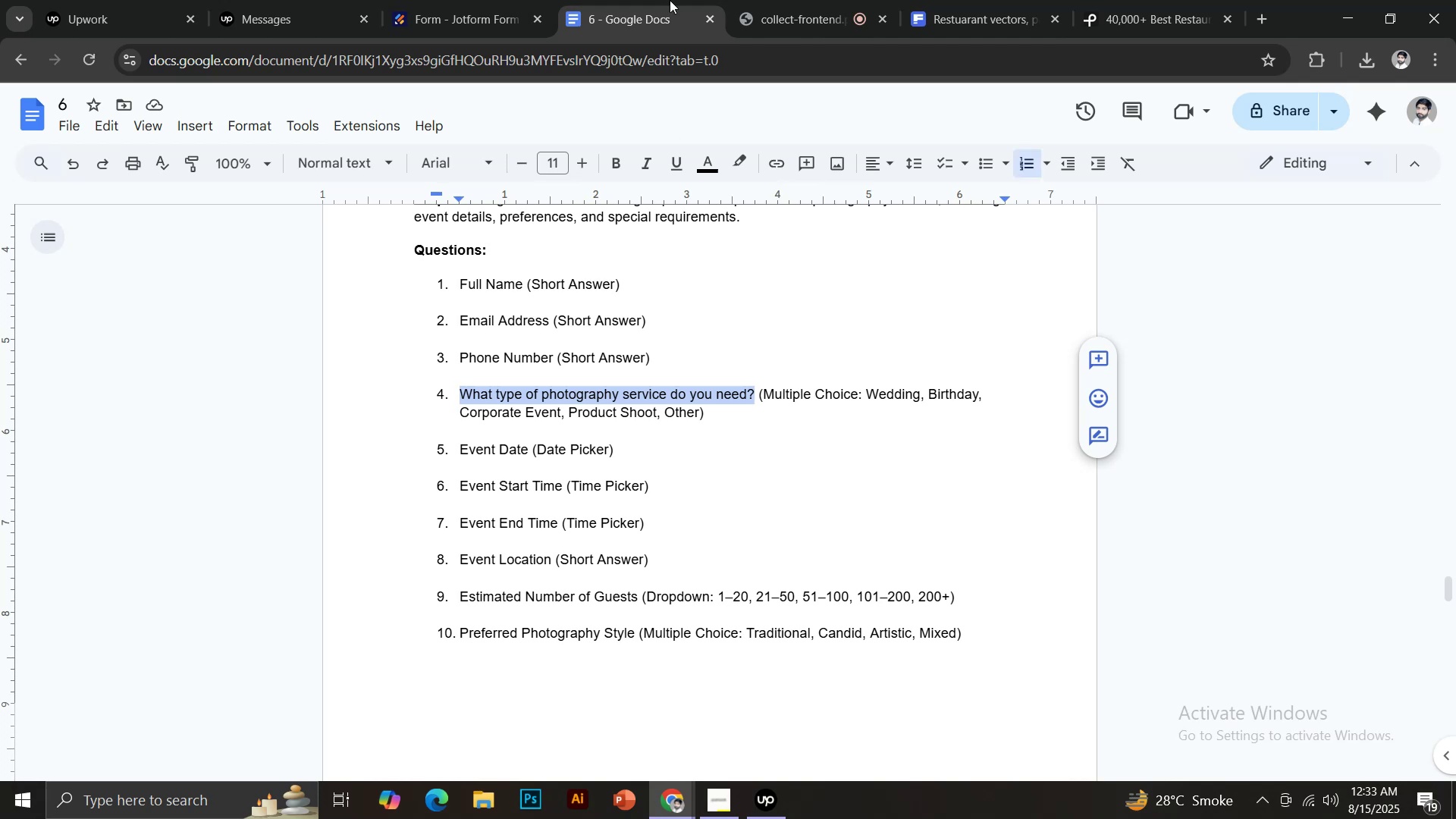 
key(Control+C)
 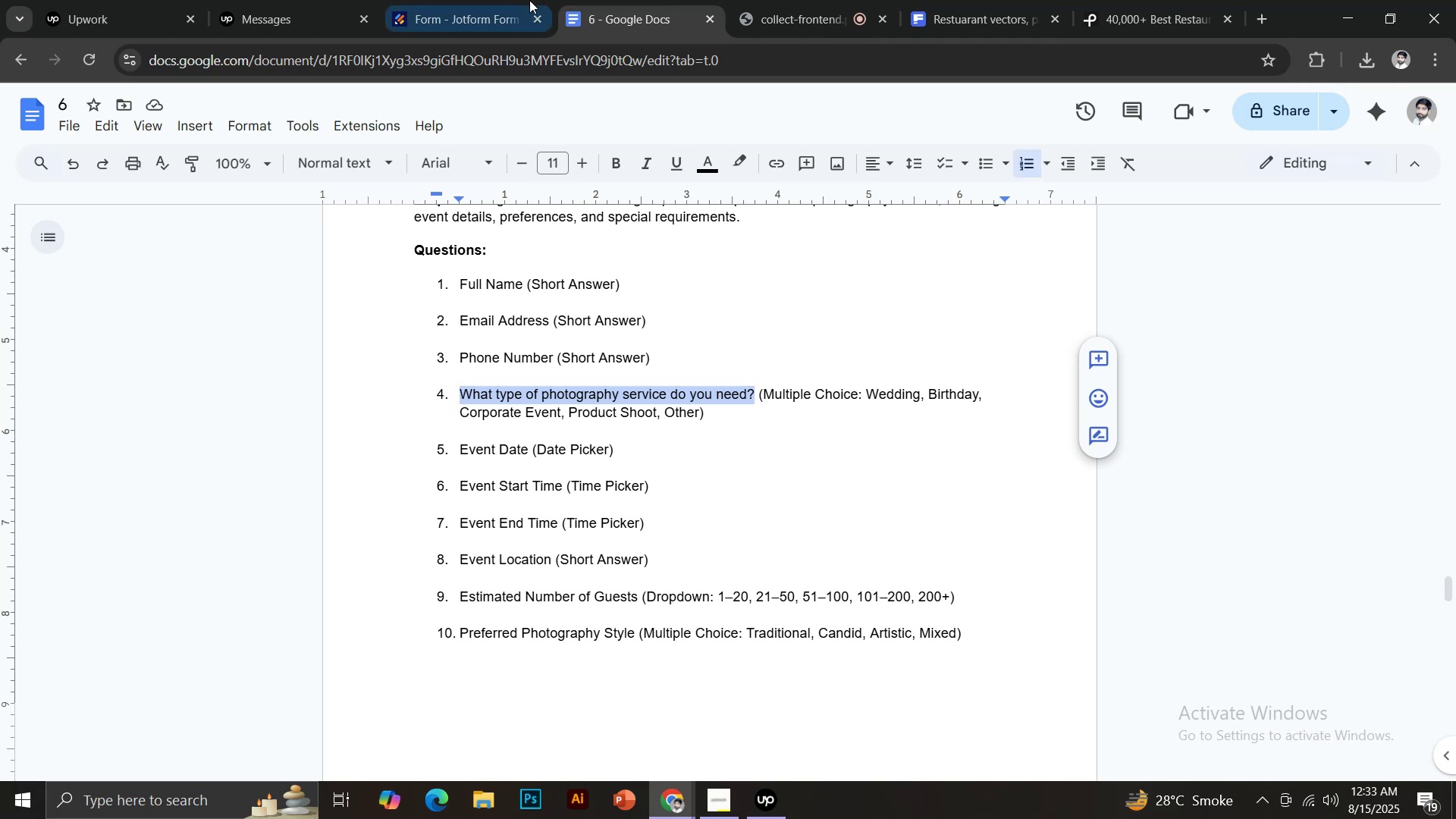 
left_click([502, 0])
 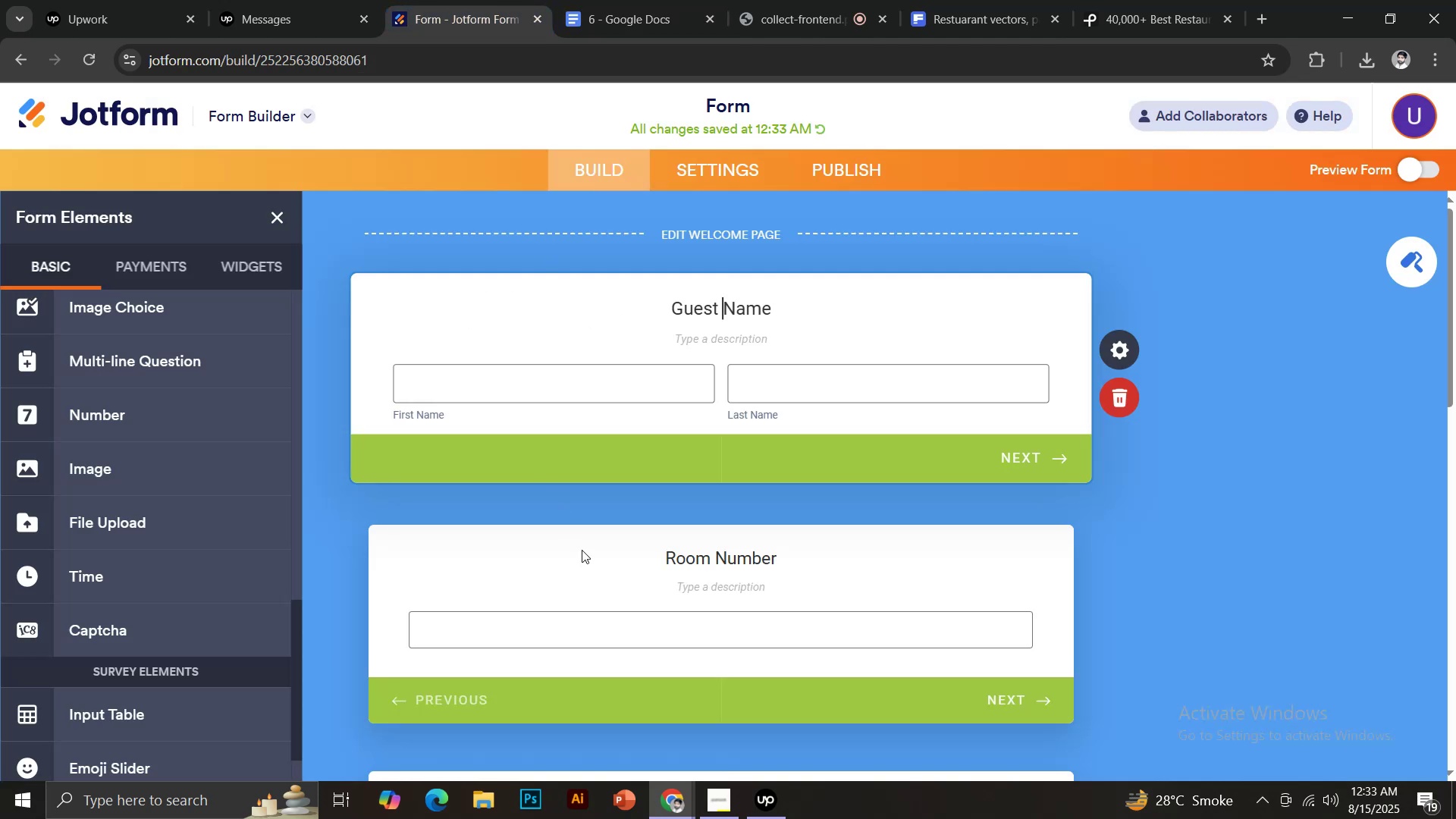 
scroll: coordinate [738, 551], scroll_direction: down, amount: 2.0
 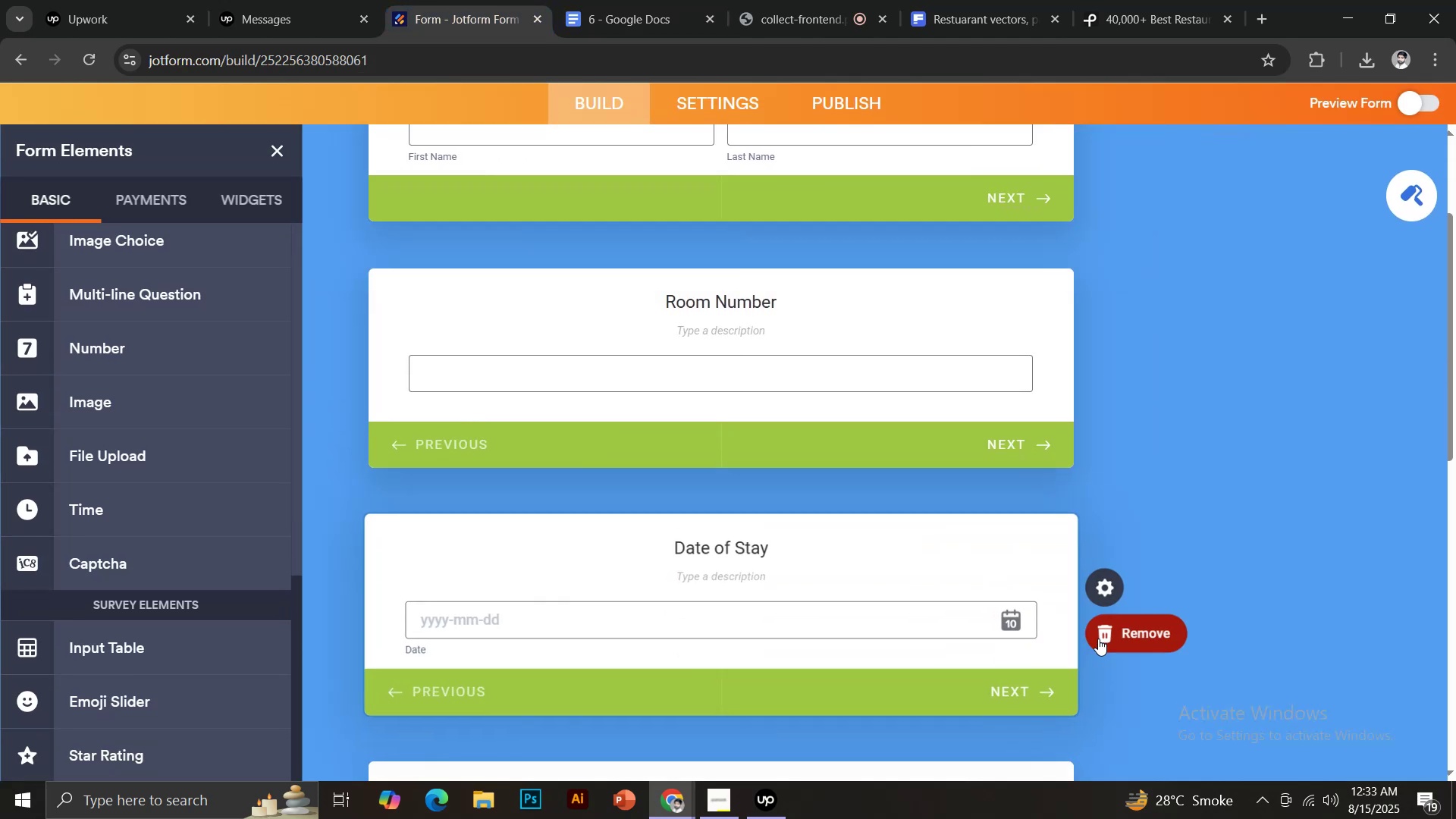 
left_click([1134, 637])
 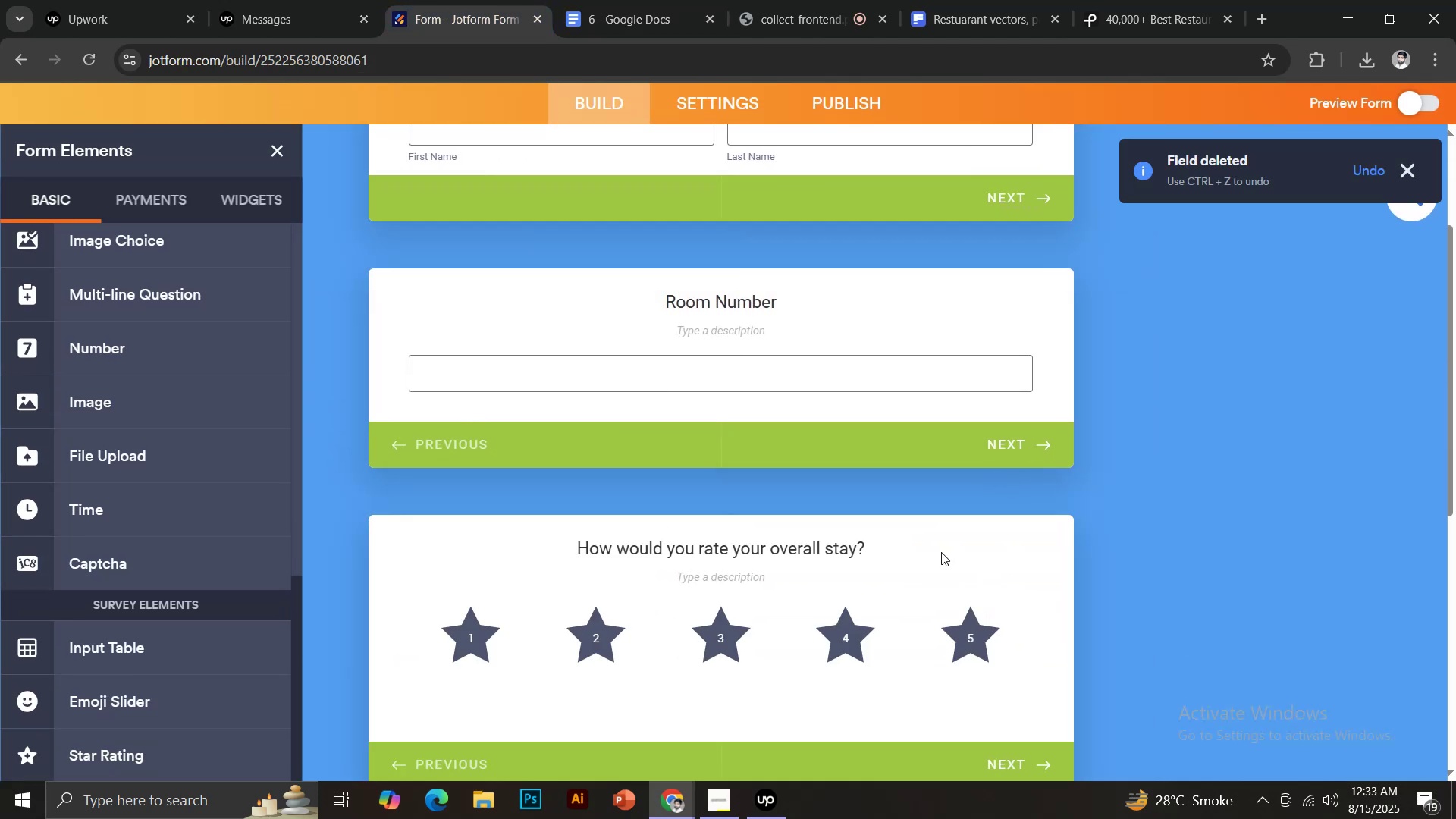 
left_click([967, 337])
 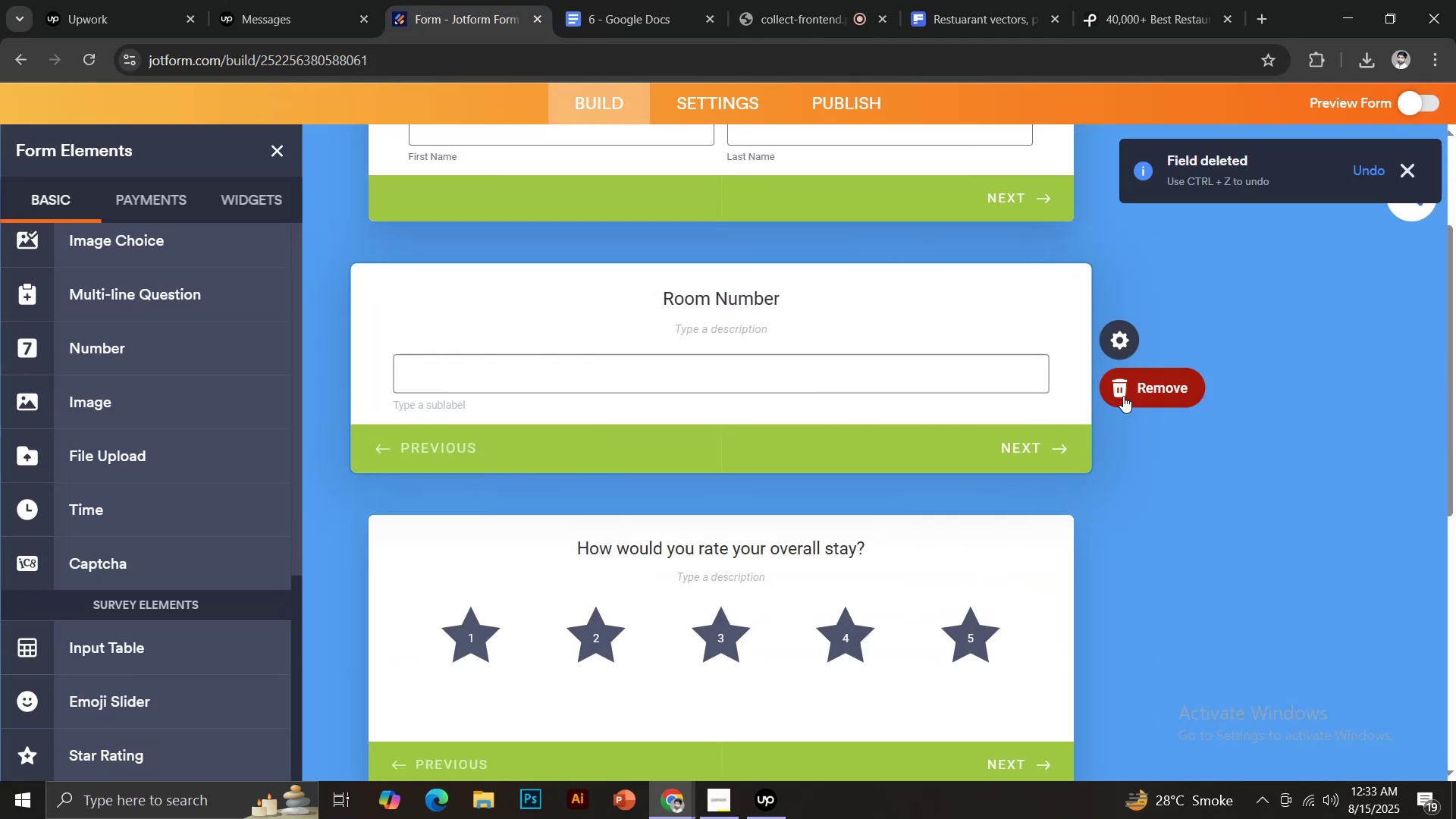 
left_click([1120, 381])
 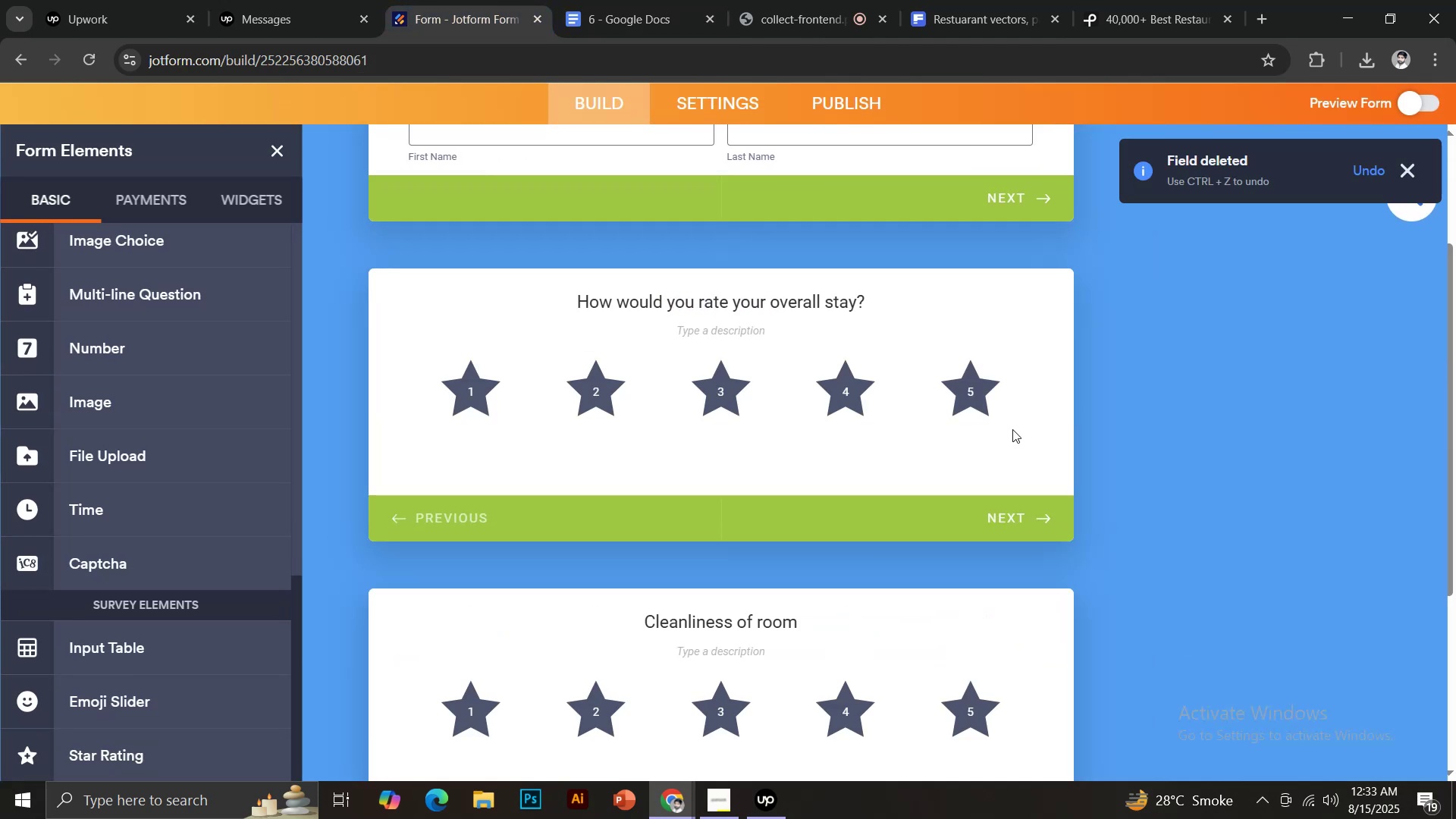 
scroll: coordinate [1010, 431], scroll_direction: up, amount: 2.0
 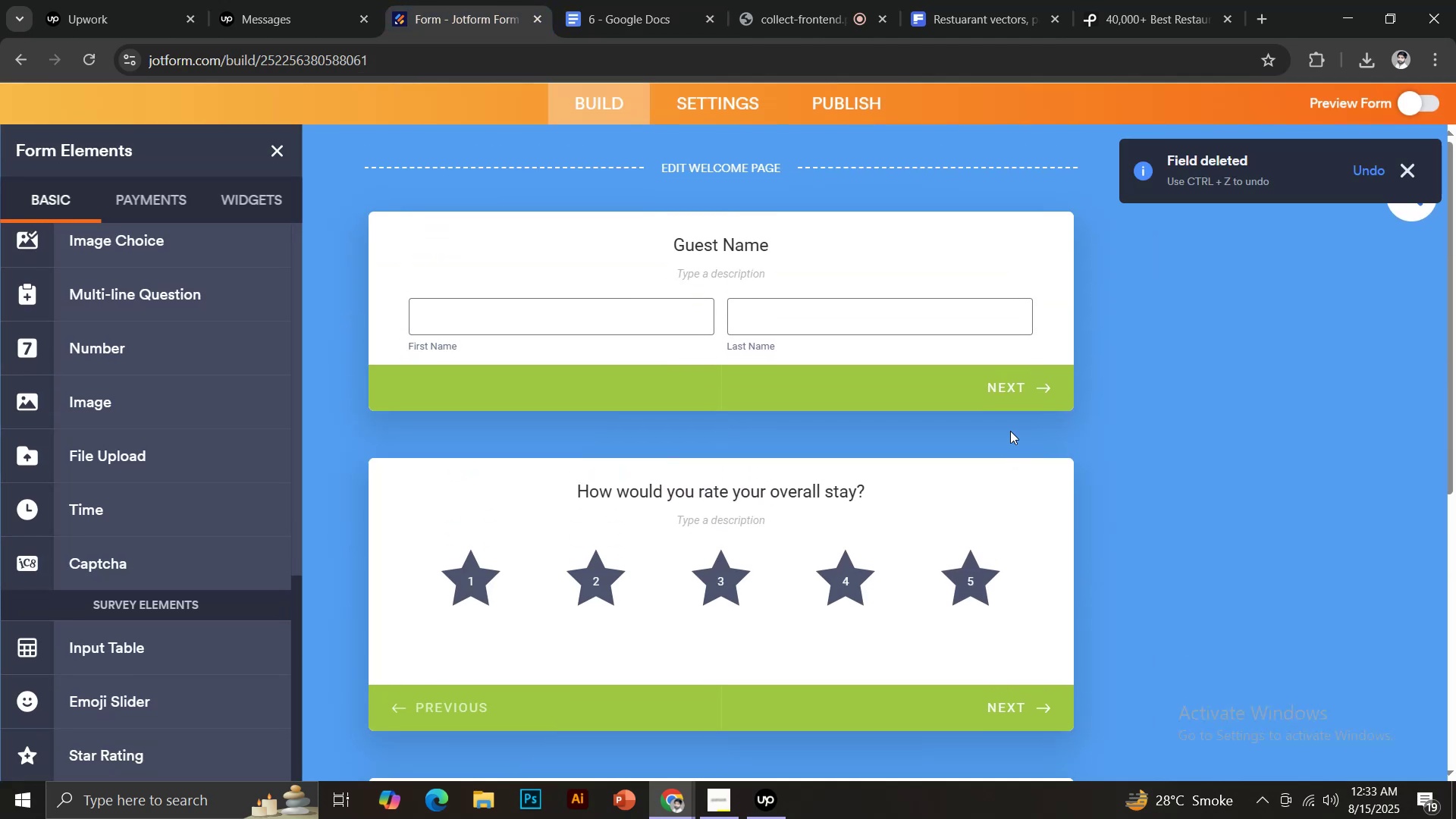 
scroll: coordinate [1010, 431], scroll_direction: down, amount: 1.0
 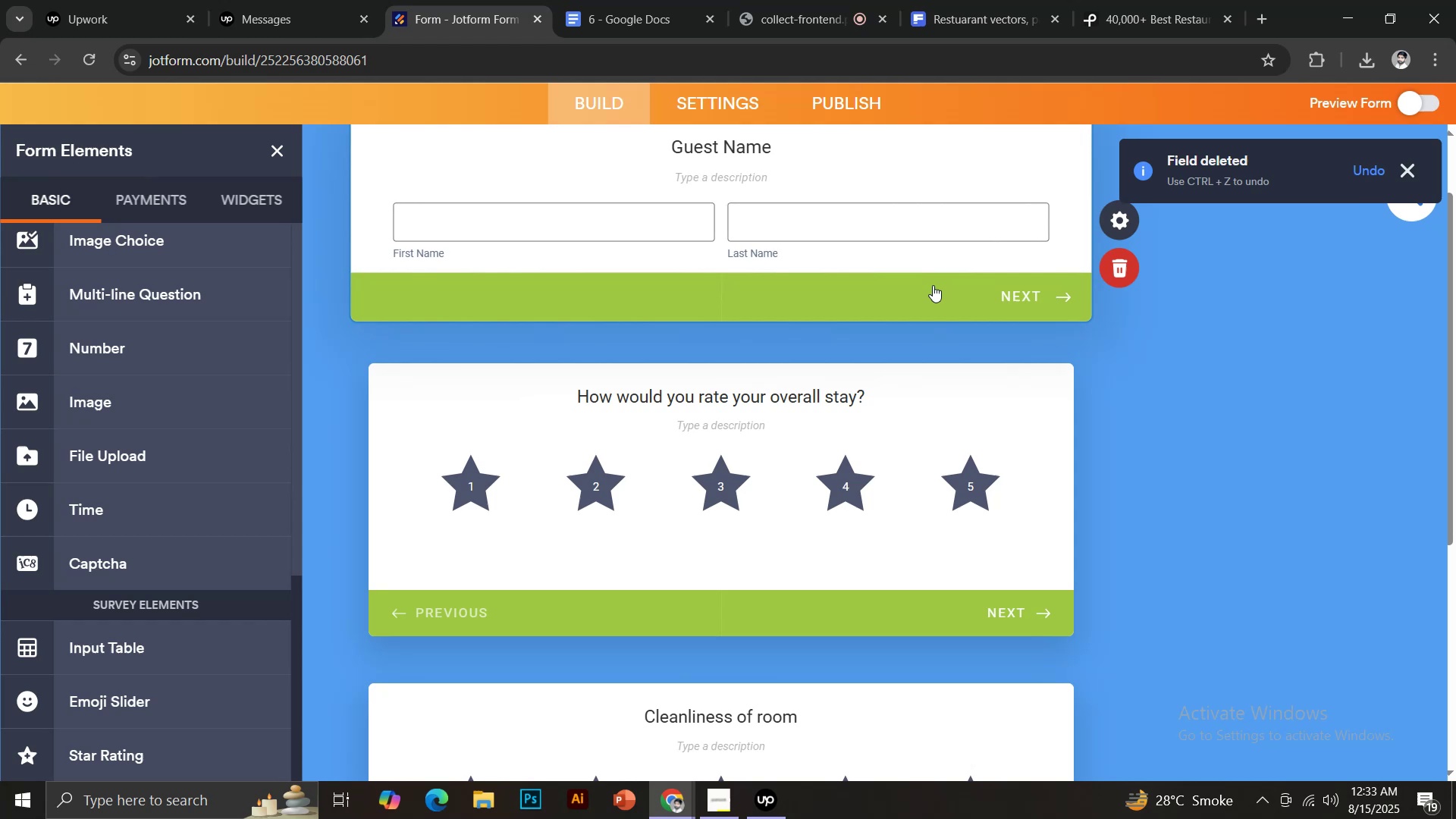 
left_click([905, 401])
 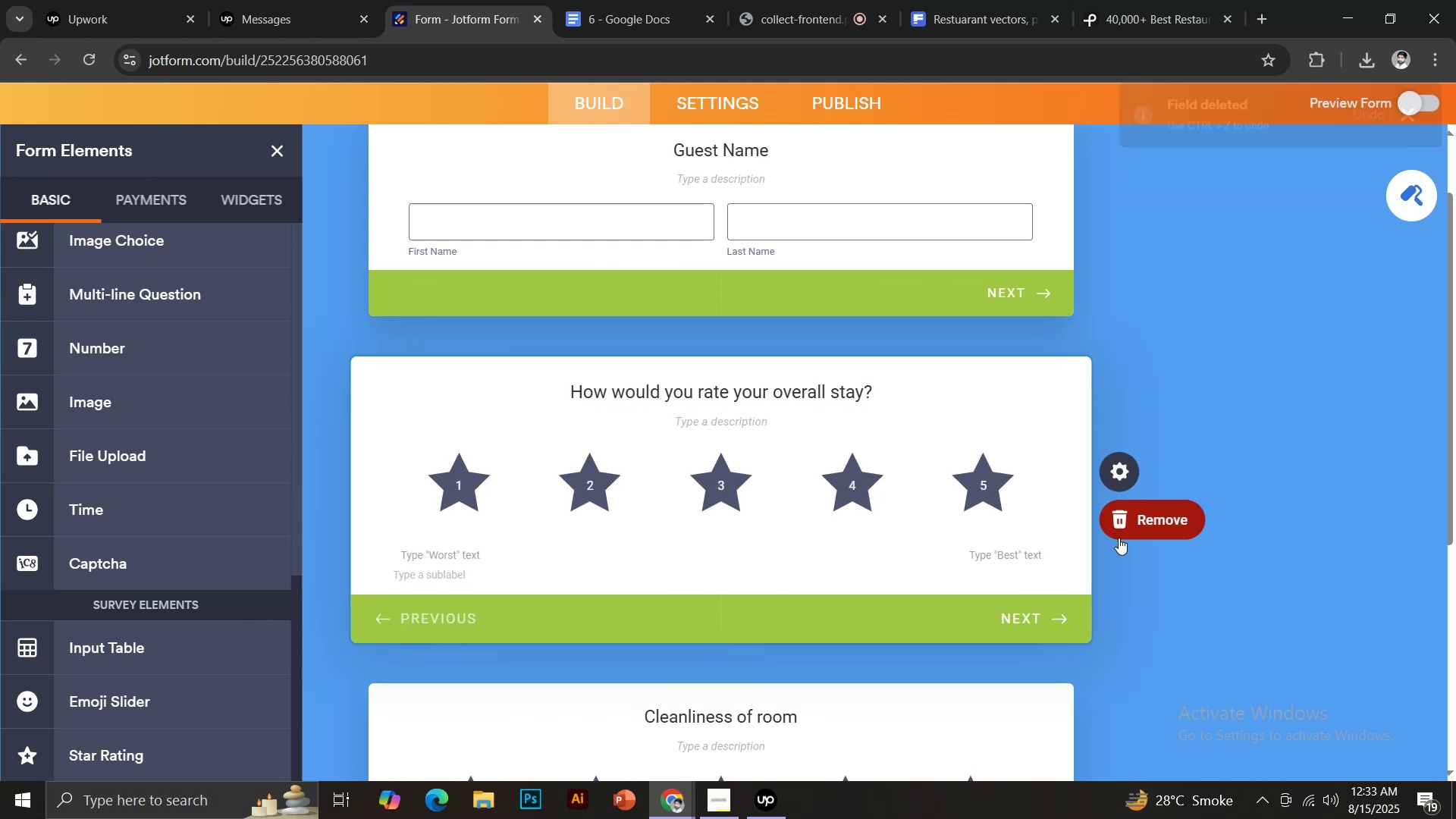 
left_click([1122, 538])
 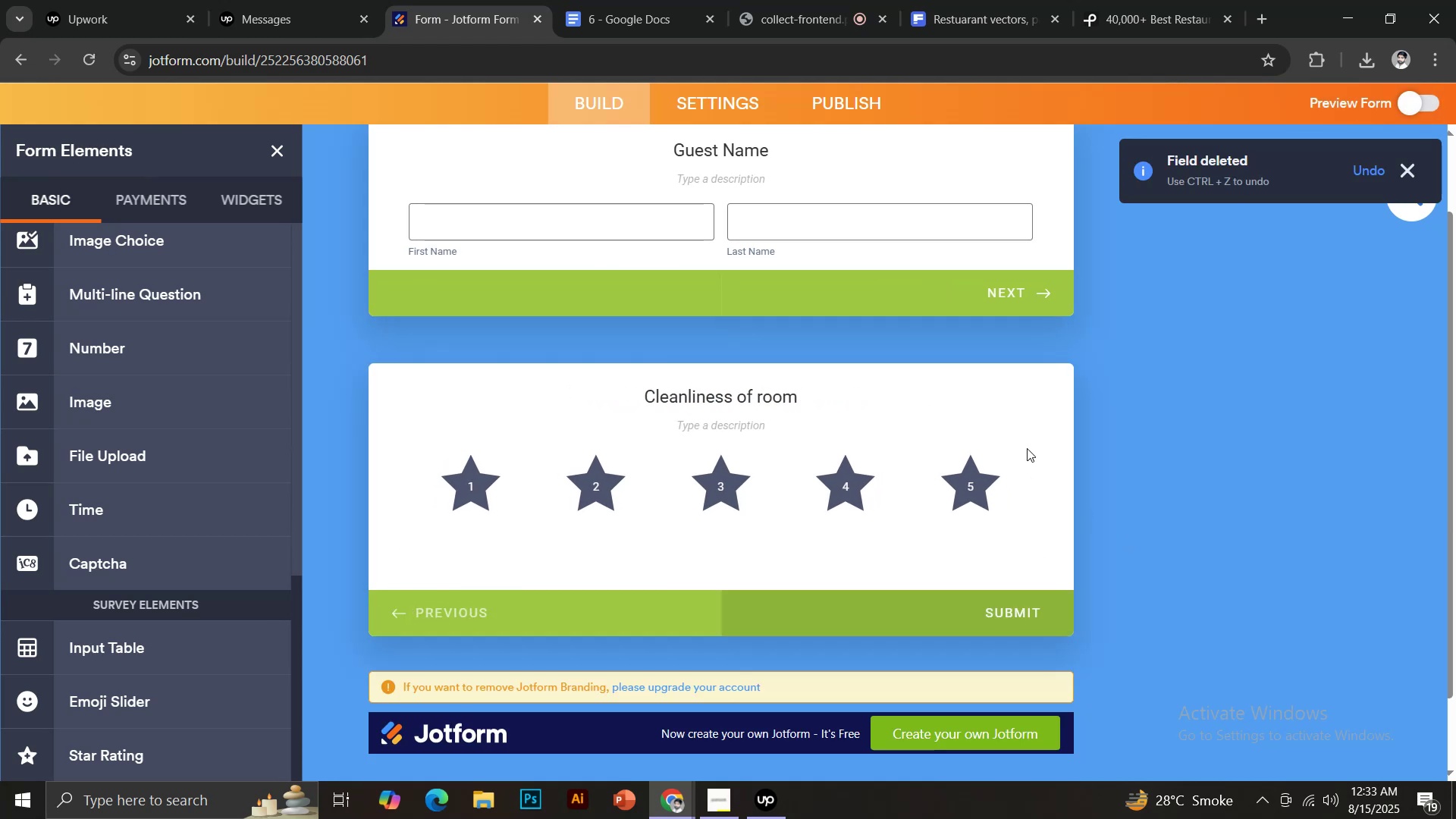 
left_click([1012, 394])
 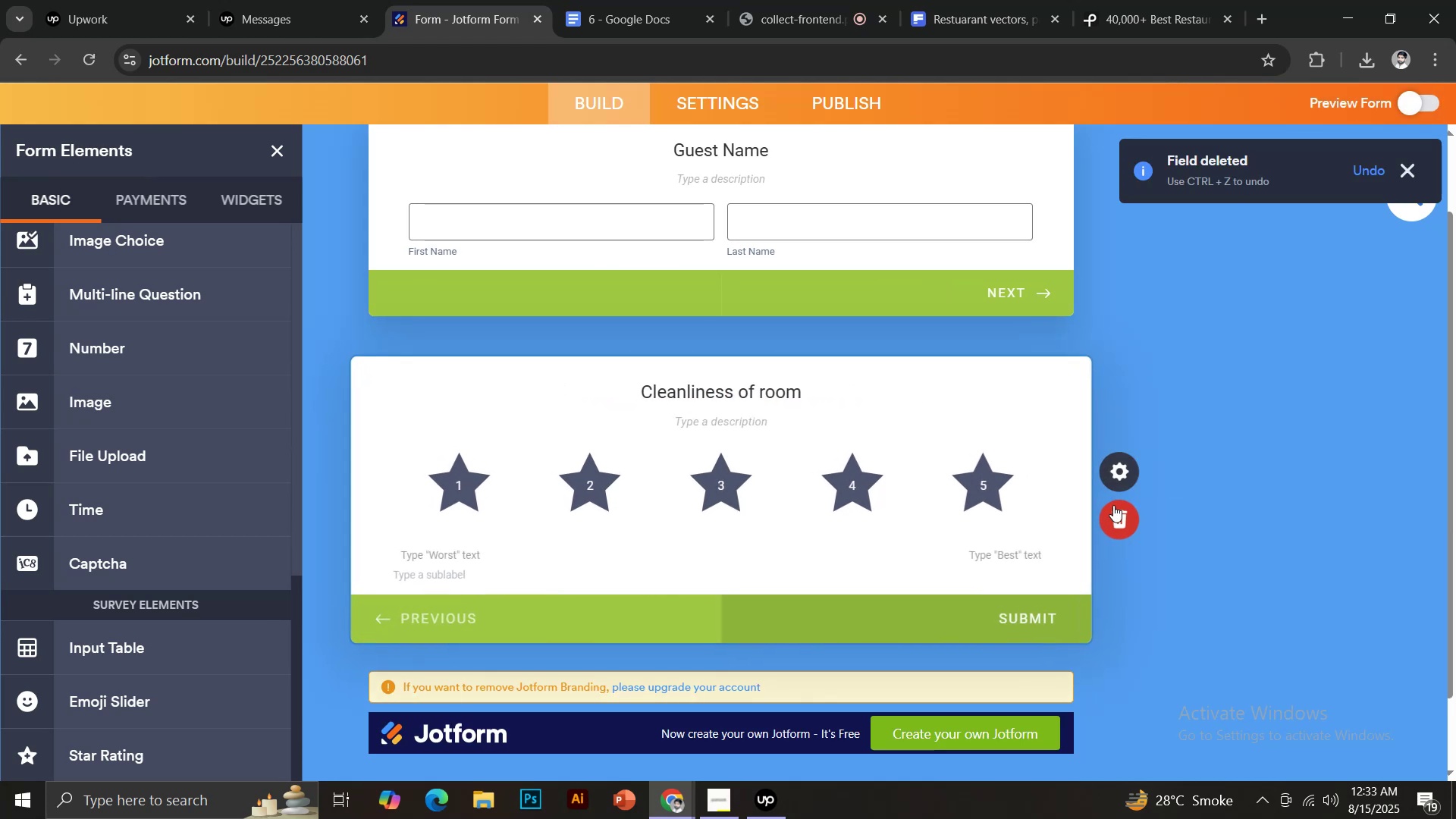 
left_click([1116, 514])
 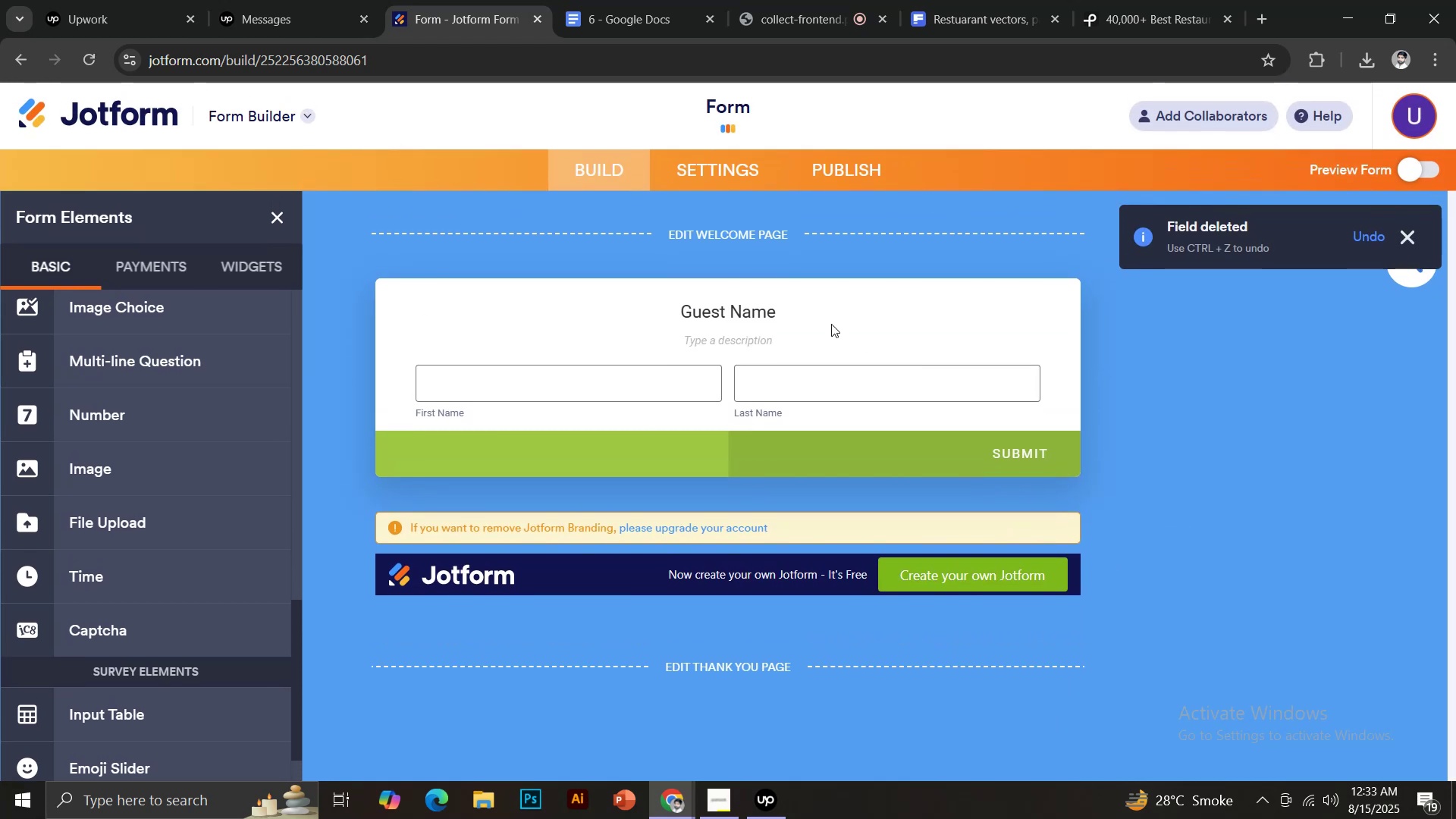 
left_click([743, 316])
 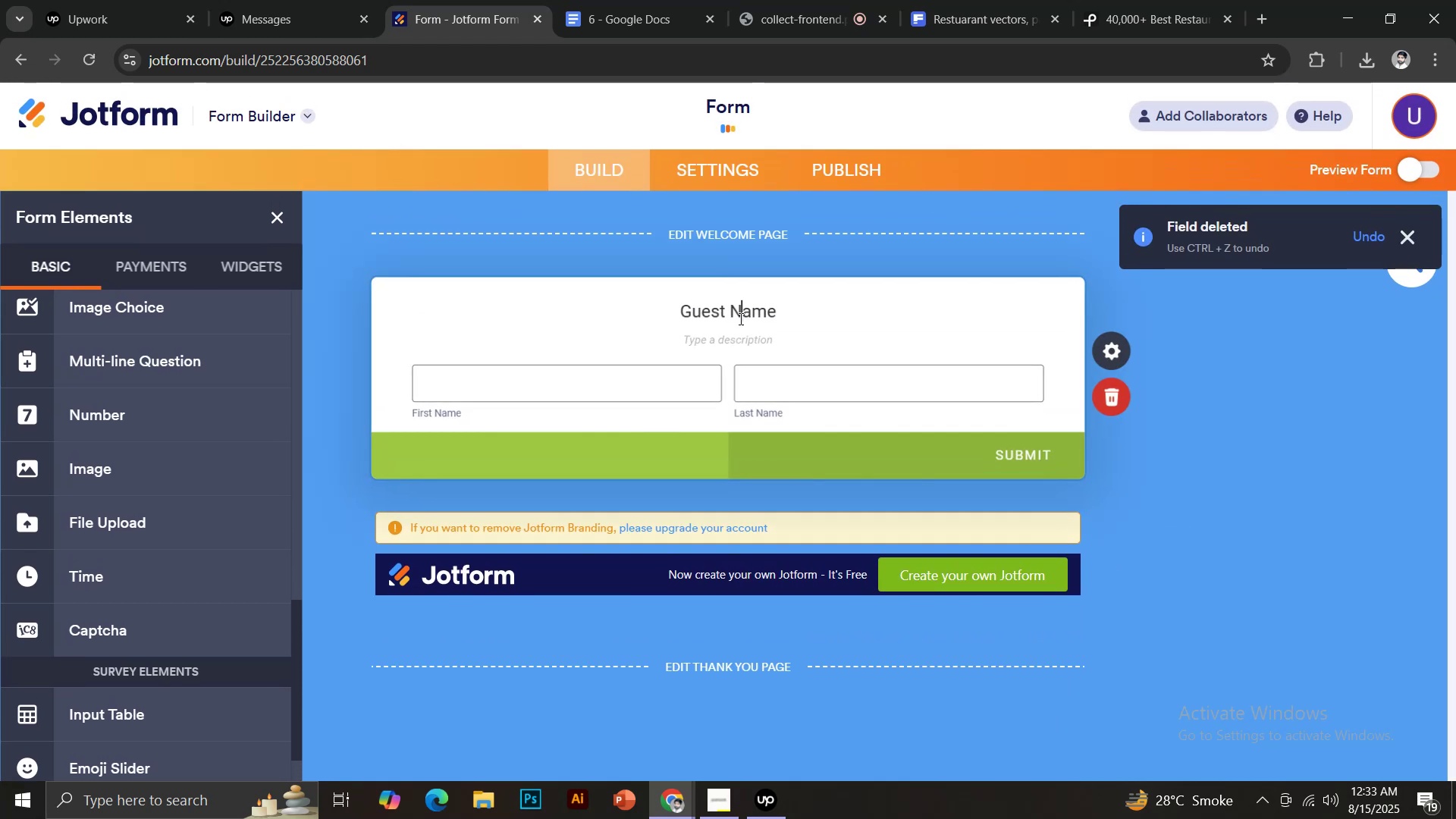 
key(Control+ControlLeft)
 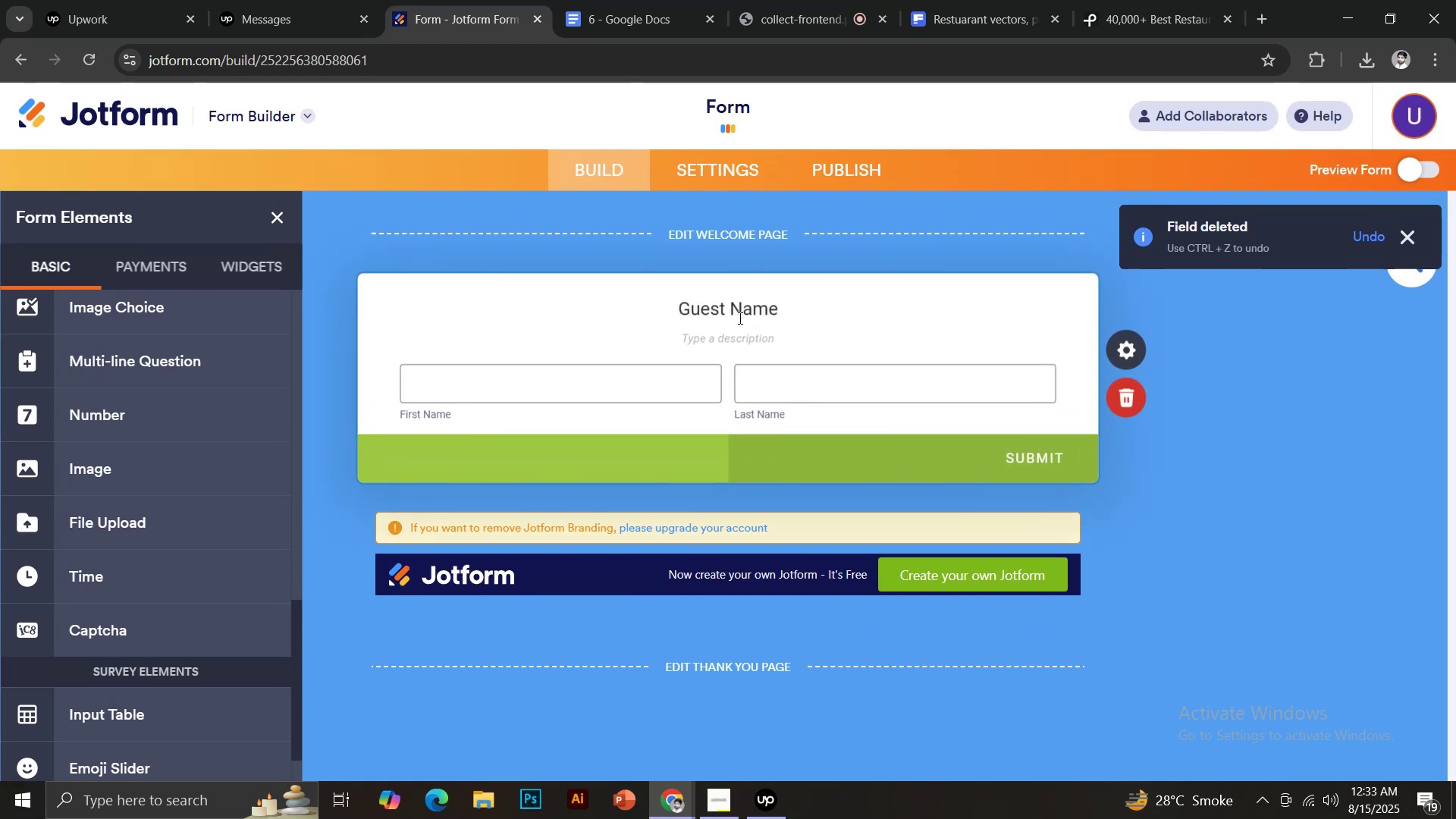 
key(Control+A)
 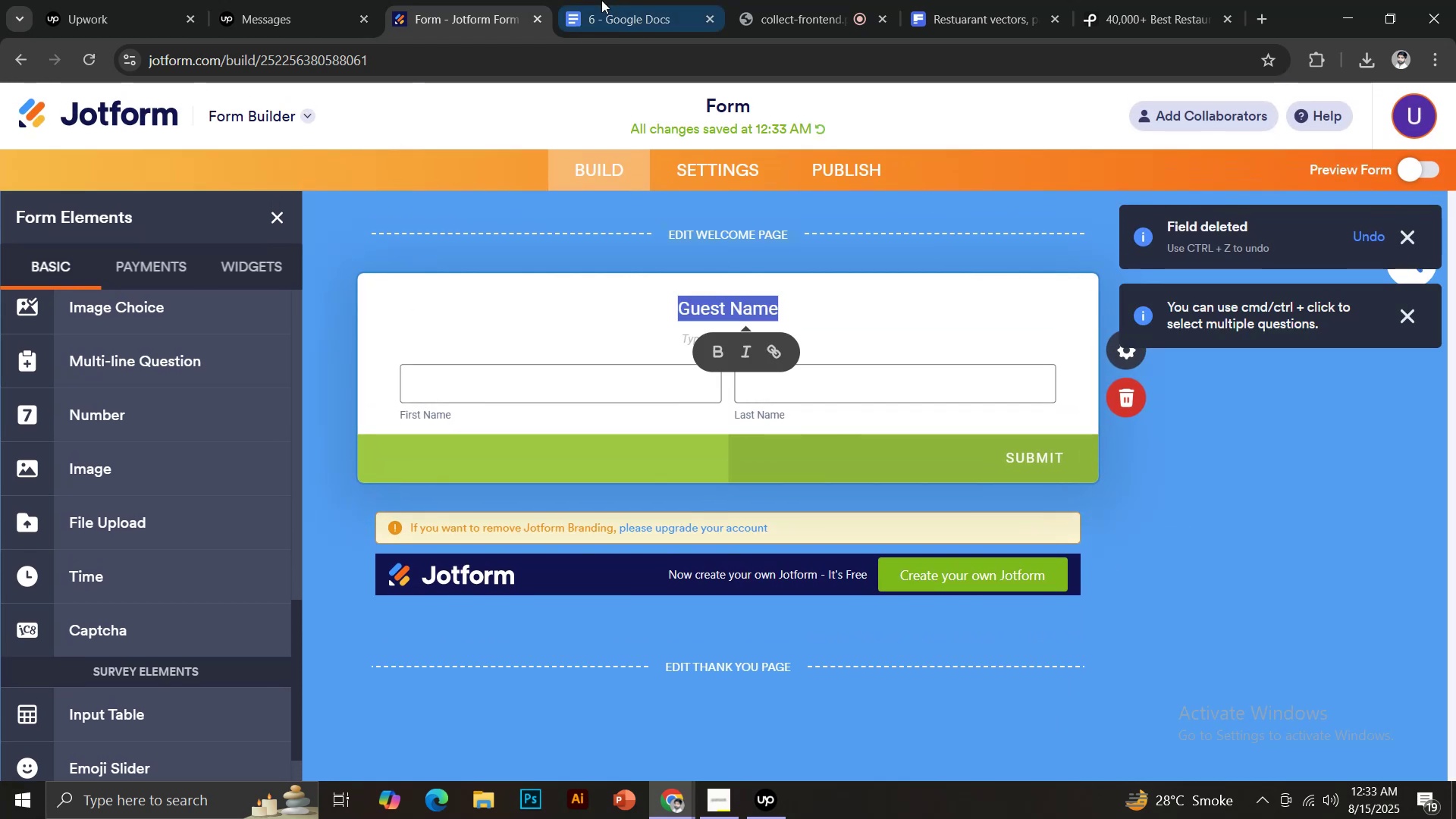 
left_click([601, 0])
 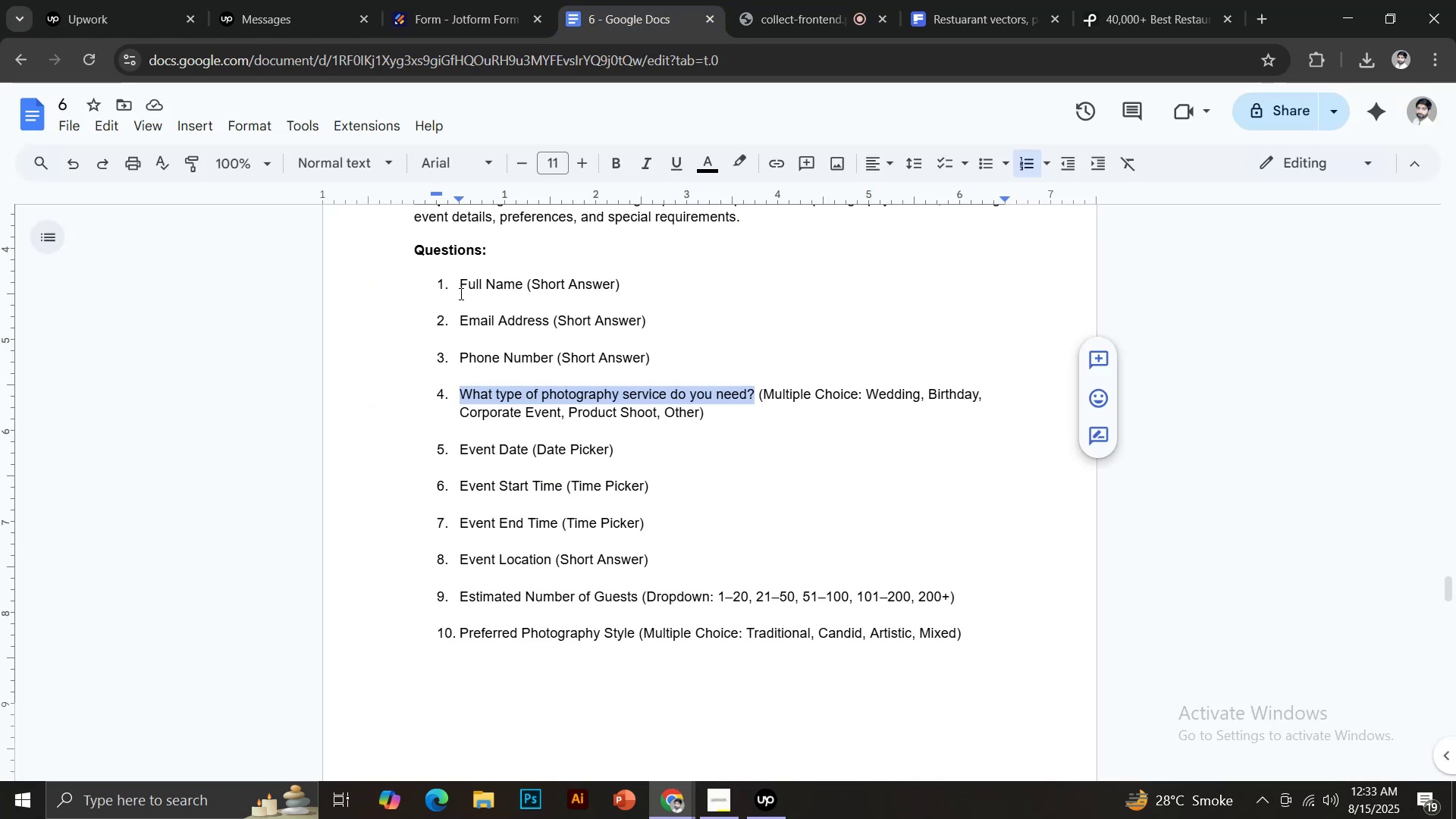 
left_click_drag(start_coordinate=[460, 289], to_coordinate=[522, 292])
 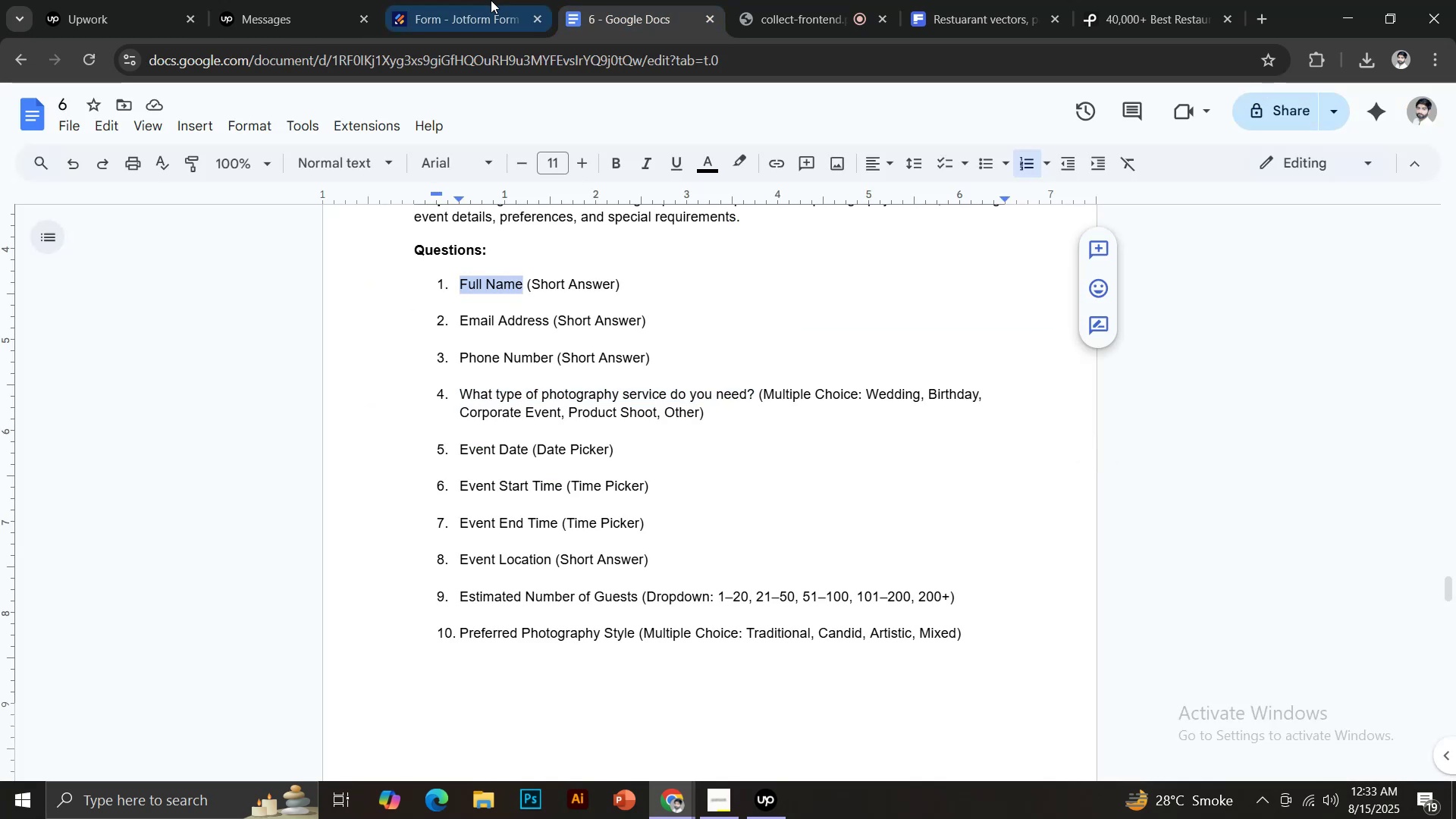 
key(Control+ControlLeft)
 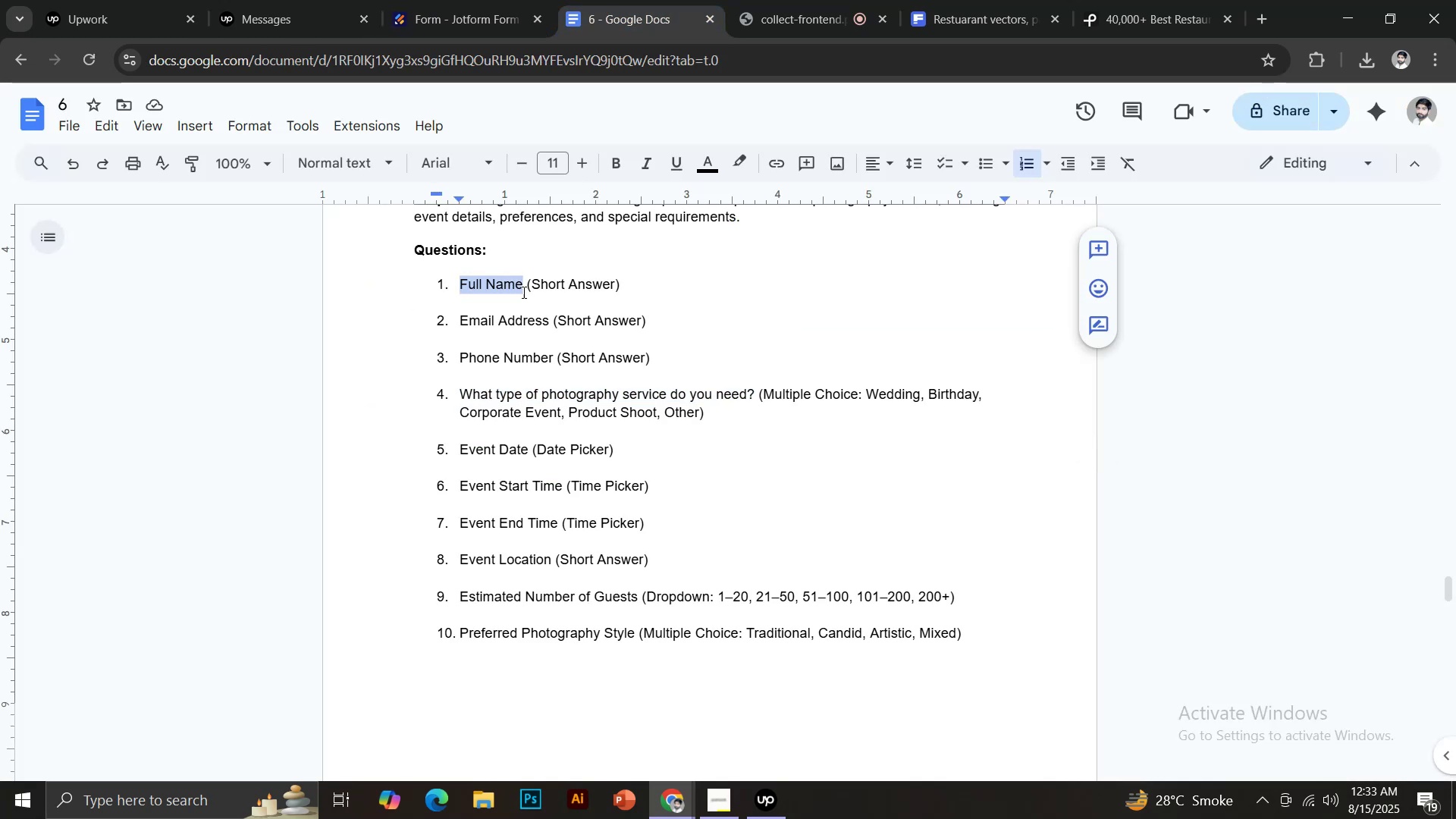 
key(Control+C)
 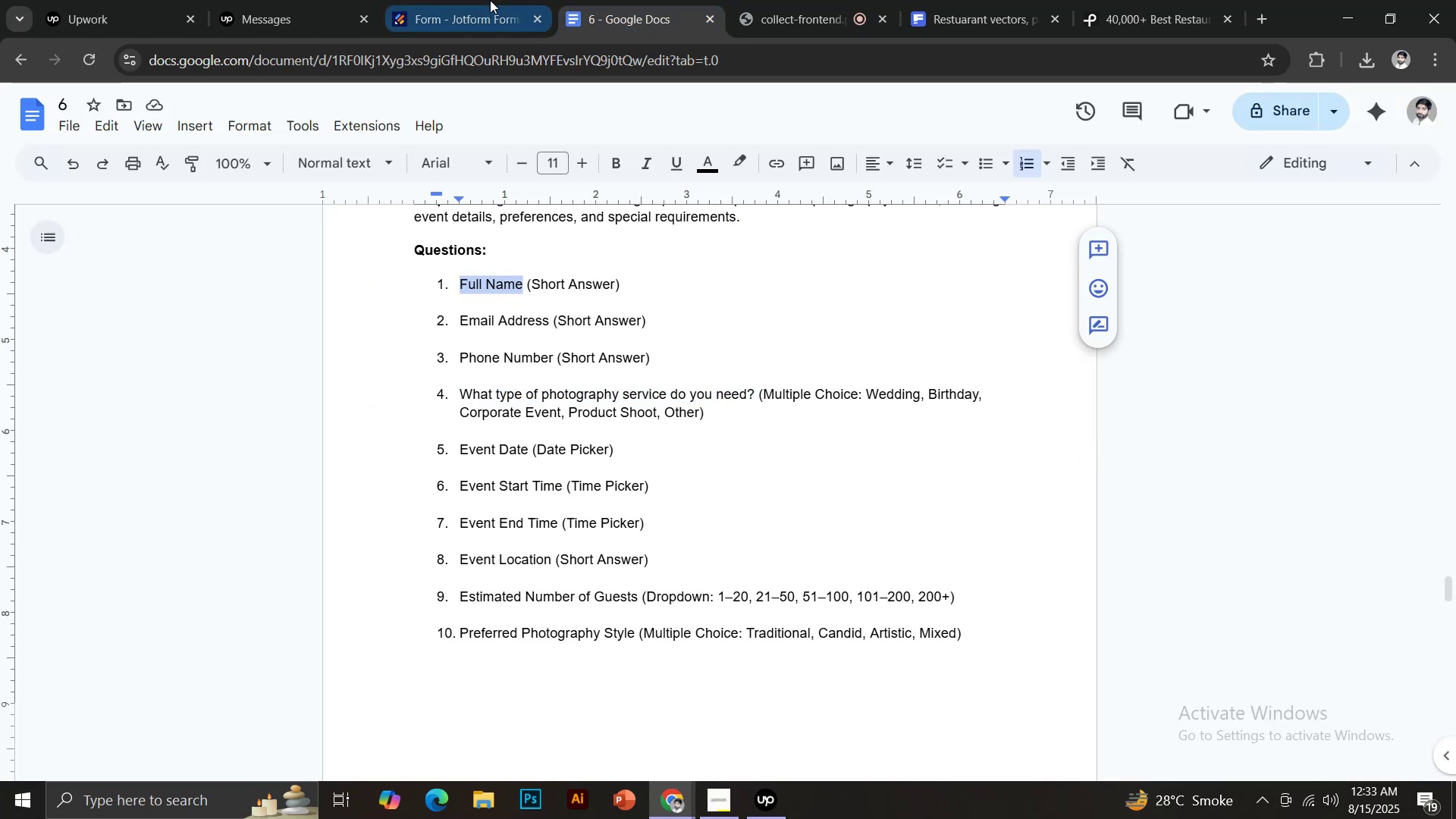 
left_click([484, 0])
 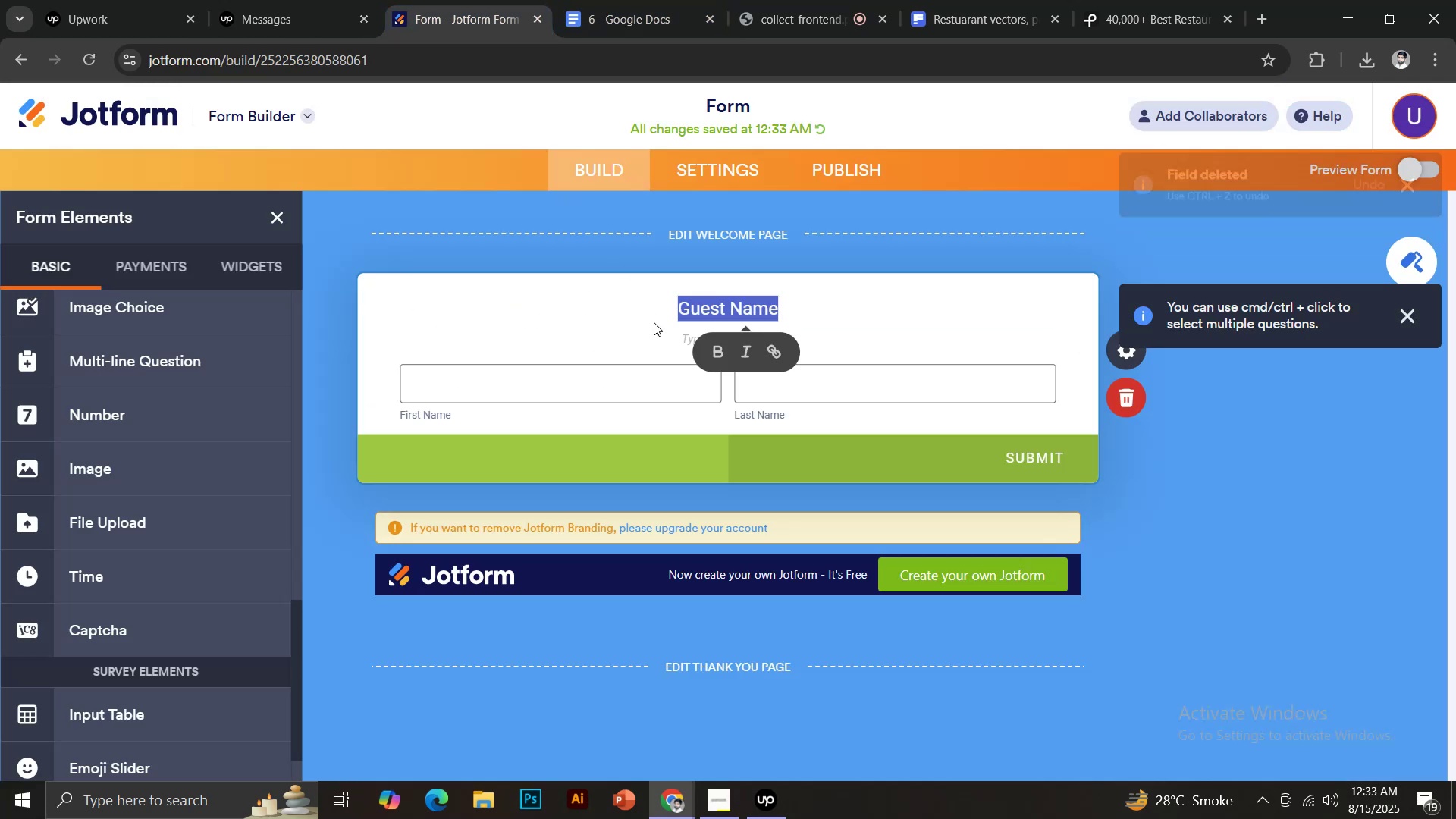 
key(Control+ControlLeft)
 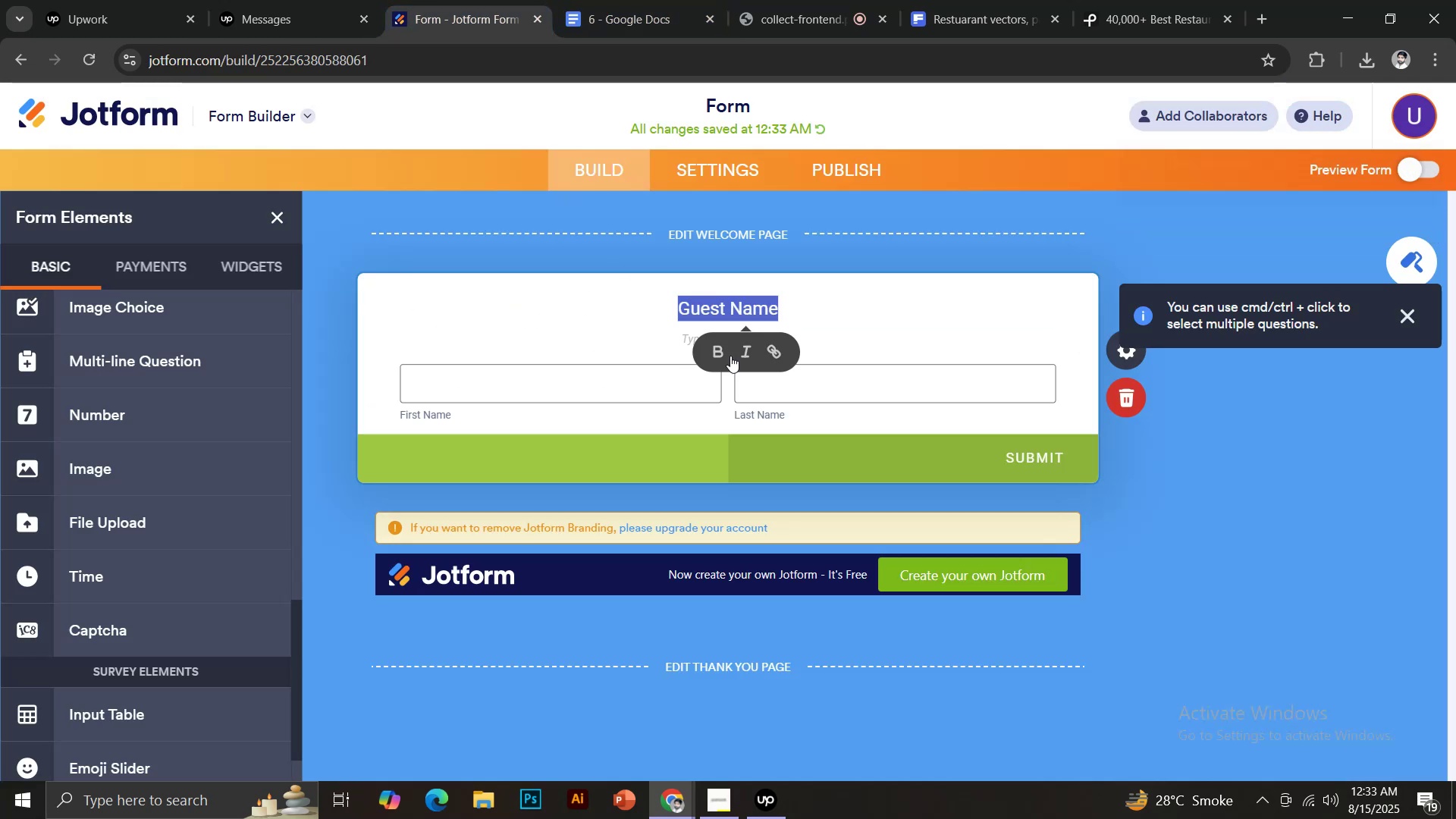 
key(Control+V)
 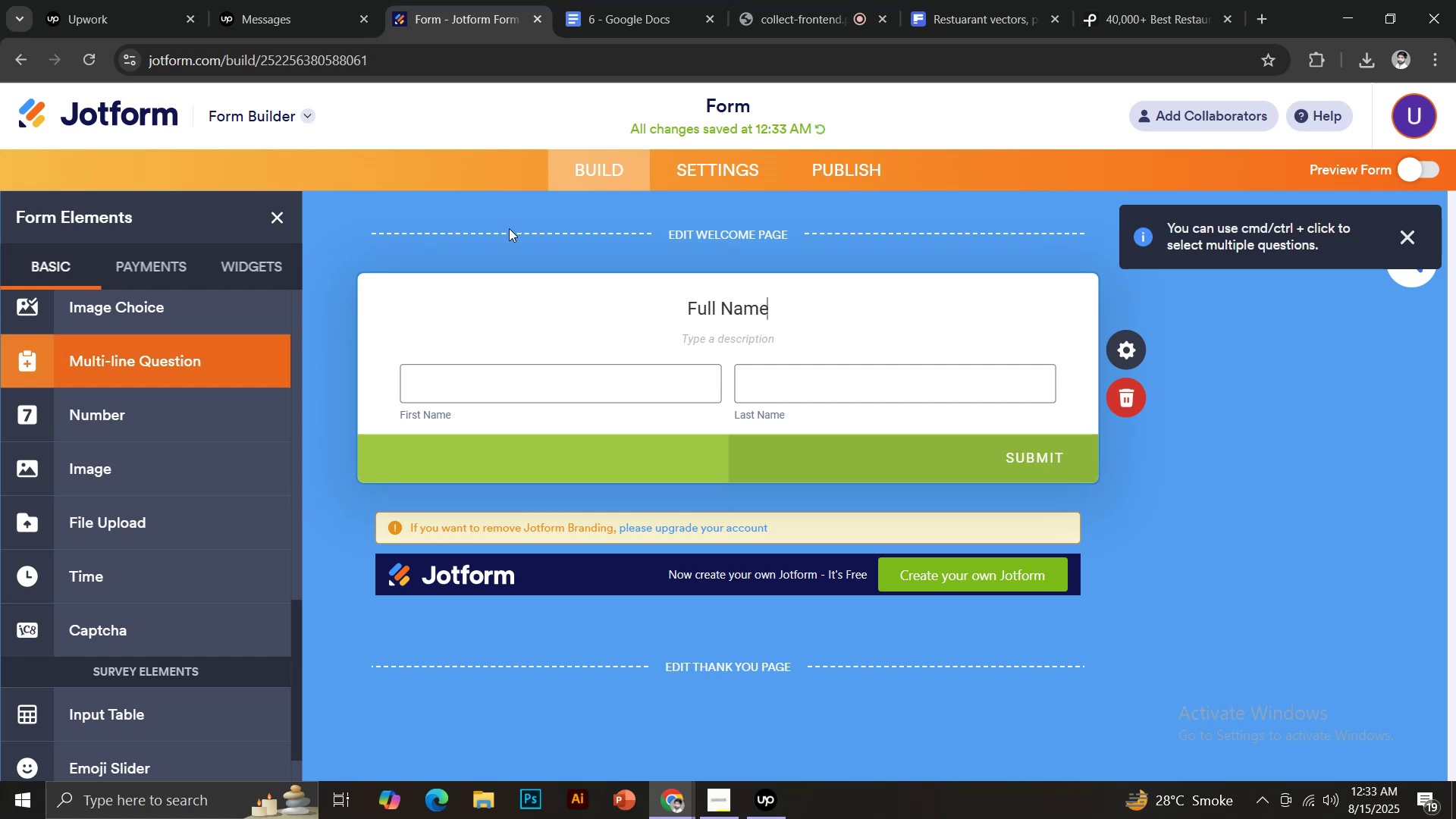 
left_click([612, 4])
 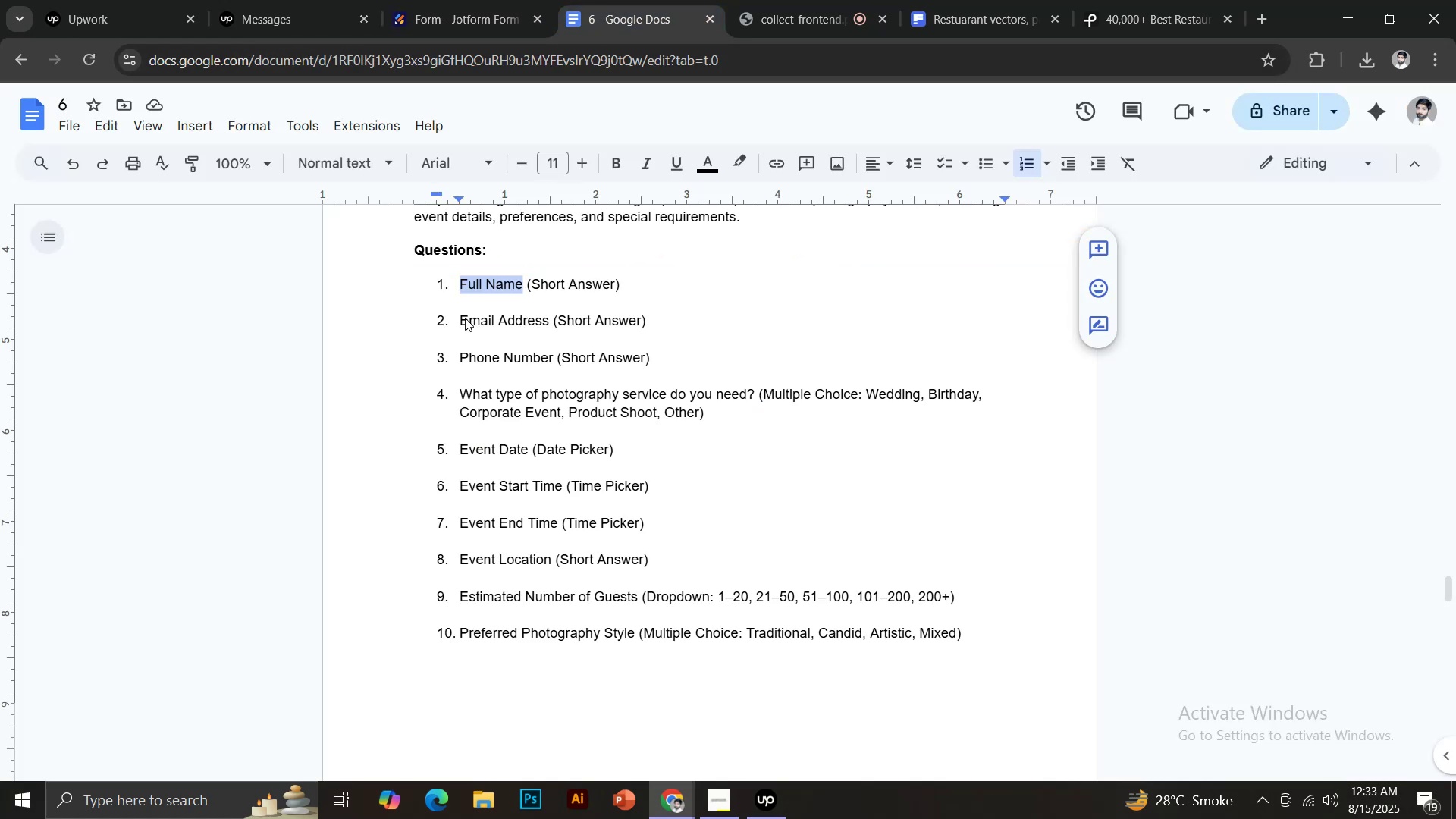 
left_click_drag(start_coordinate=[460, 318], to_coordinate=[548, 316])
 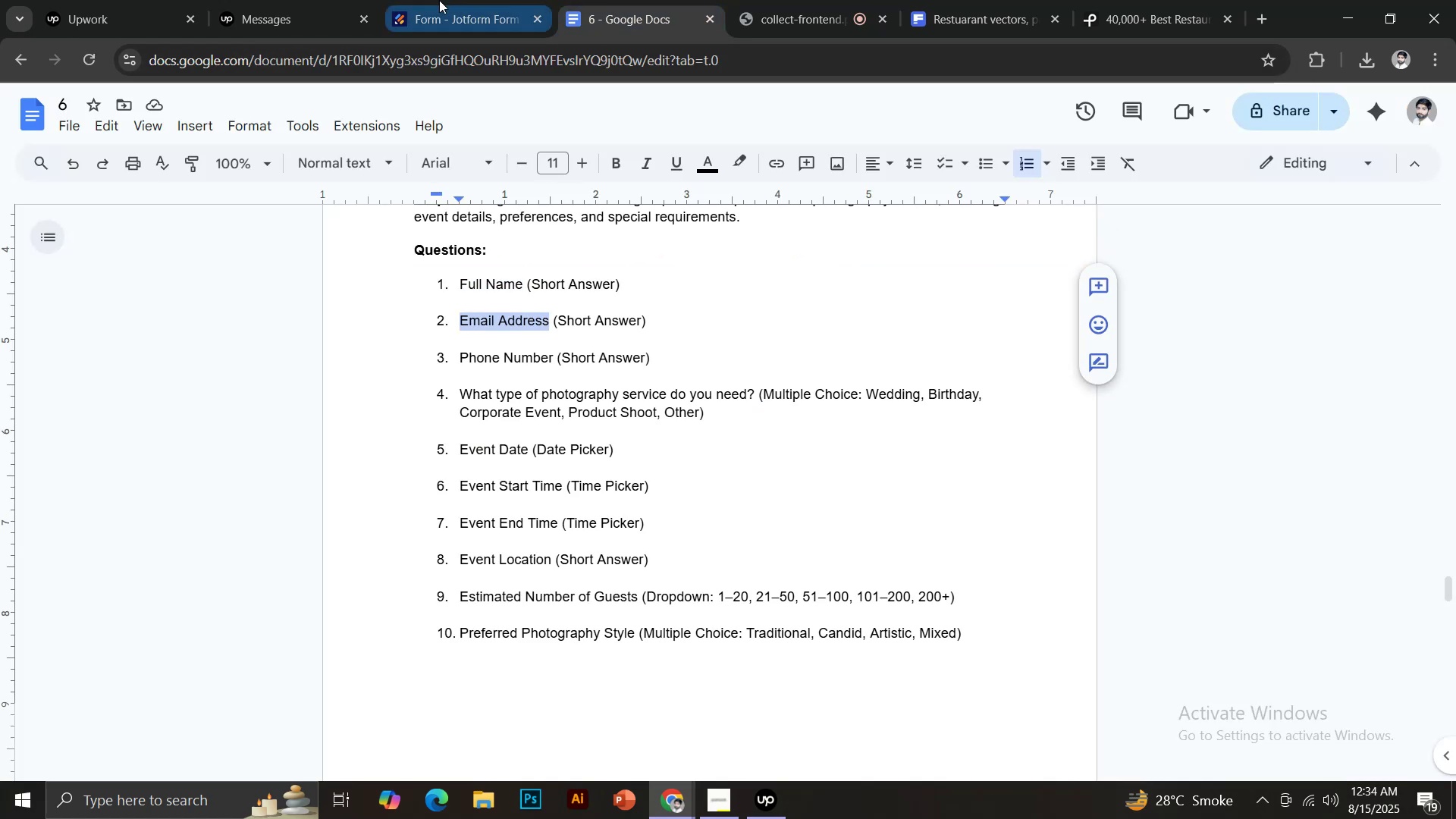 
key(Control+C)
 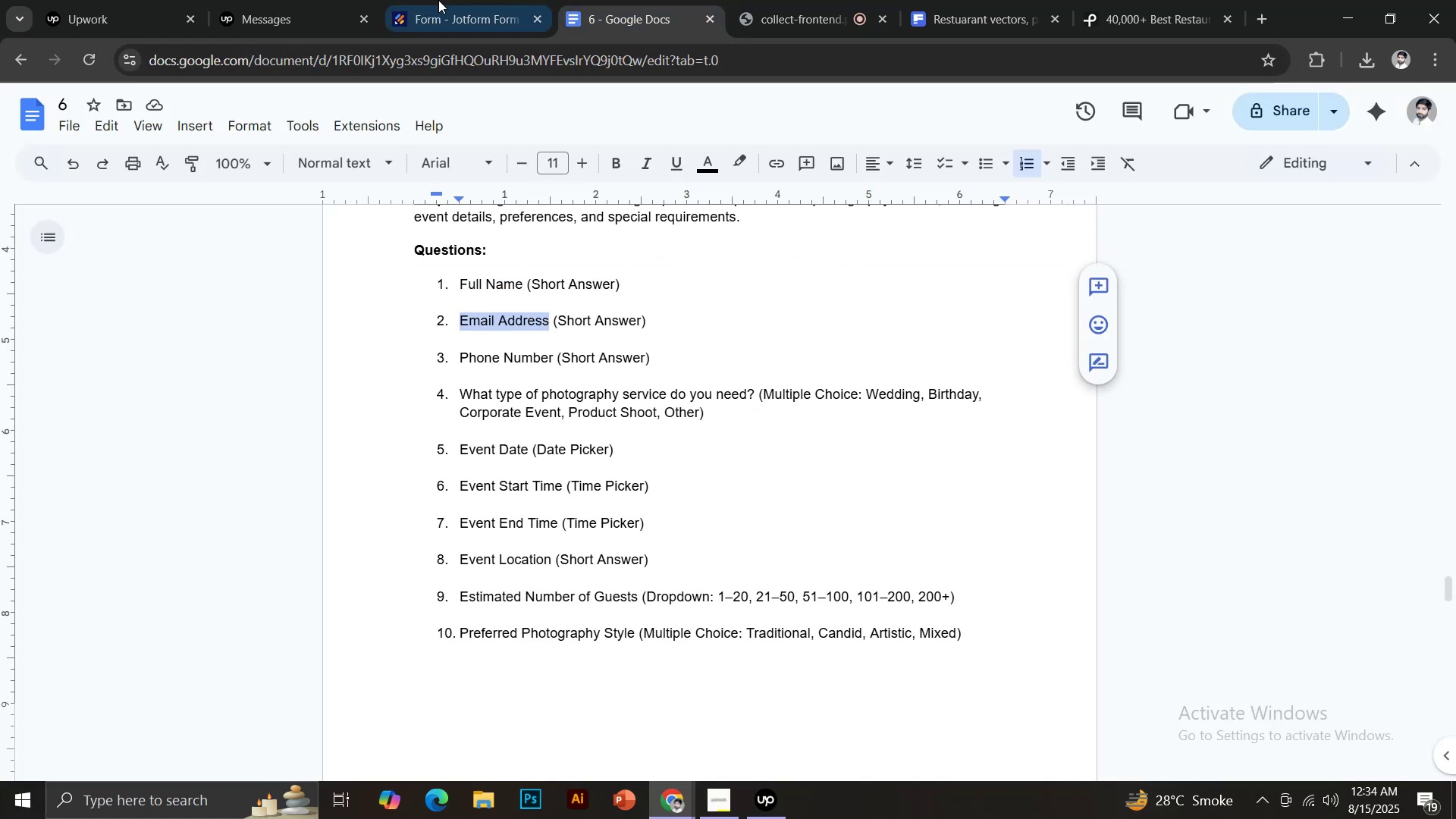 
left_click([439, 0])
 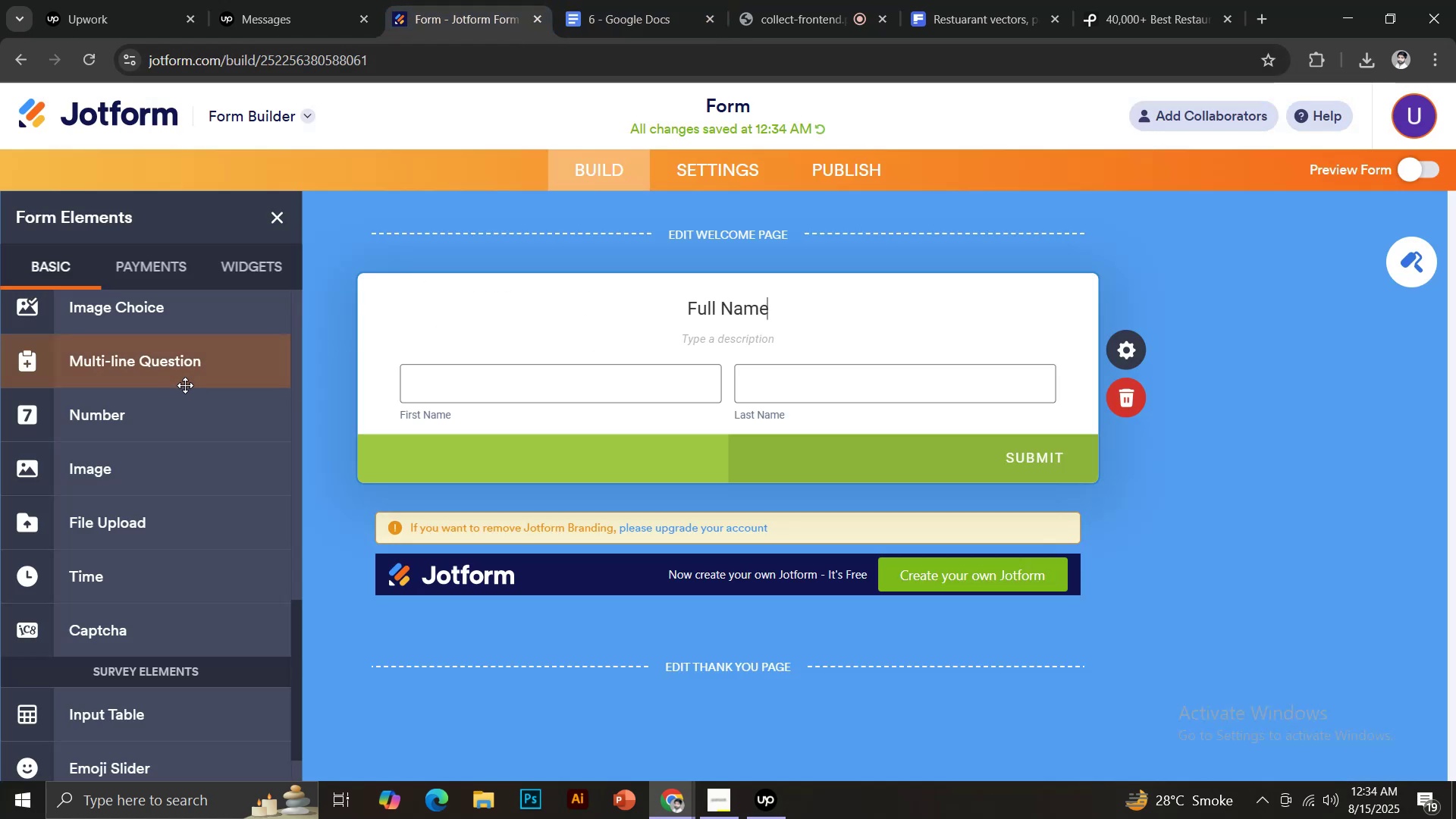 
scroll: coordinate [177, 374], scroll_direction: up, amount: 14.0
 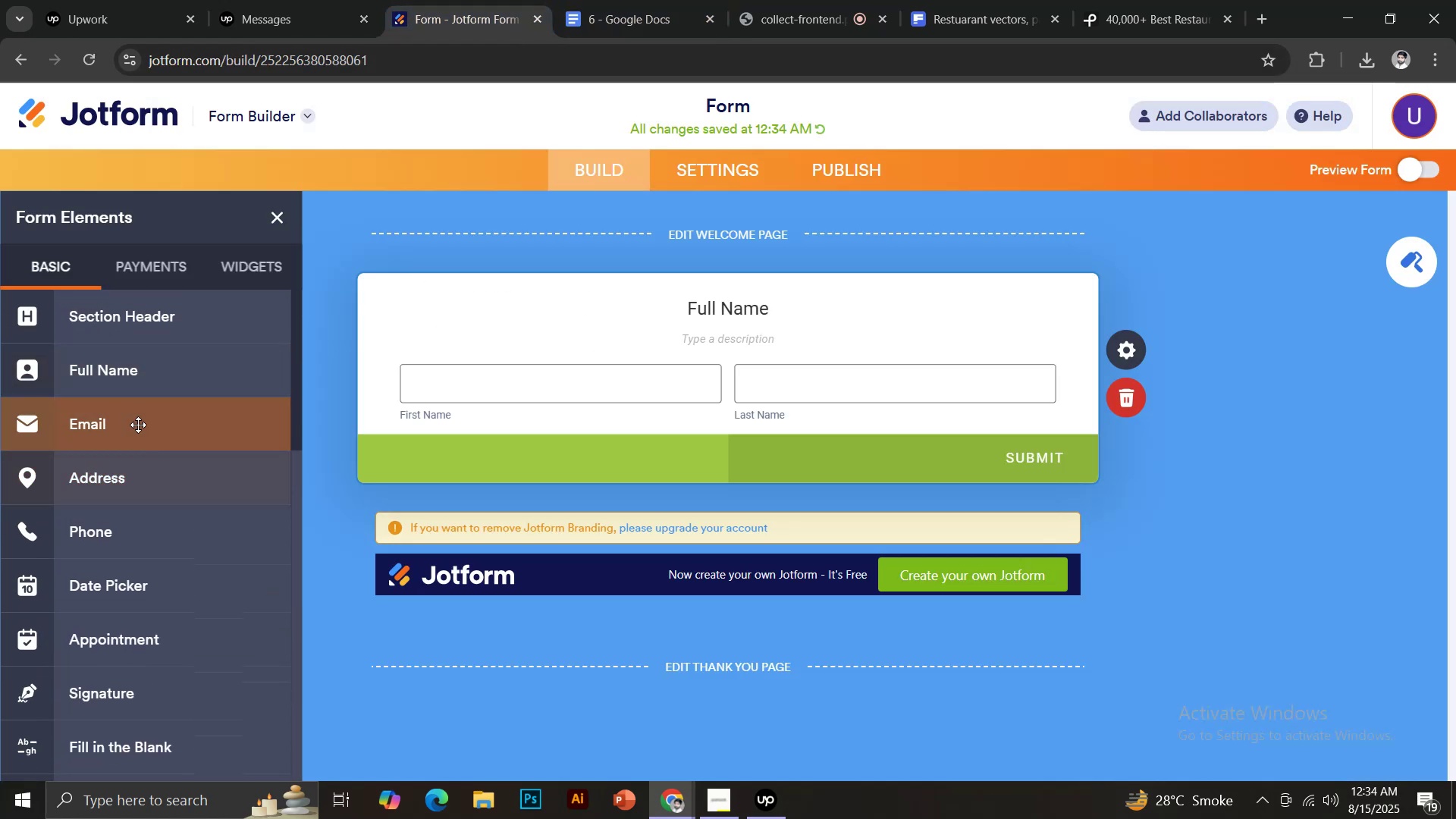 
left_click([127, 433])
 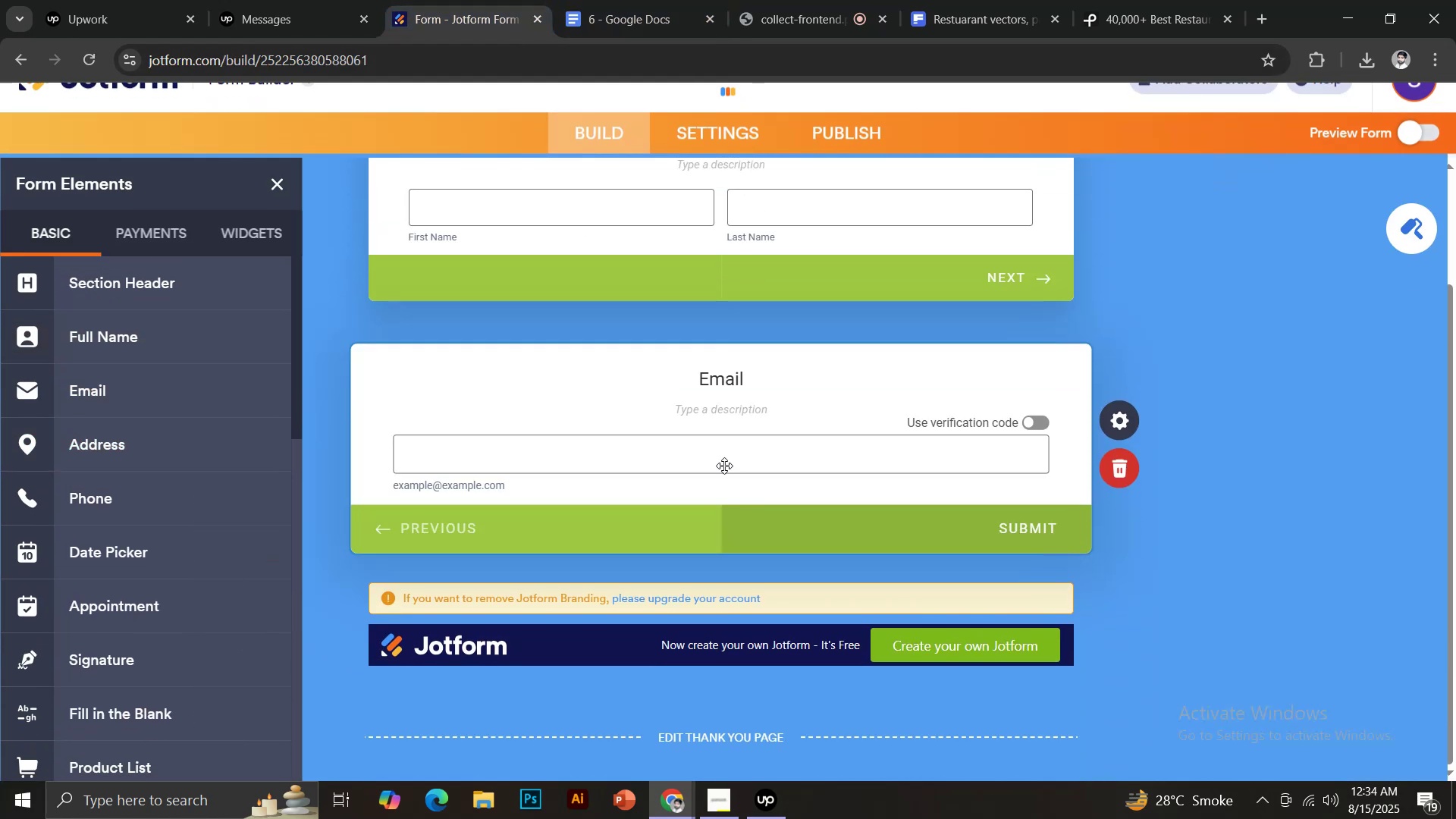 
left_click([713, 374])
 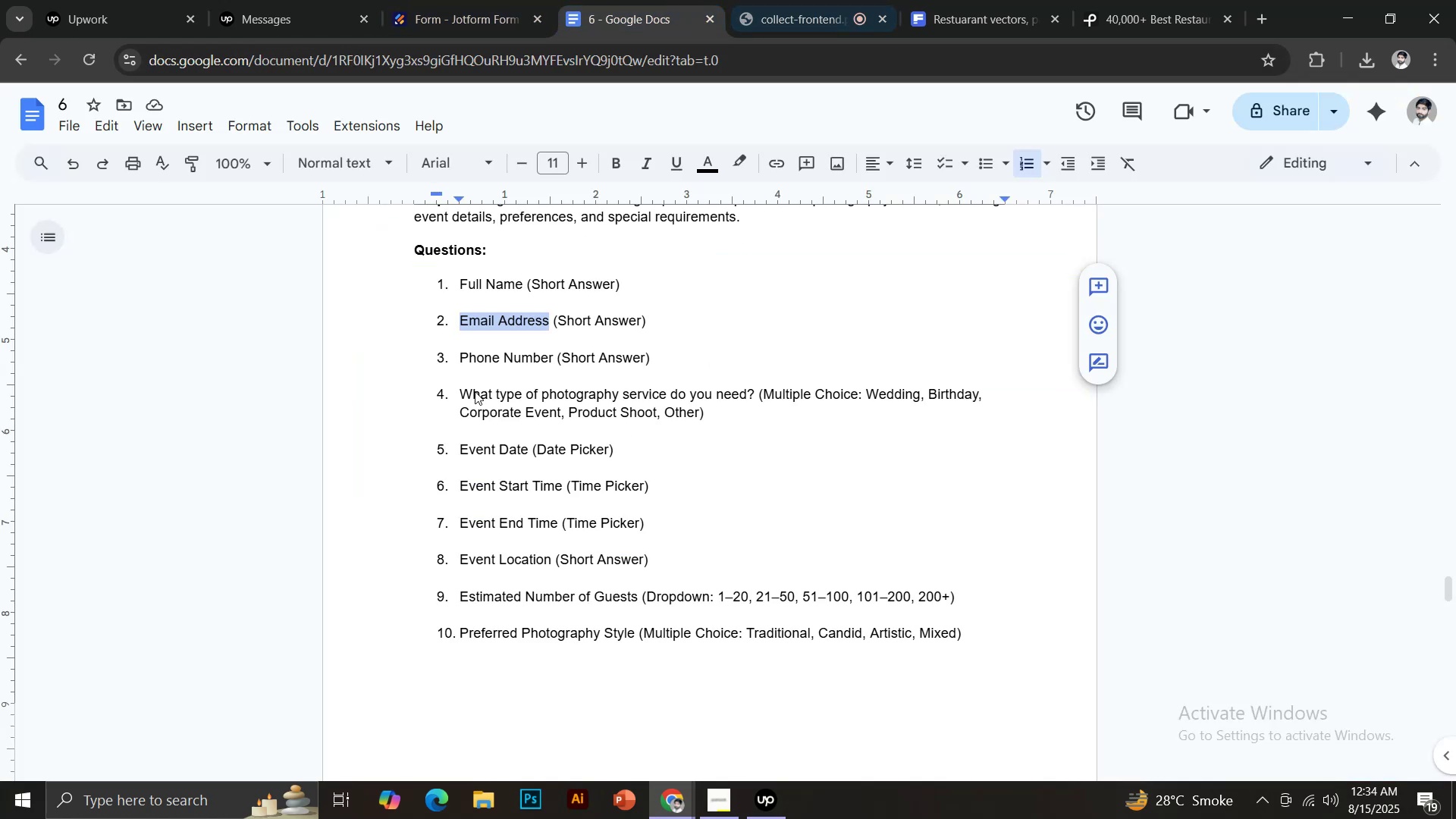 
left_click_drag(start_coordinate=[459, 359], to_coordinate=[552, 356])
 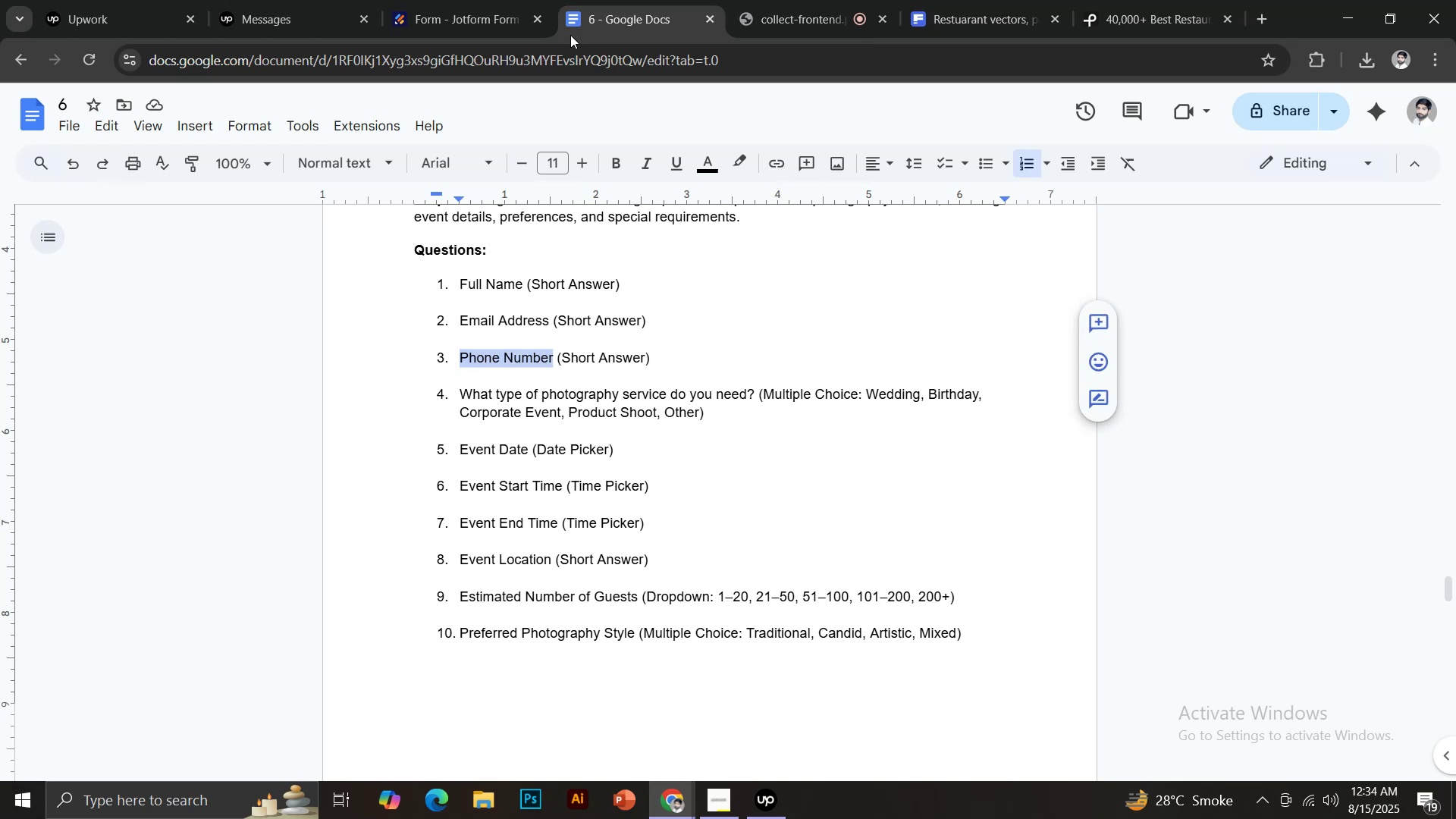 
key(Control+C)
 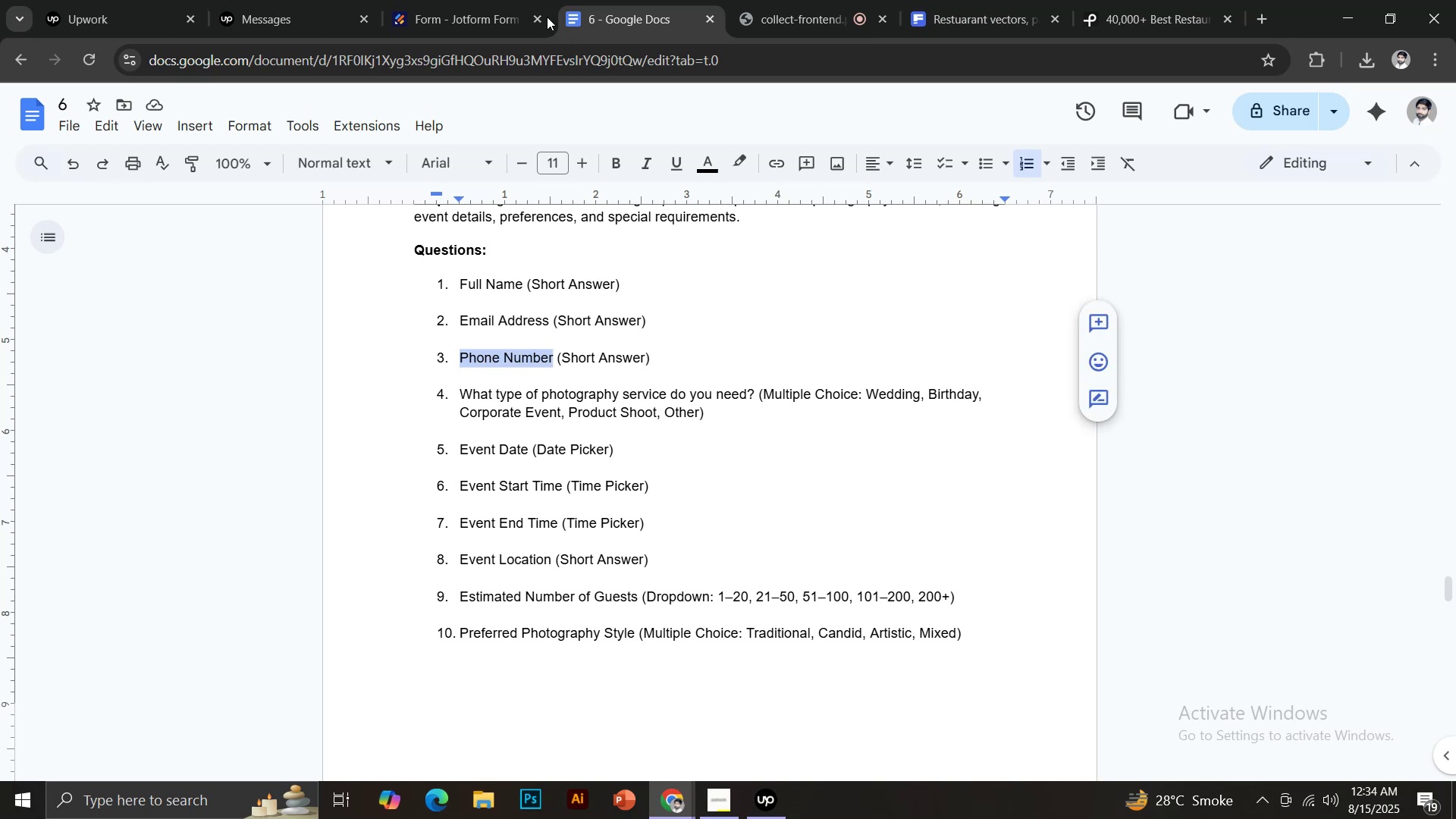 
left_click([483, 0])
 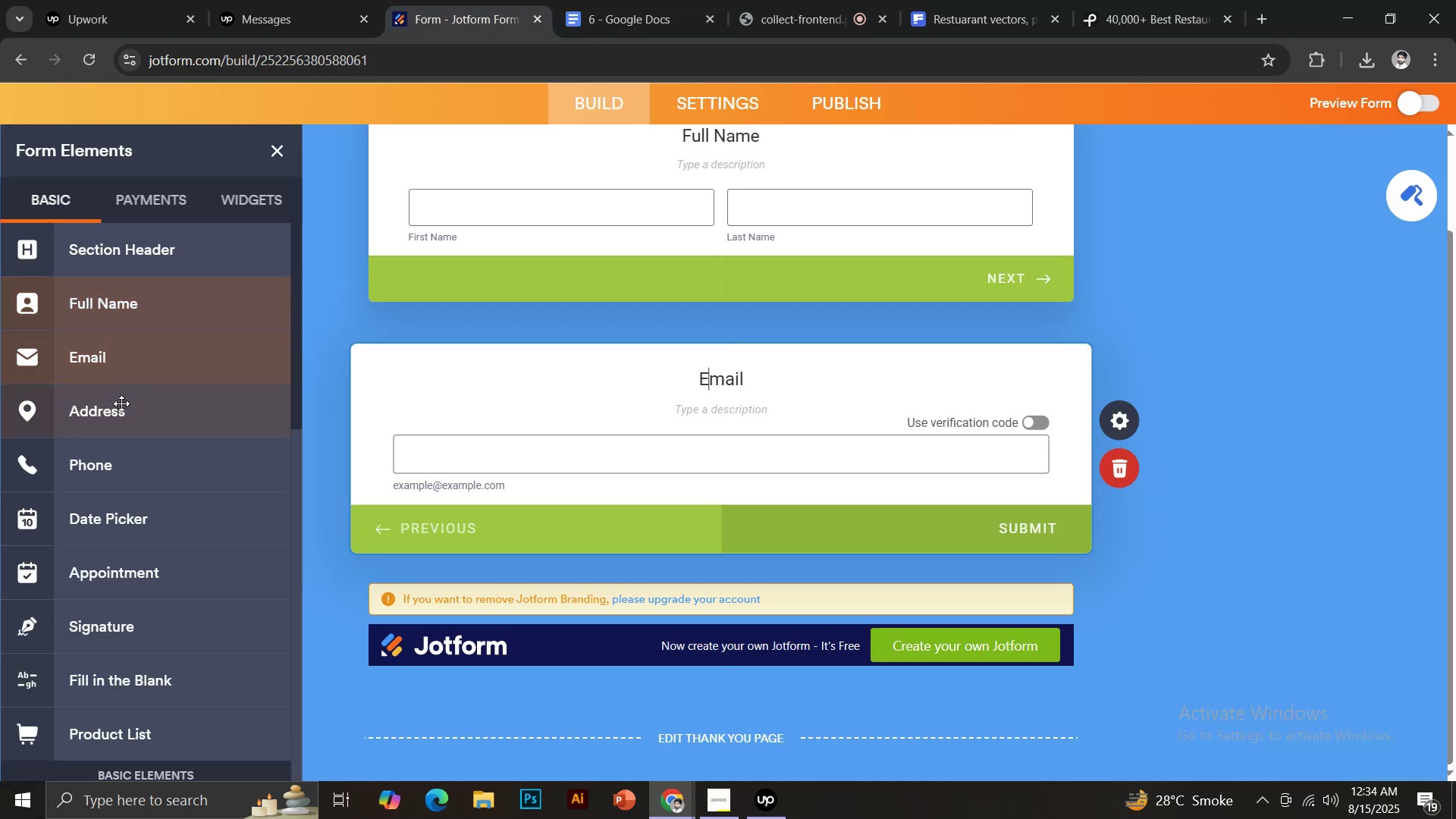 
left_click([116, 479])
 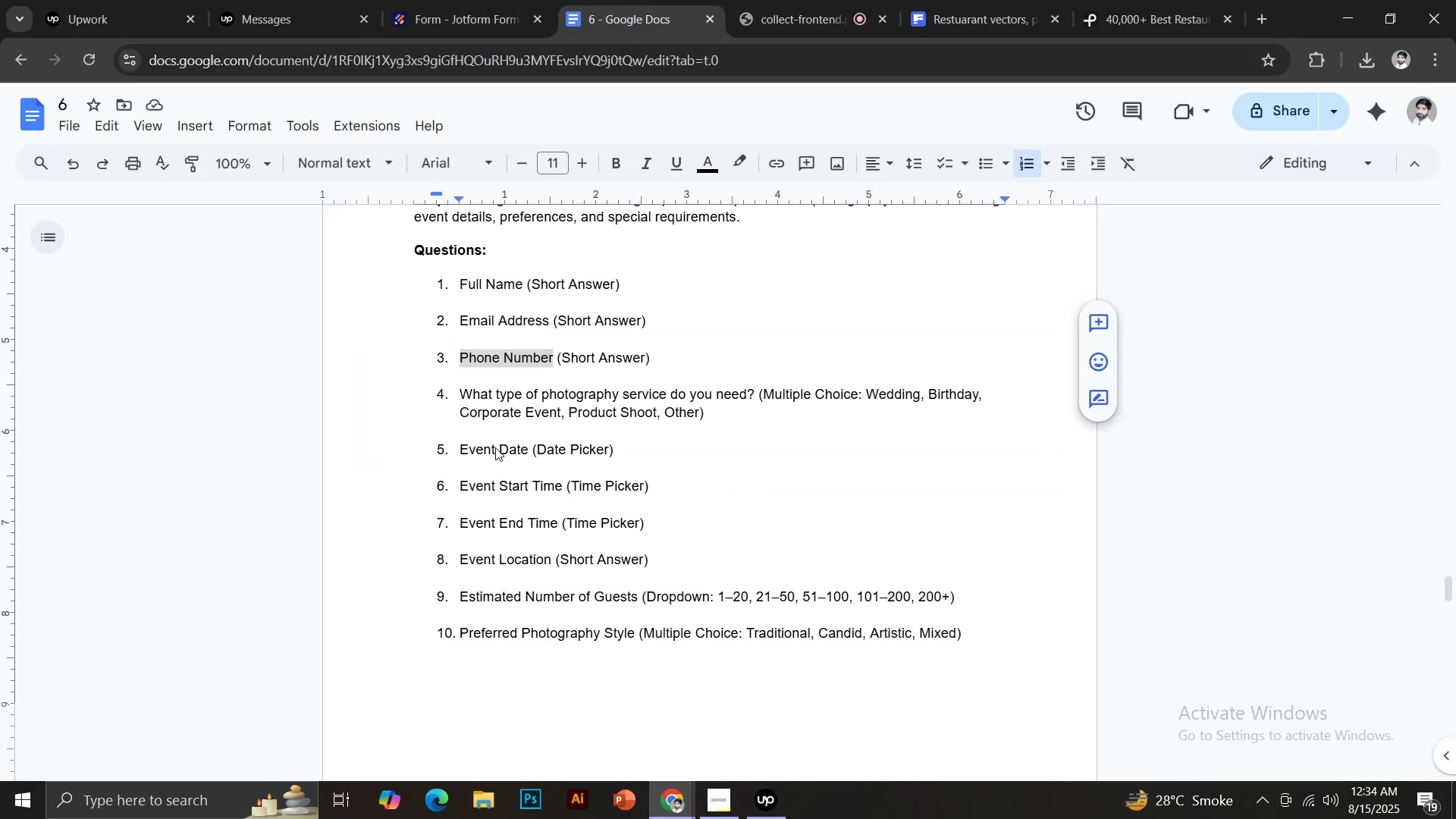 
left_click_drag(start_coordinate=[462, 393], to_coordinate=[755, 394])
 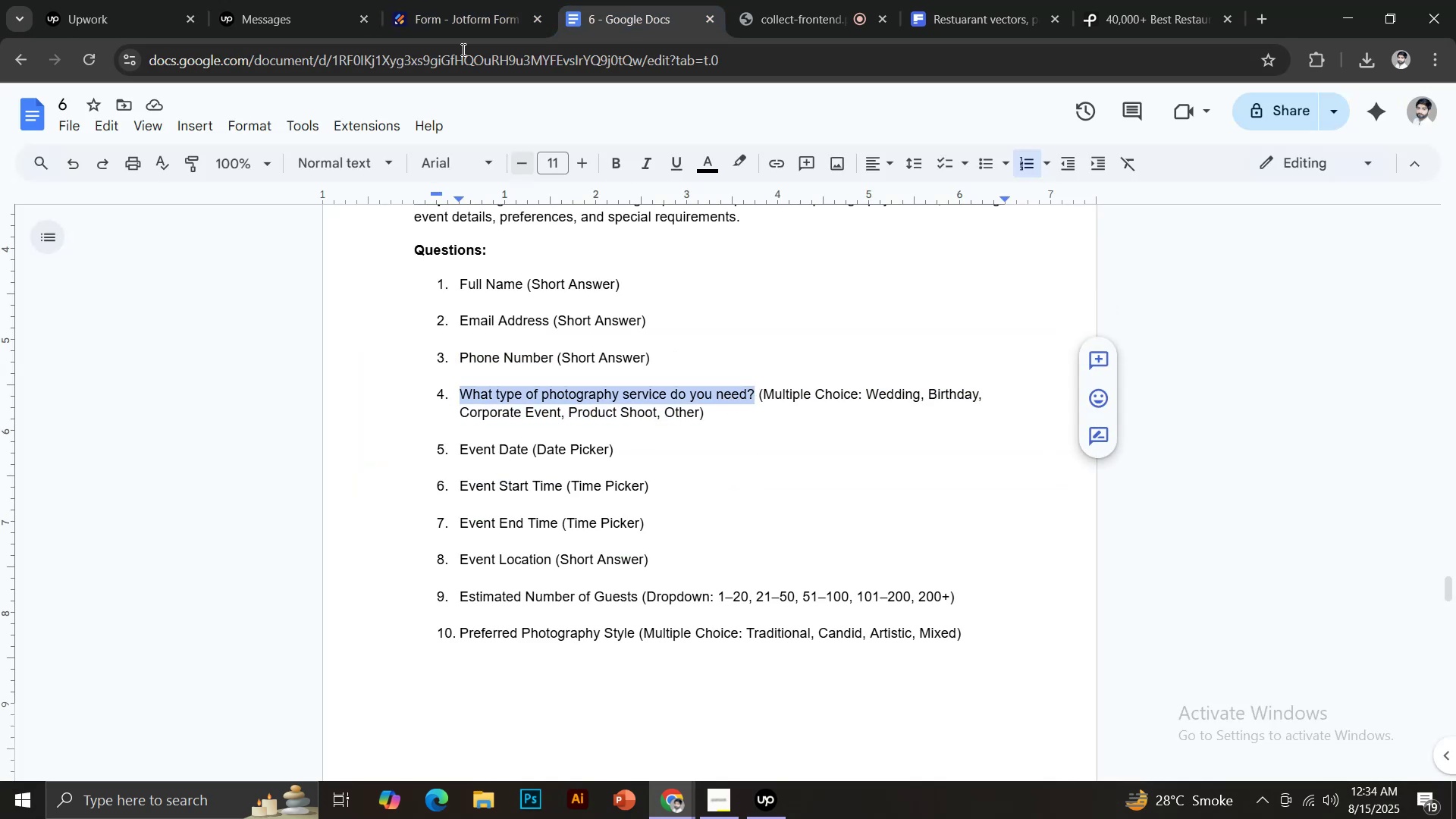 
key(Control+C)
 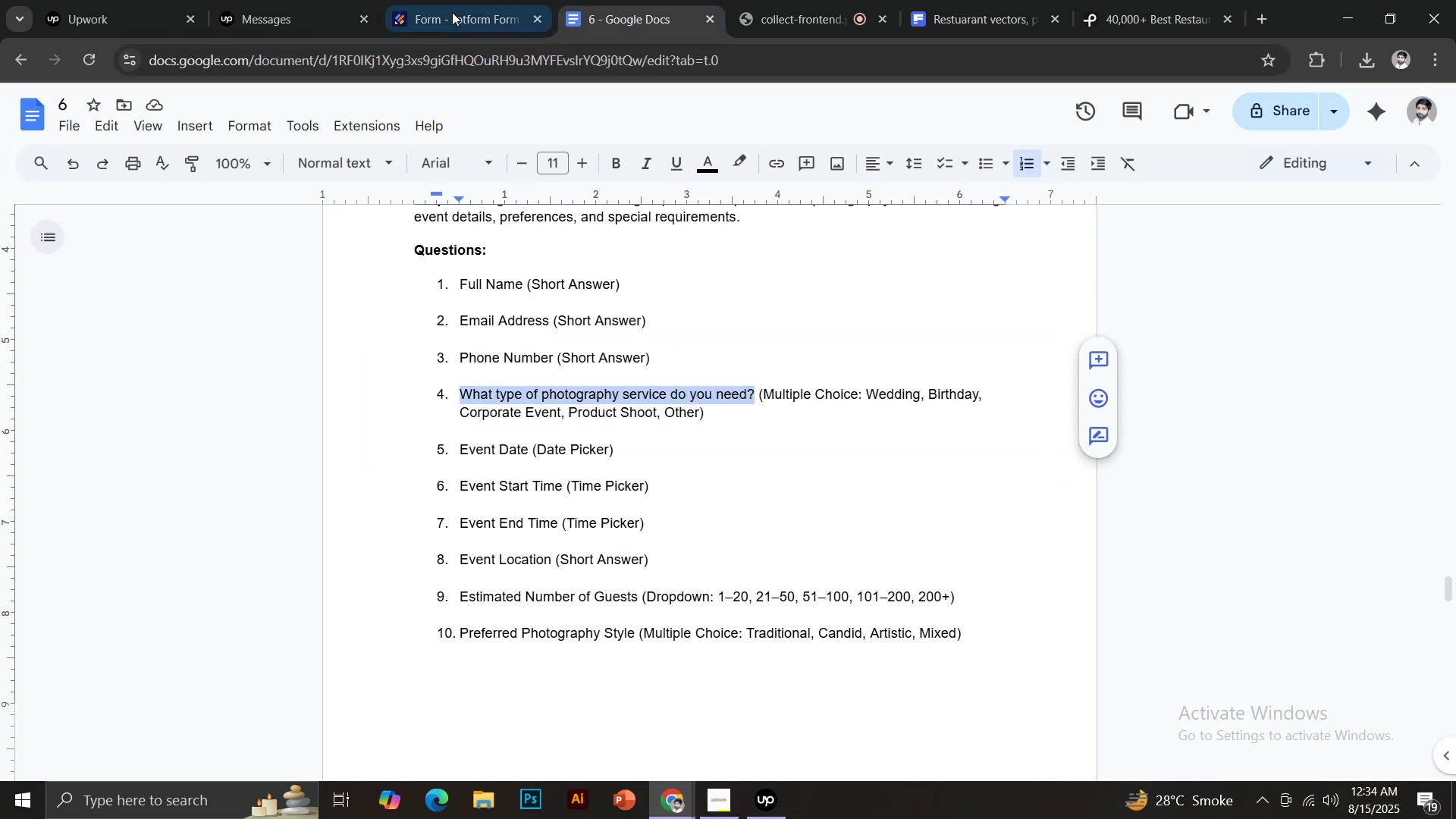 
left_click([452, 12])
 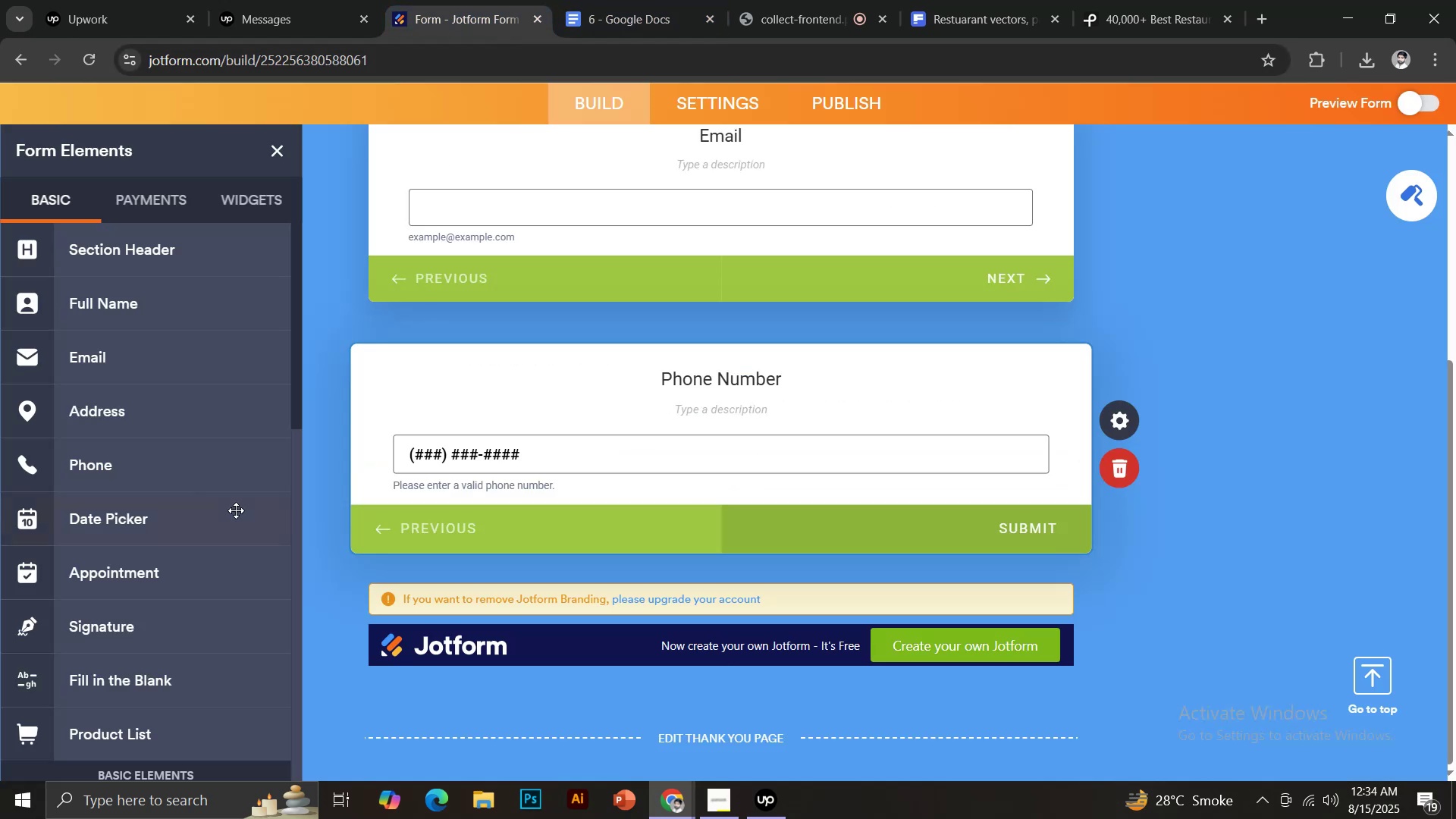 
scroll: coordinate [224, 504], scroll_direction: down, amount: 6.0
 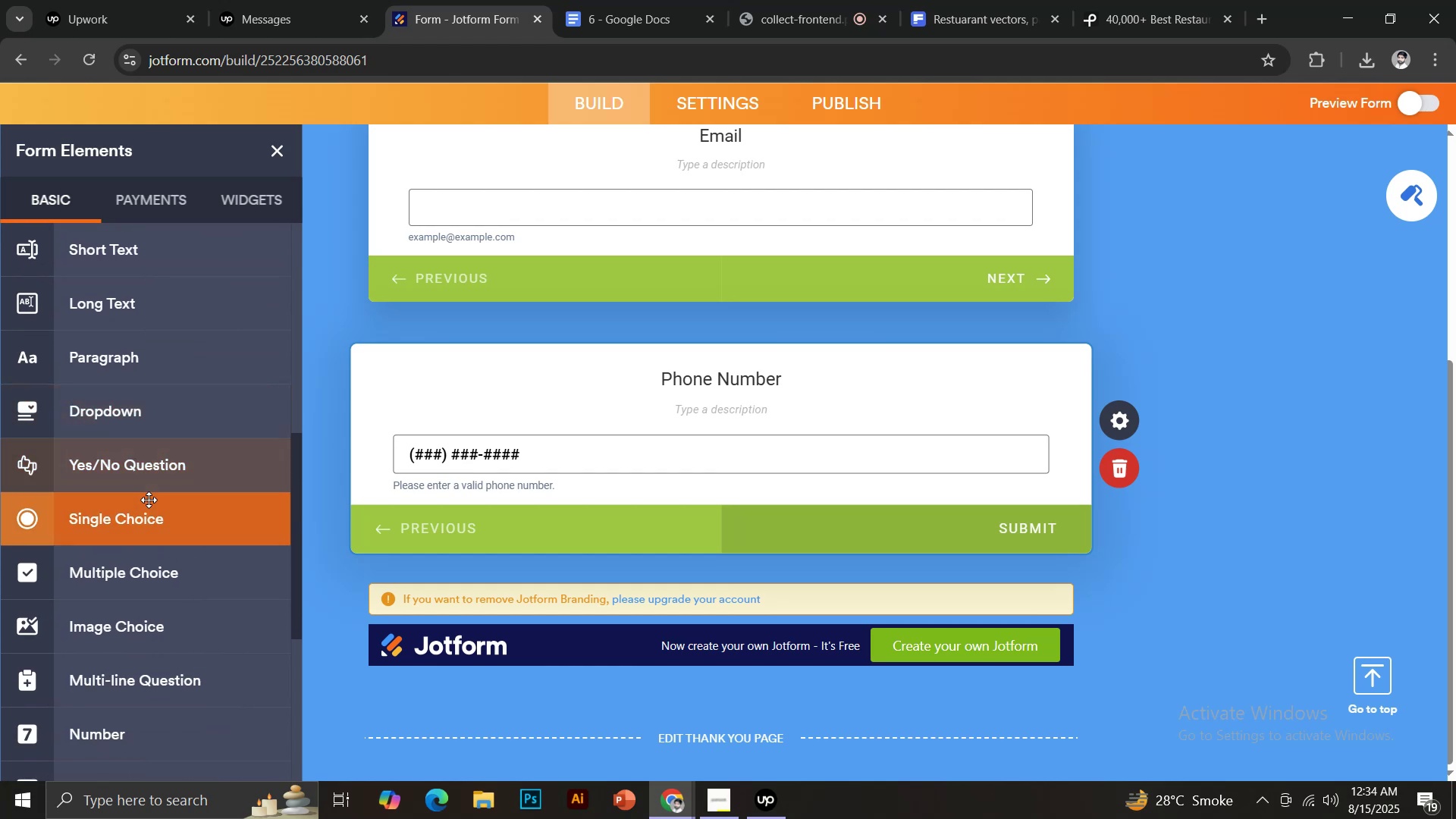 
left_click([146, 563])
 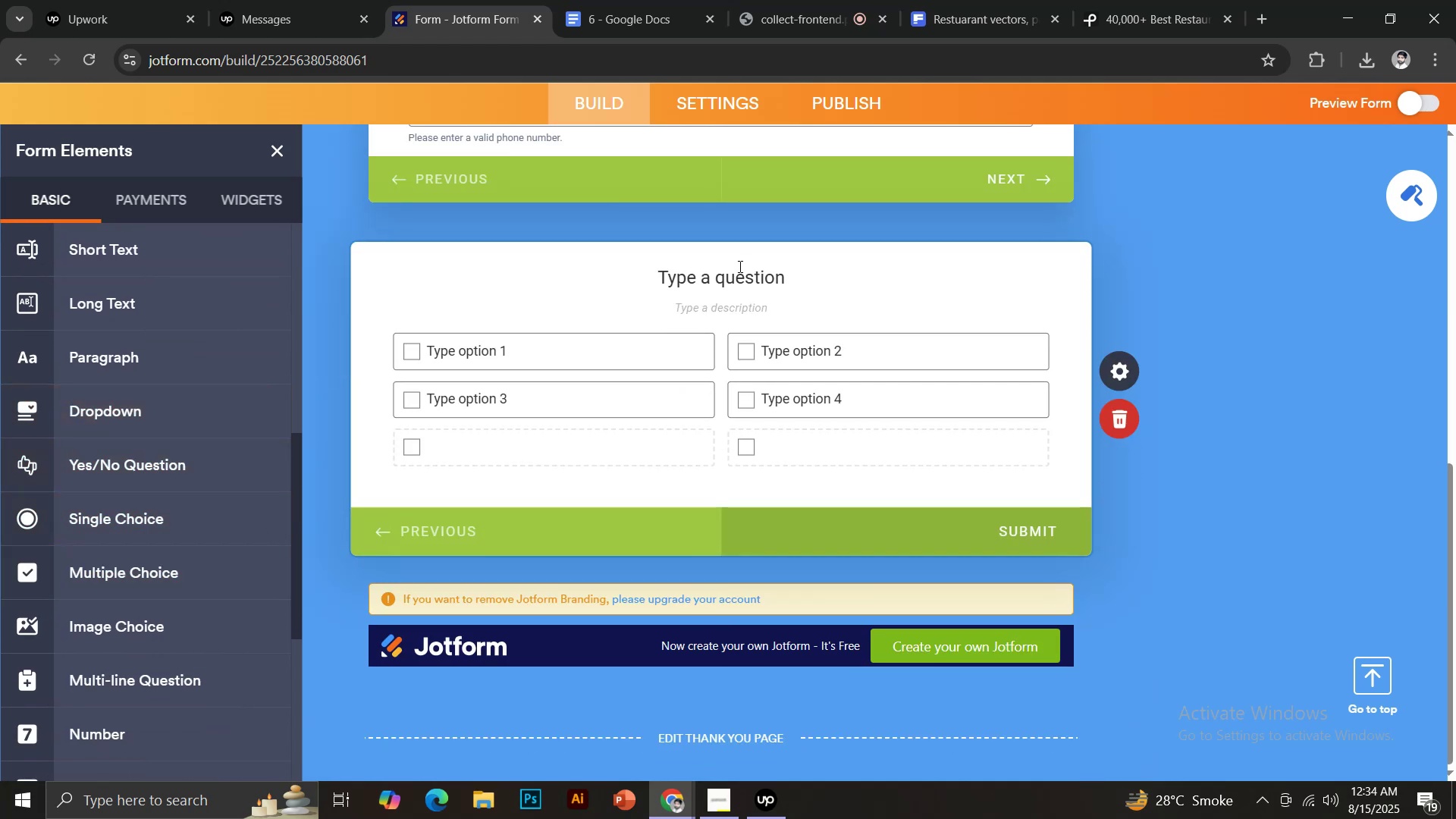 
left_click([727, 276])
 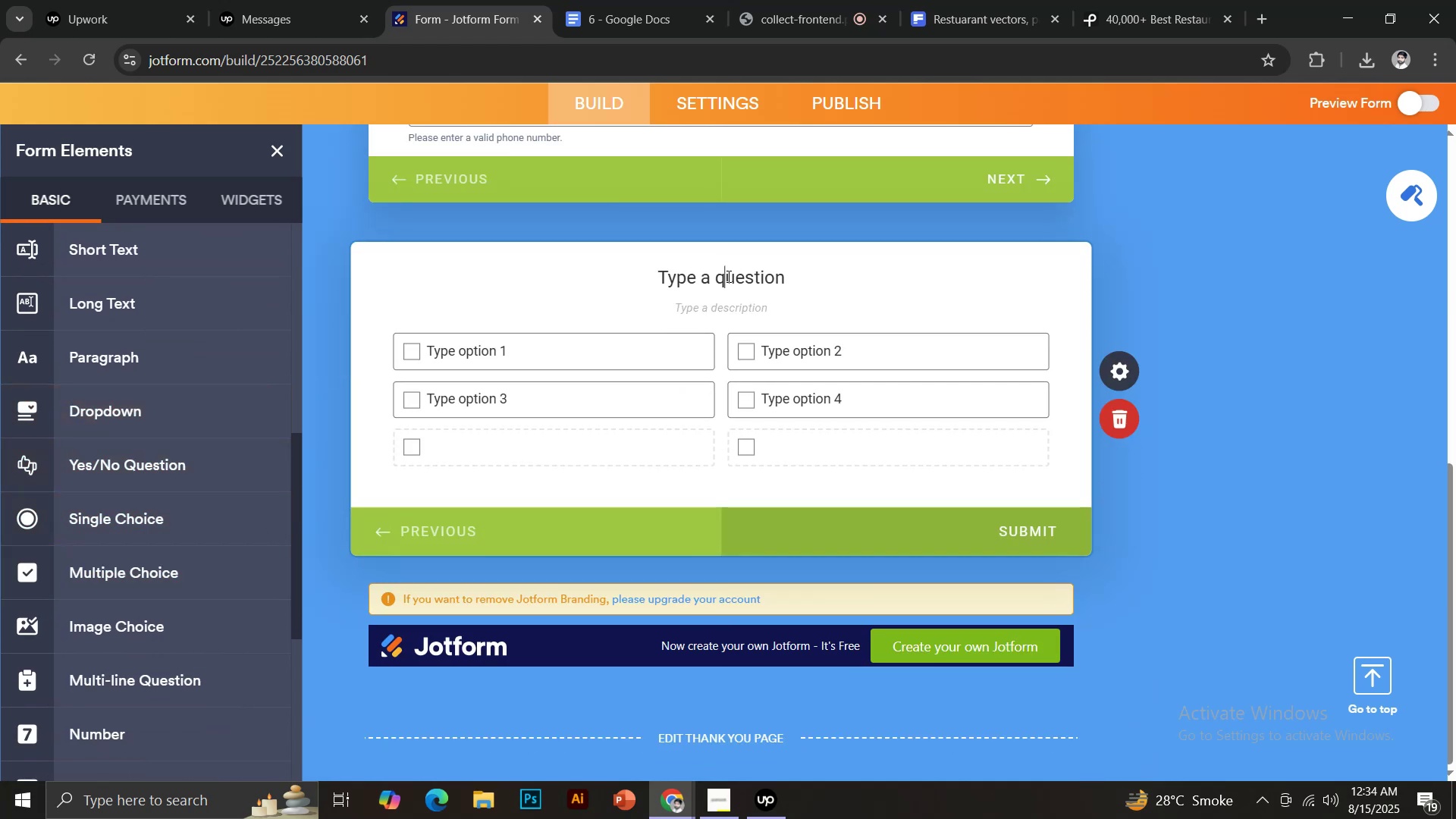 
key(Control+V)
 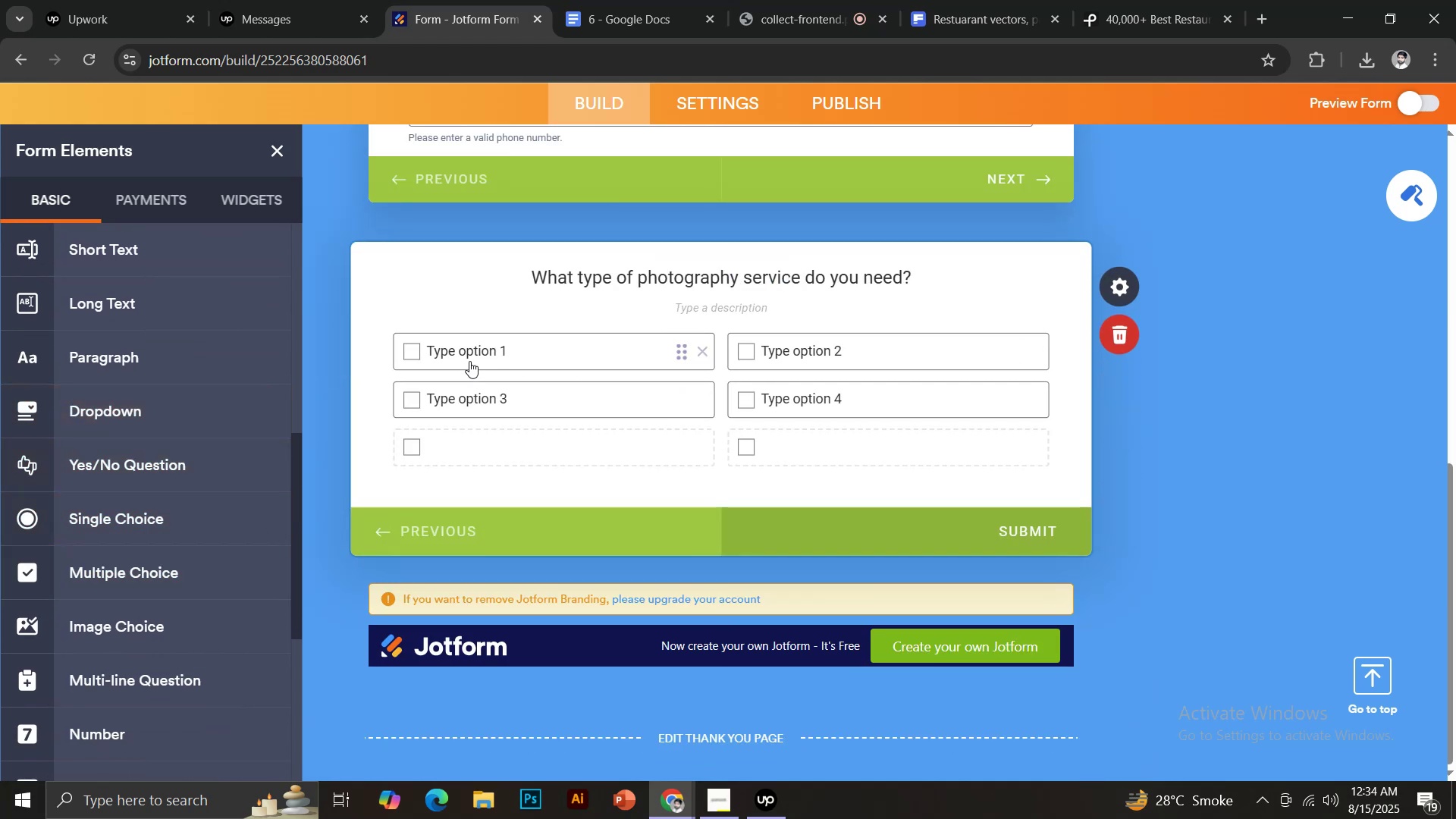 
left_click([452, 349])
 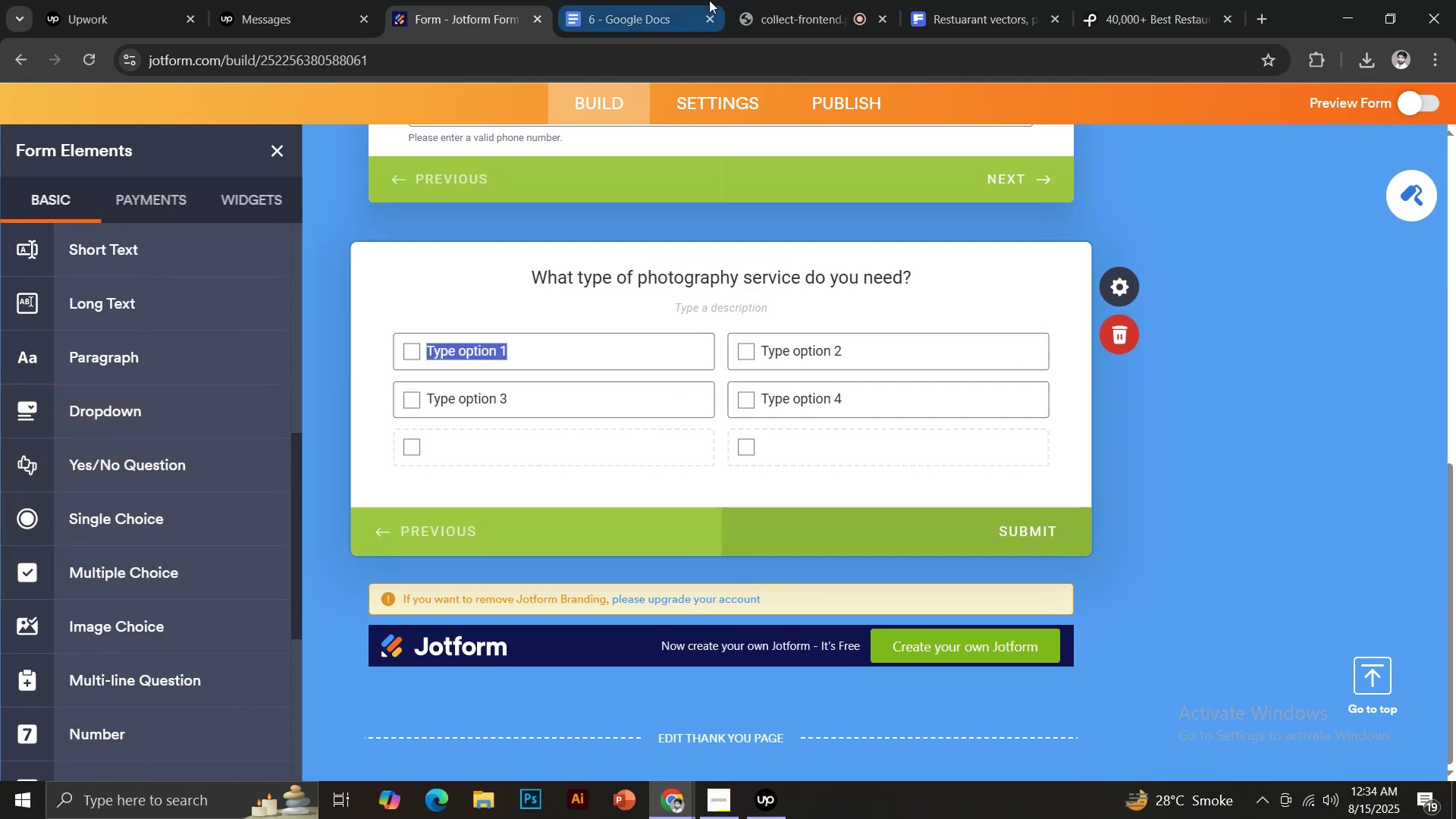 
left_click([626, 0])
 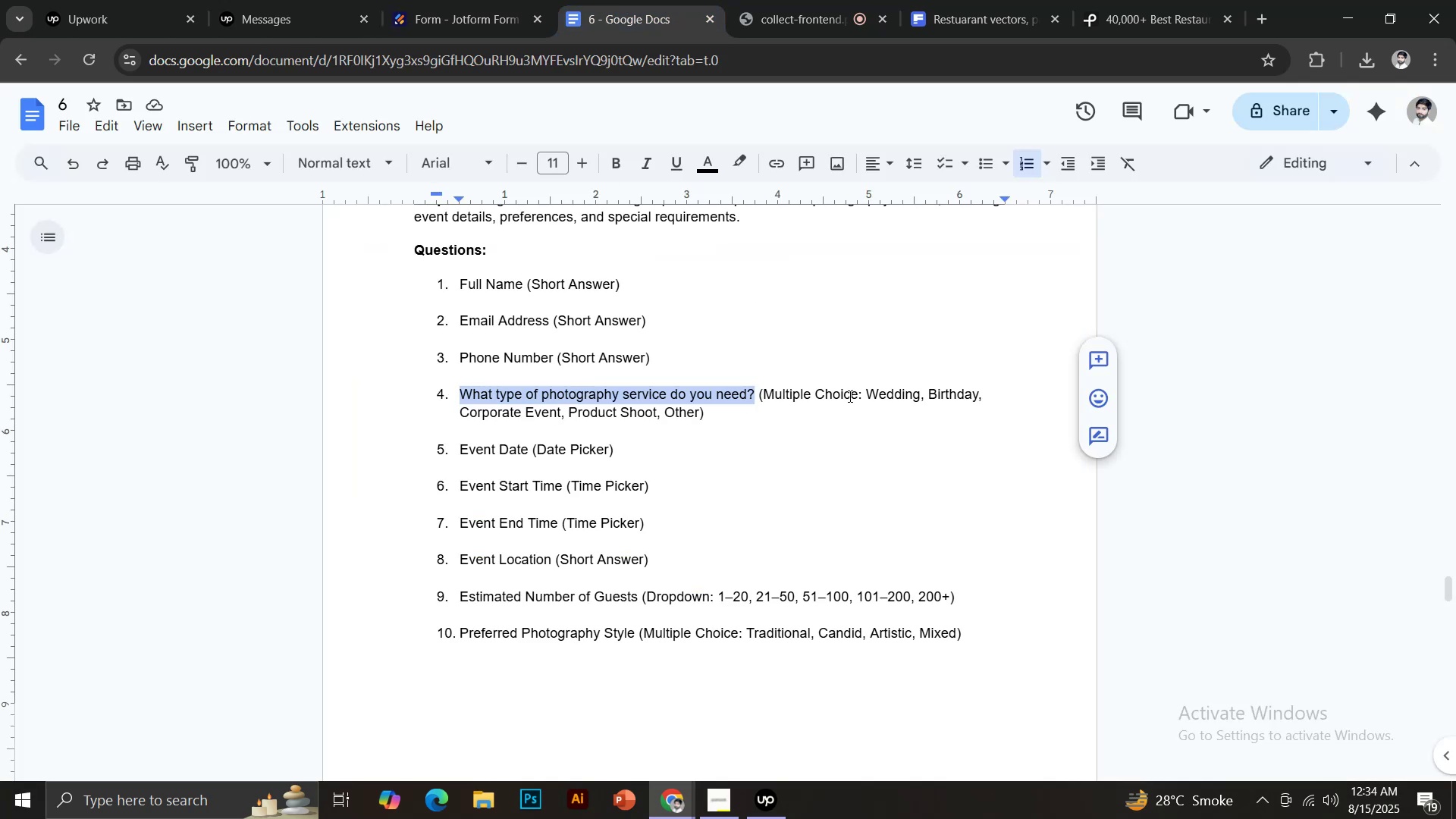 
left_click_drag(start_coordinate=[866, 395], to_coordinate=[918, 394])
 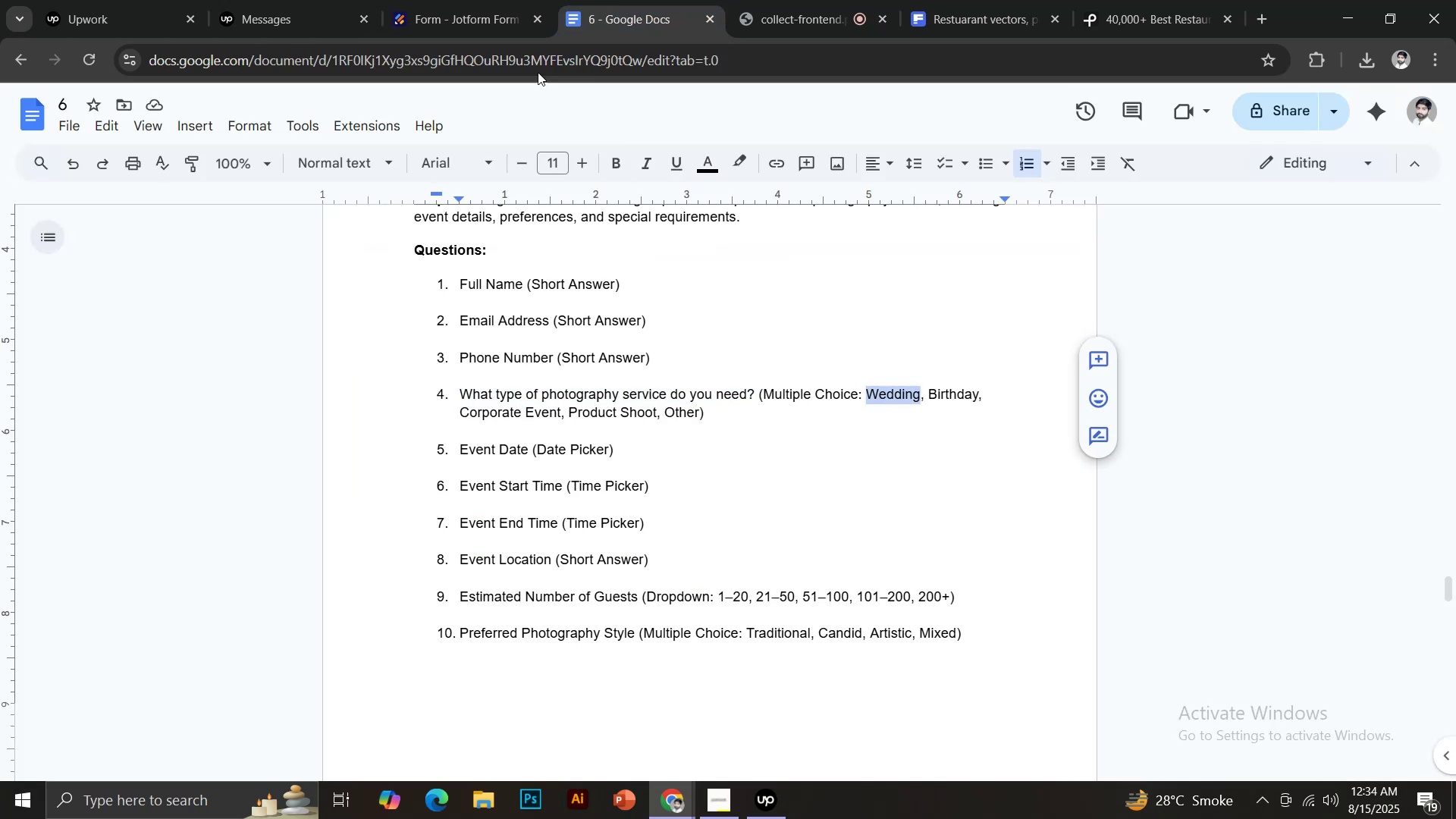 
key(Control+C)
 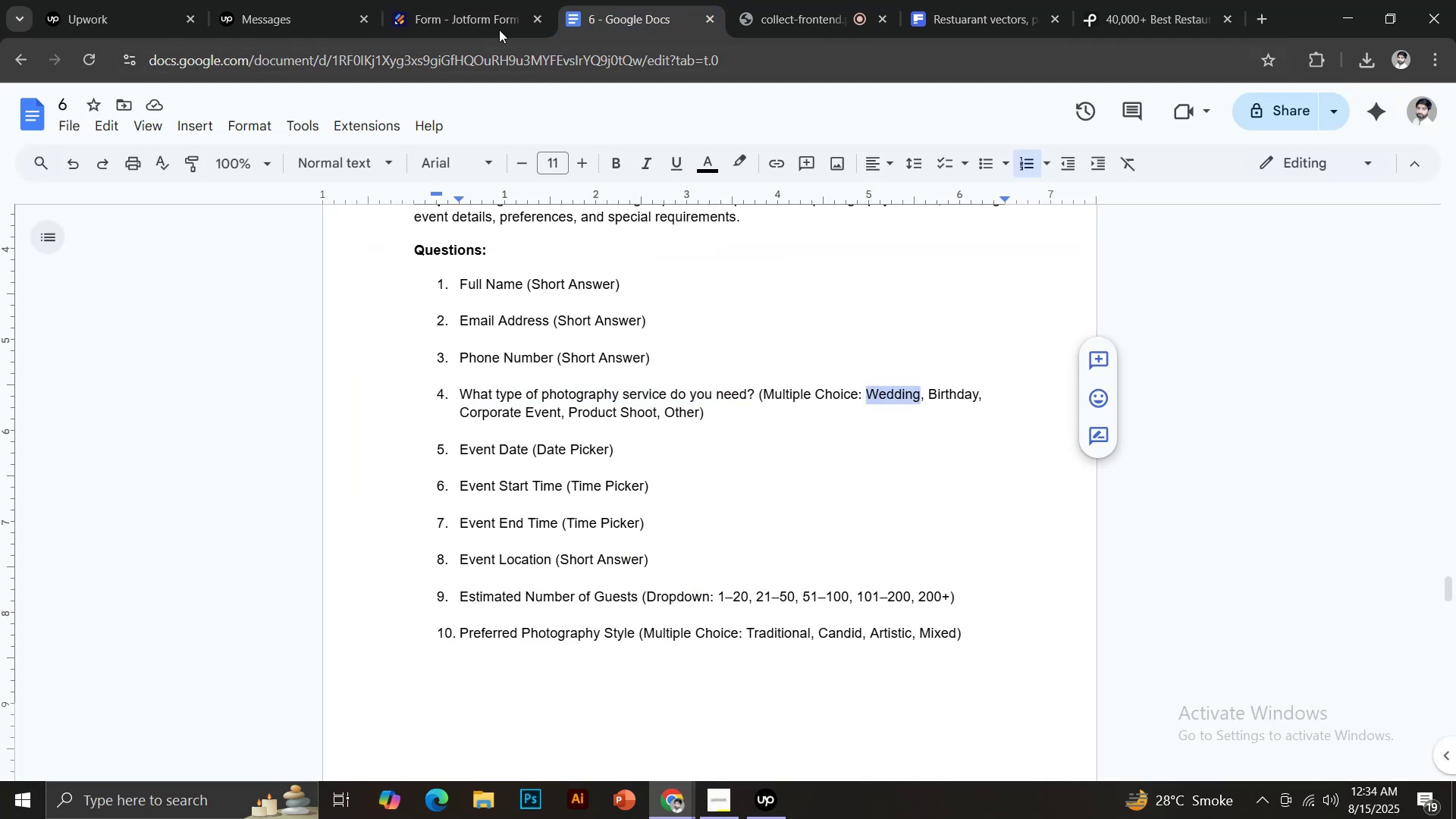 
left_click([475, 0])
 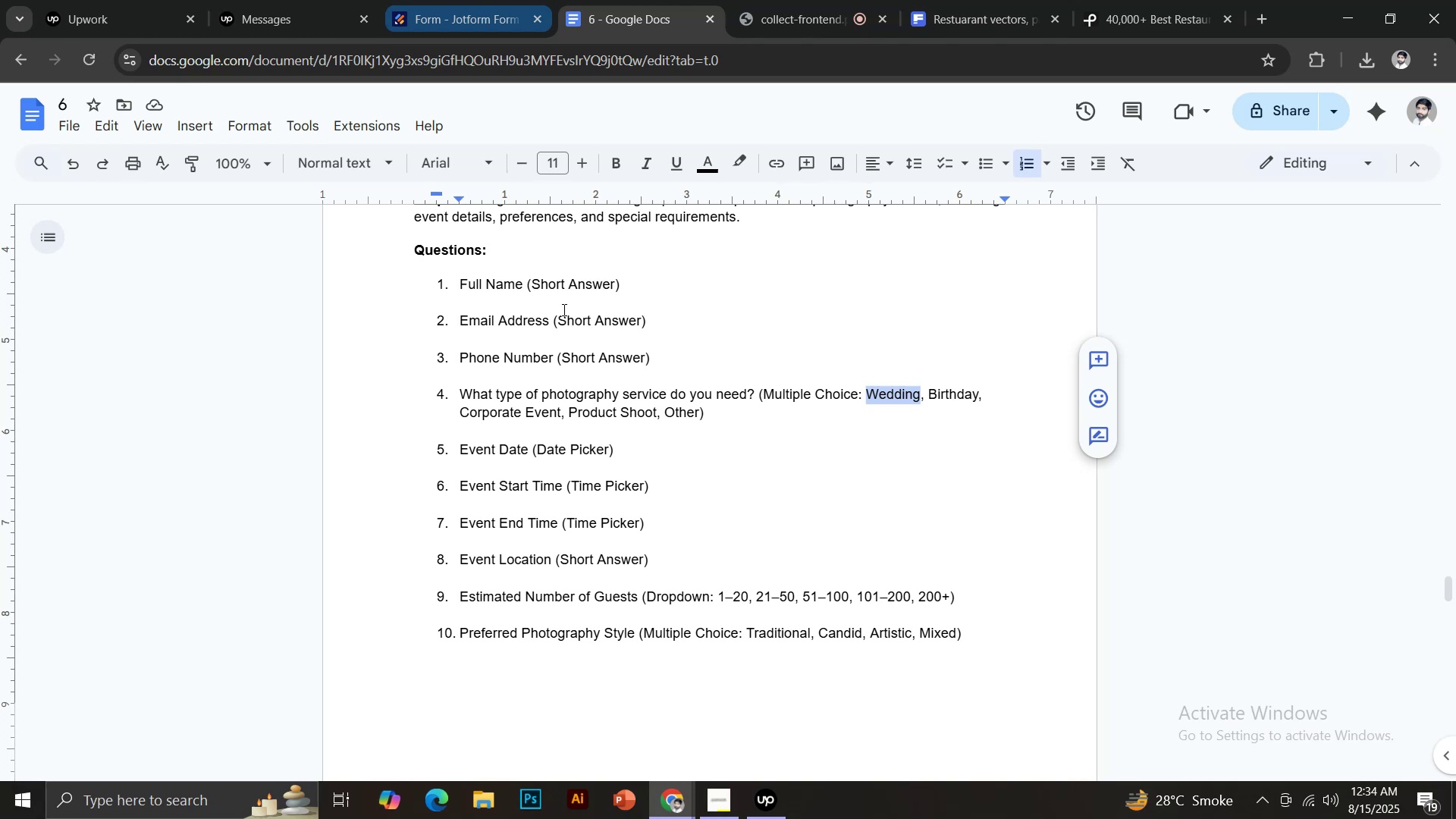 
key(Control+V)
 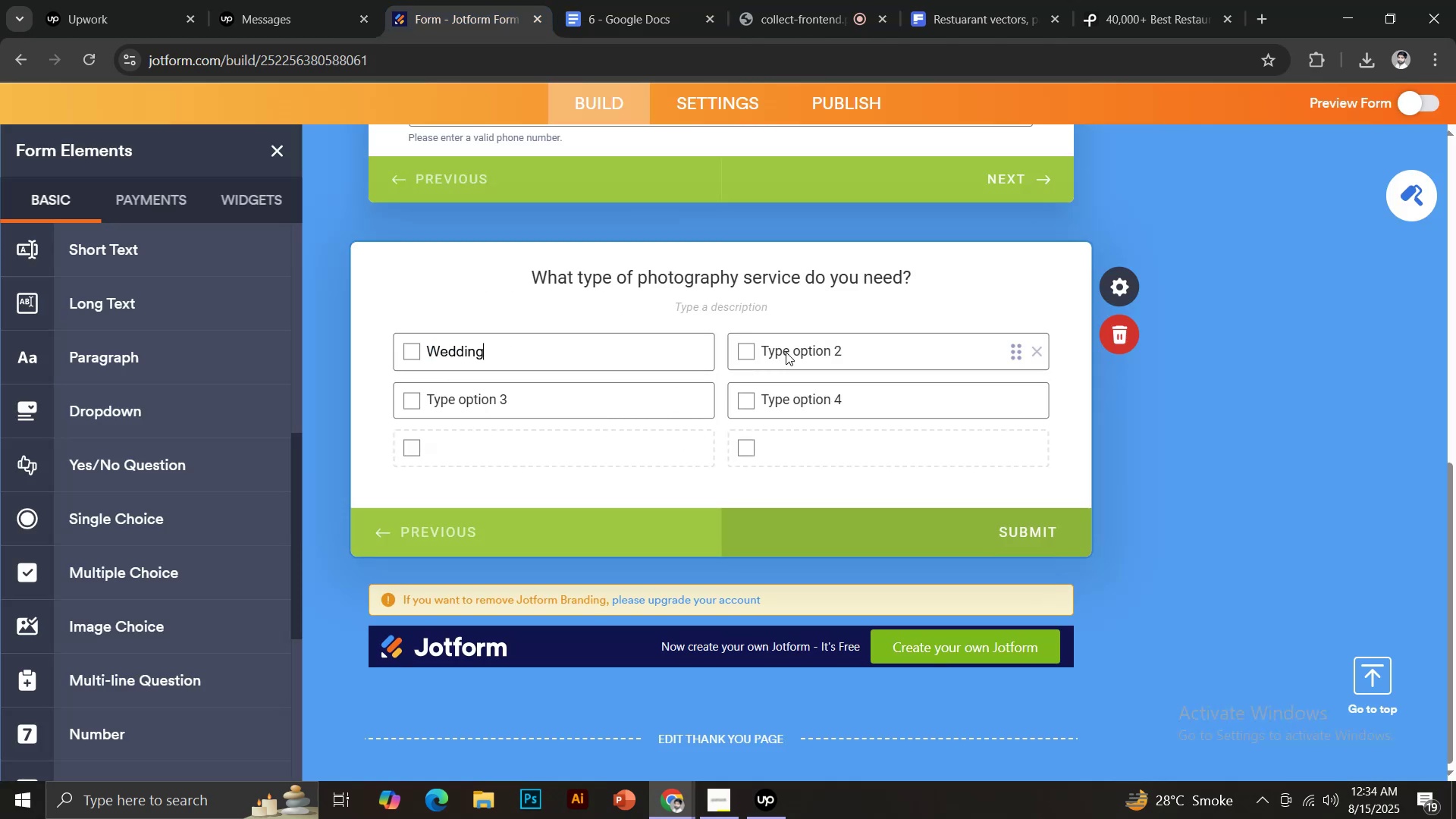 
left_click([793, 349])
 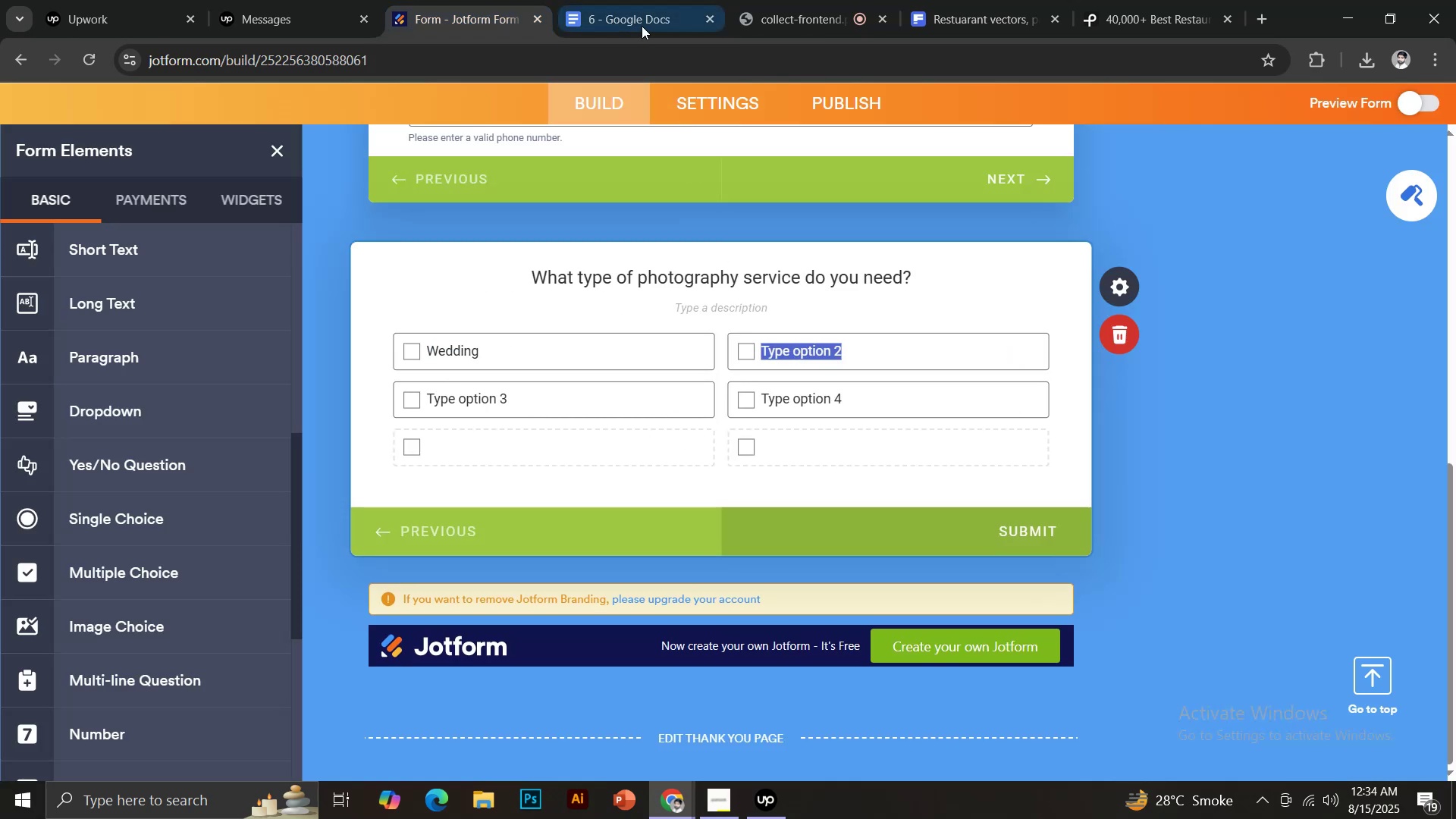 
left_click([639, 21])
 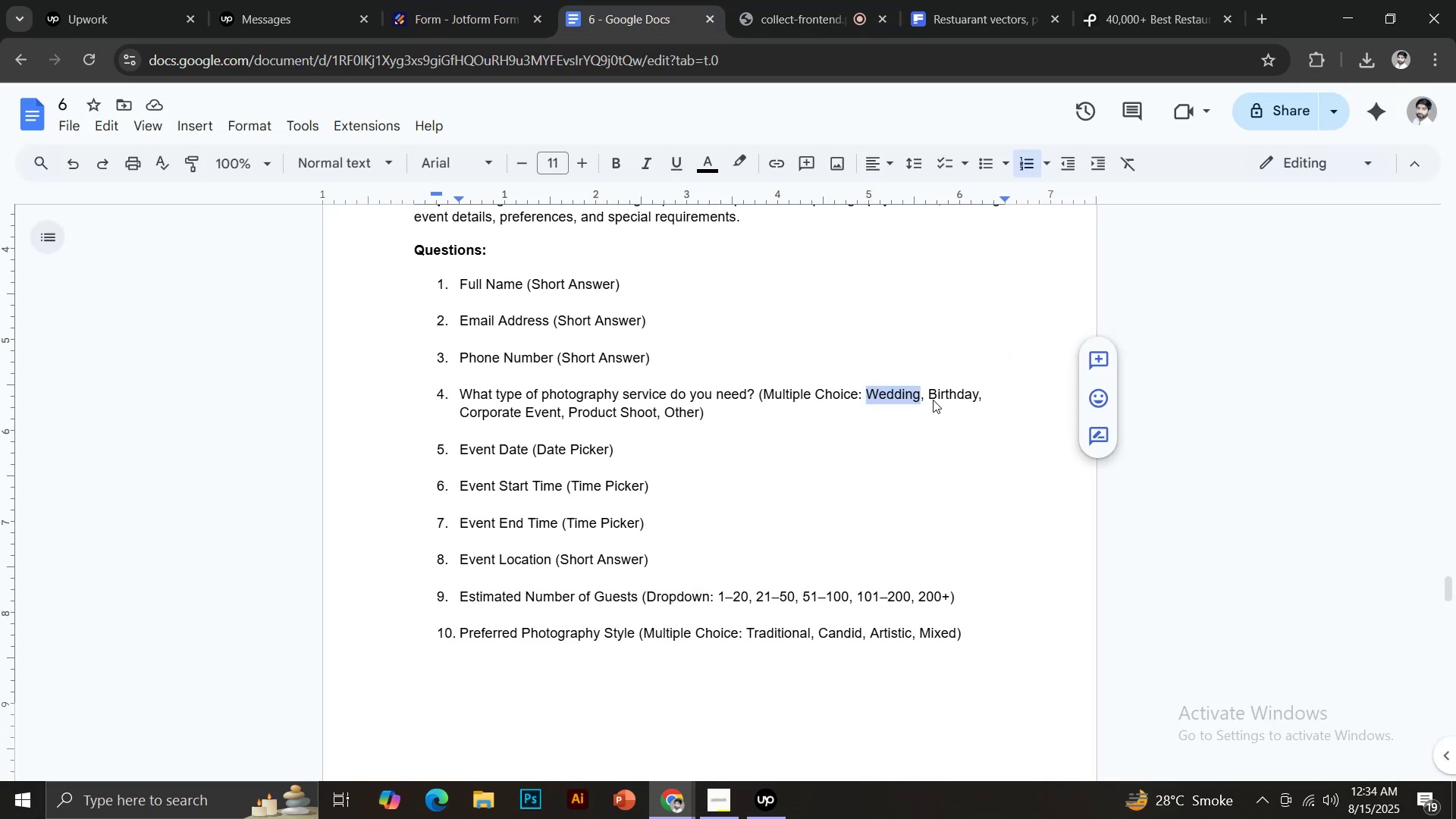 
left_click_drag(start_coordinate=[930, 396], to_coordinate=[979, 400])
 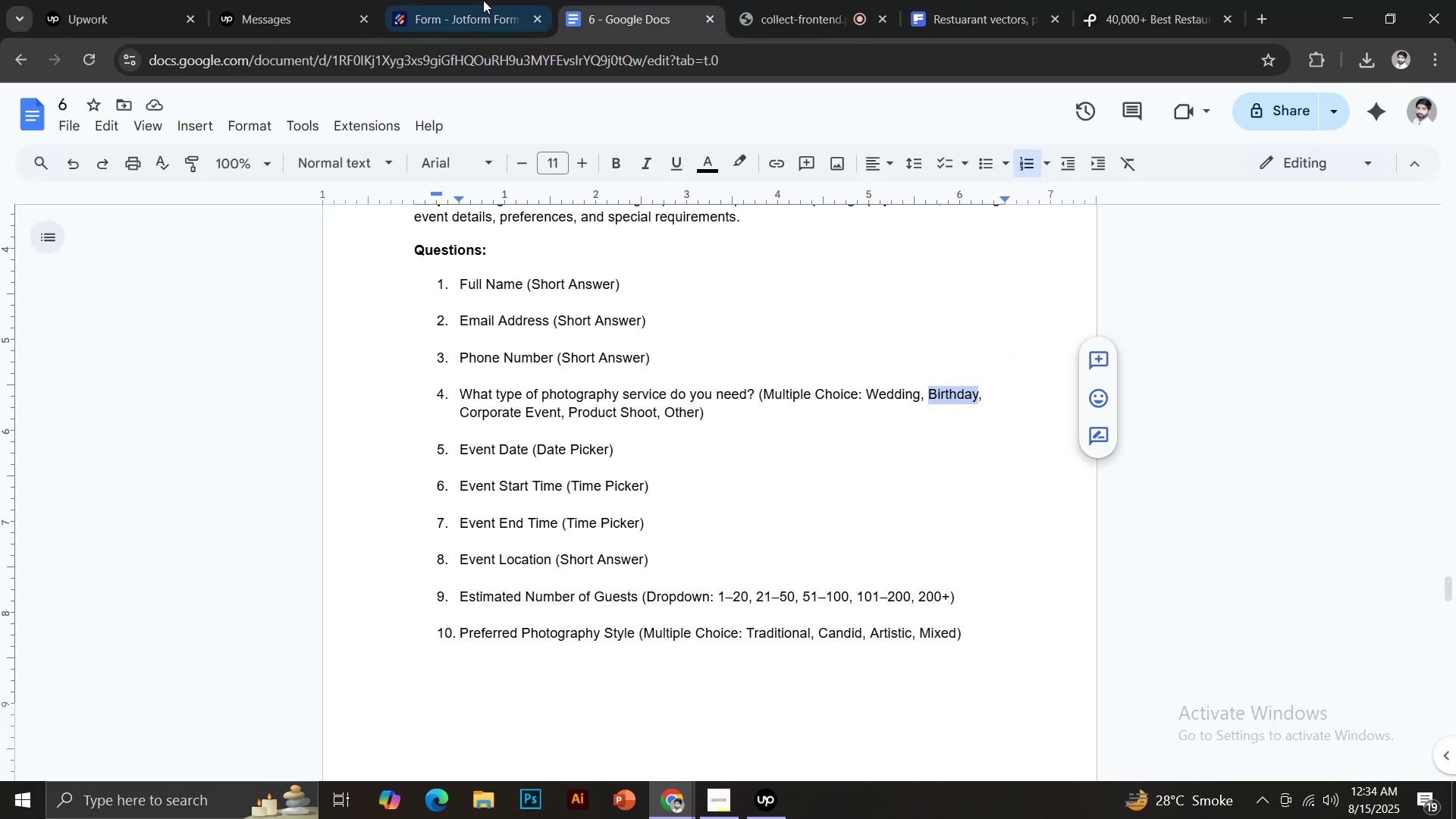 
key(Control+ControlLeft)
 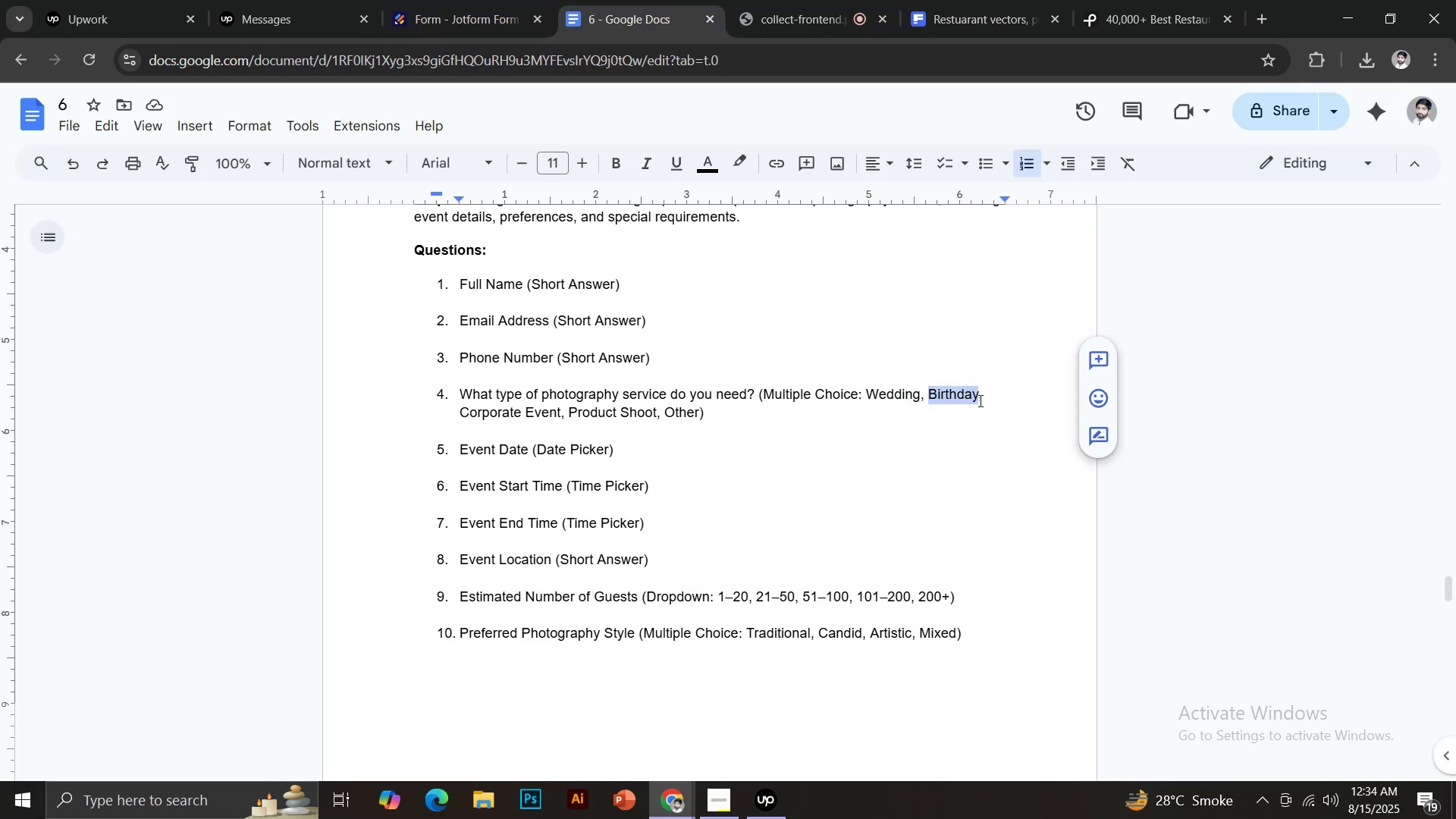 
key(Control+C)
 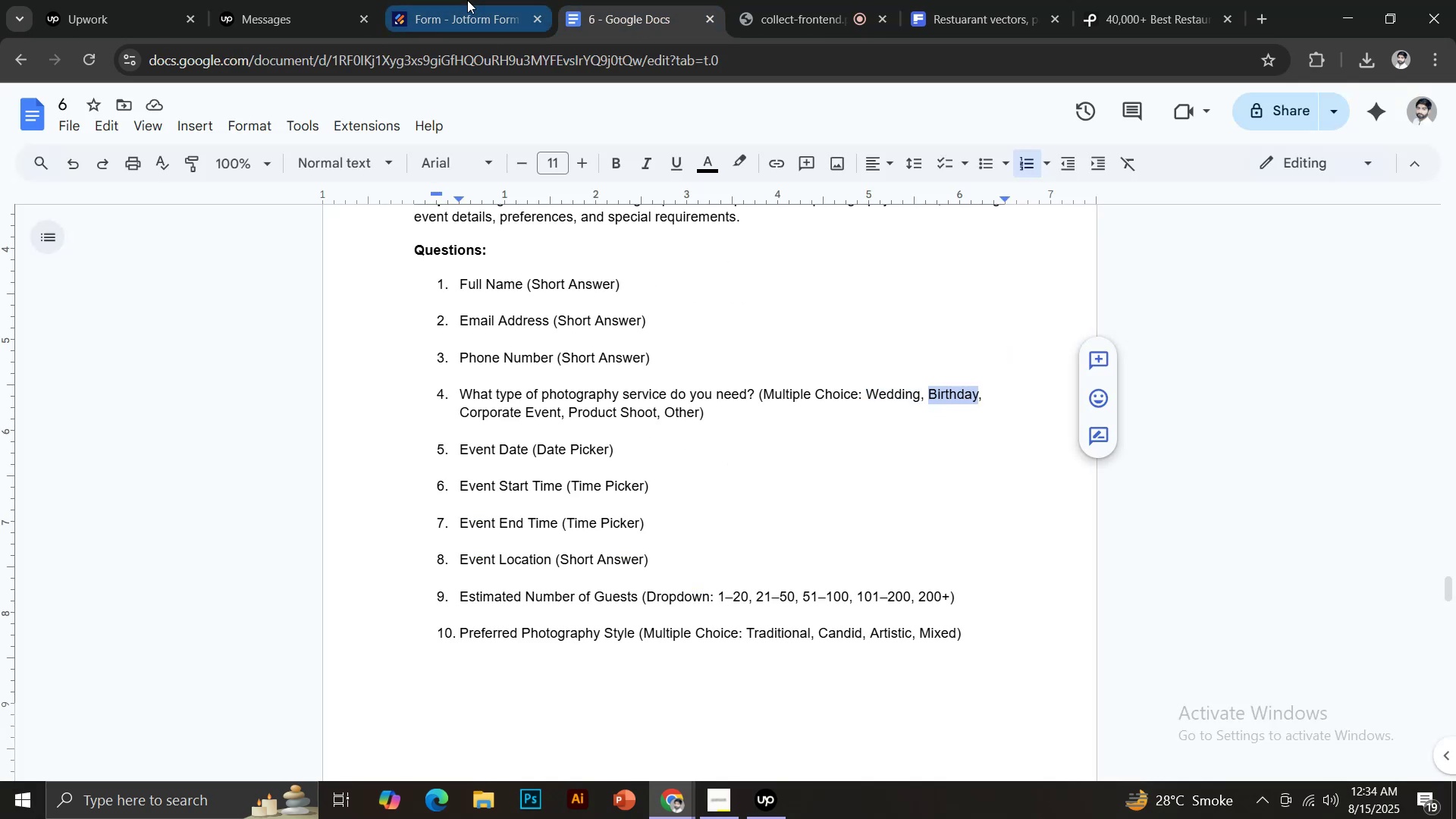 
key(Control+V)
 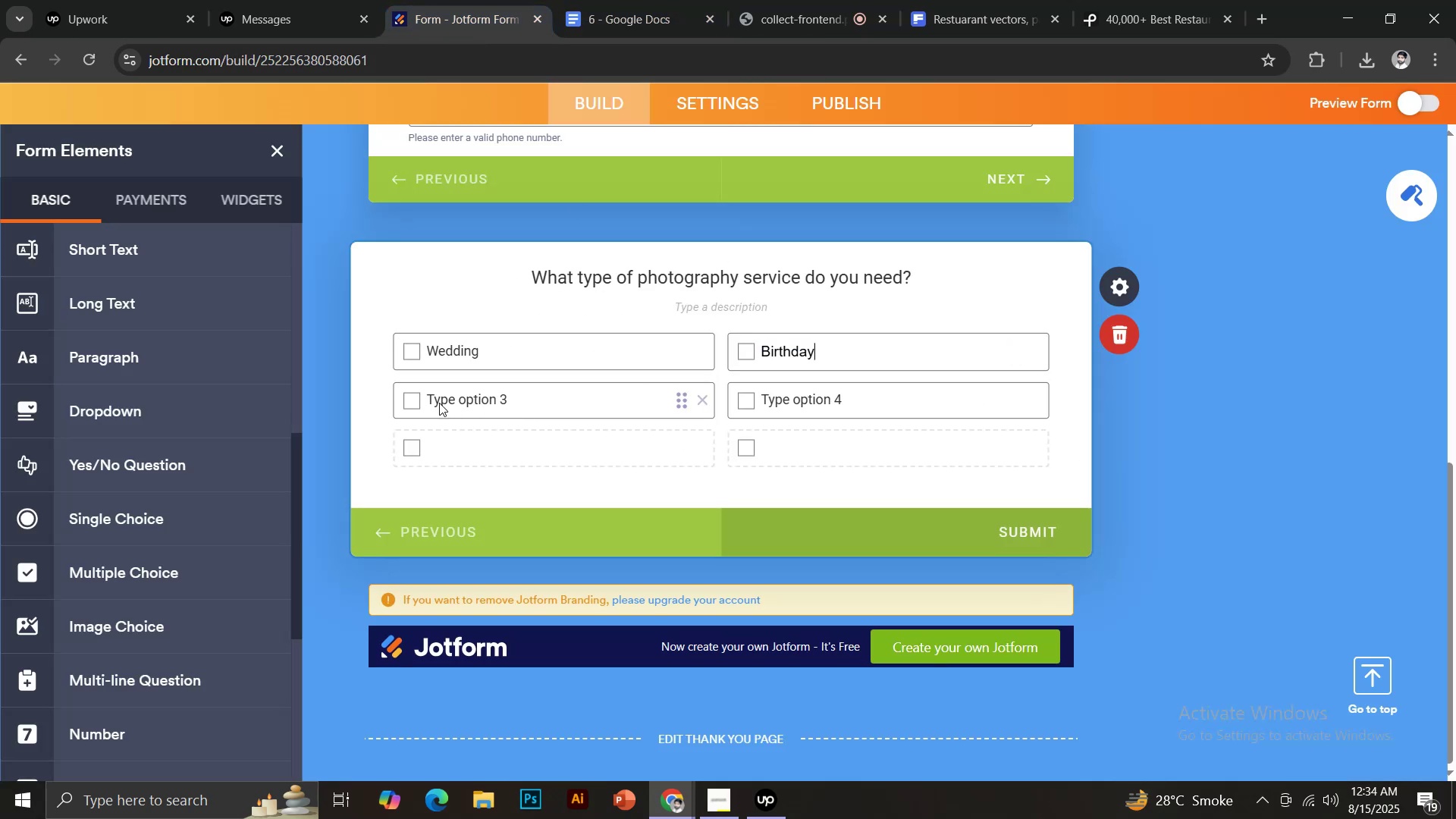 
left_click([438, 400])
 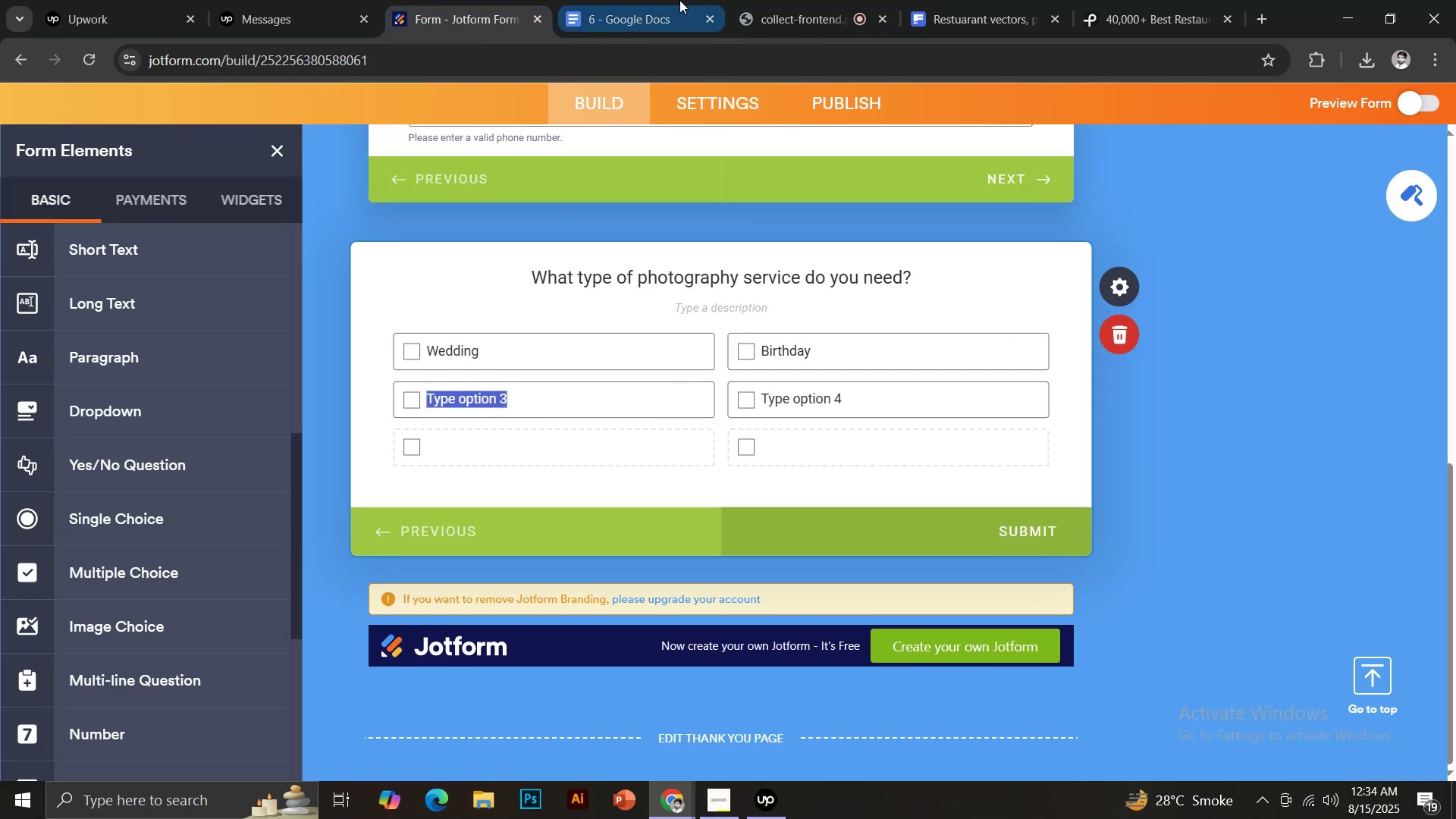 
left_click([674, 0])
 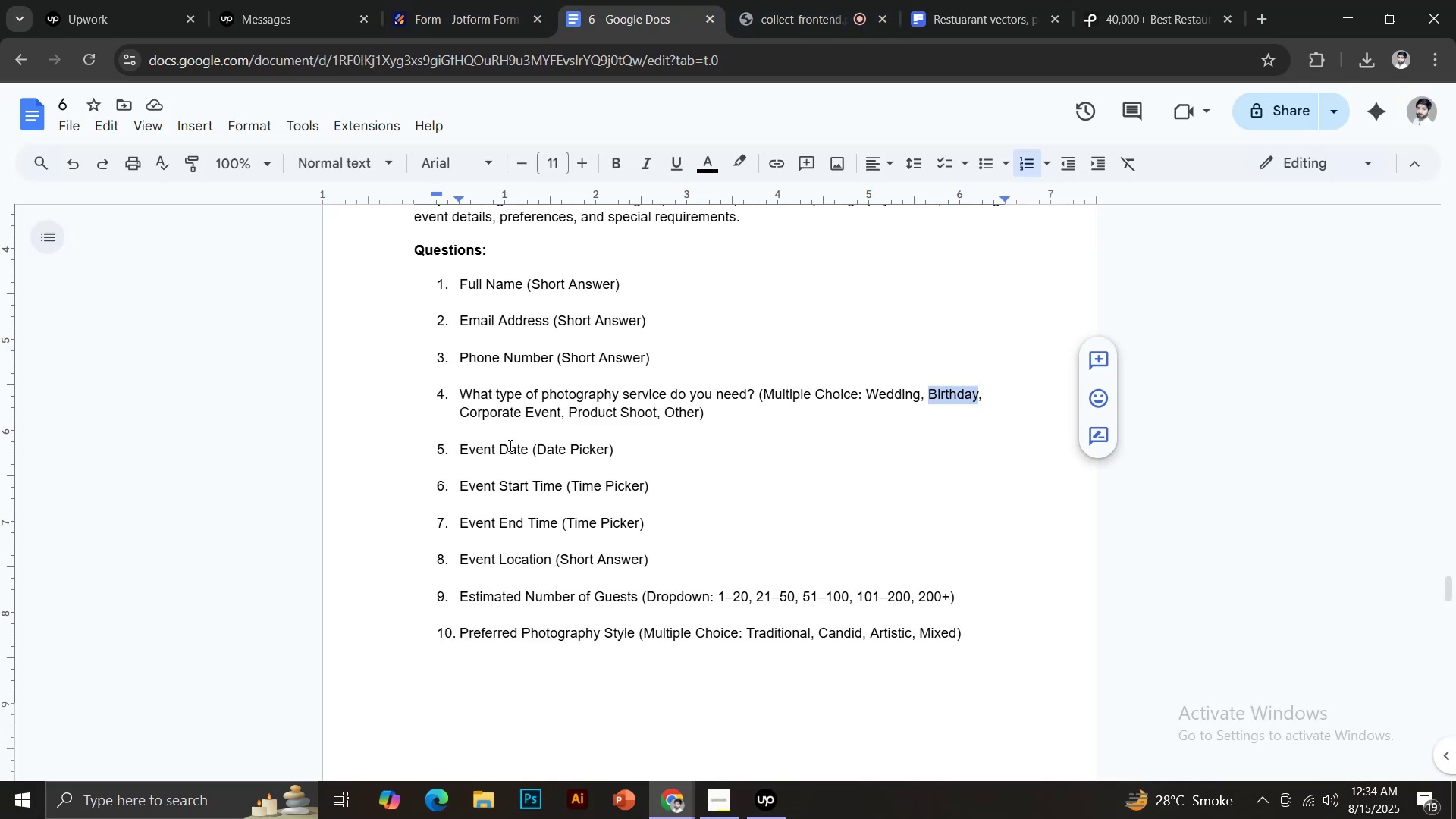 
left_click_drag(start_coordinate=[461, 410], to_coordinate=[560, 409])
 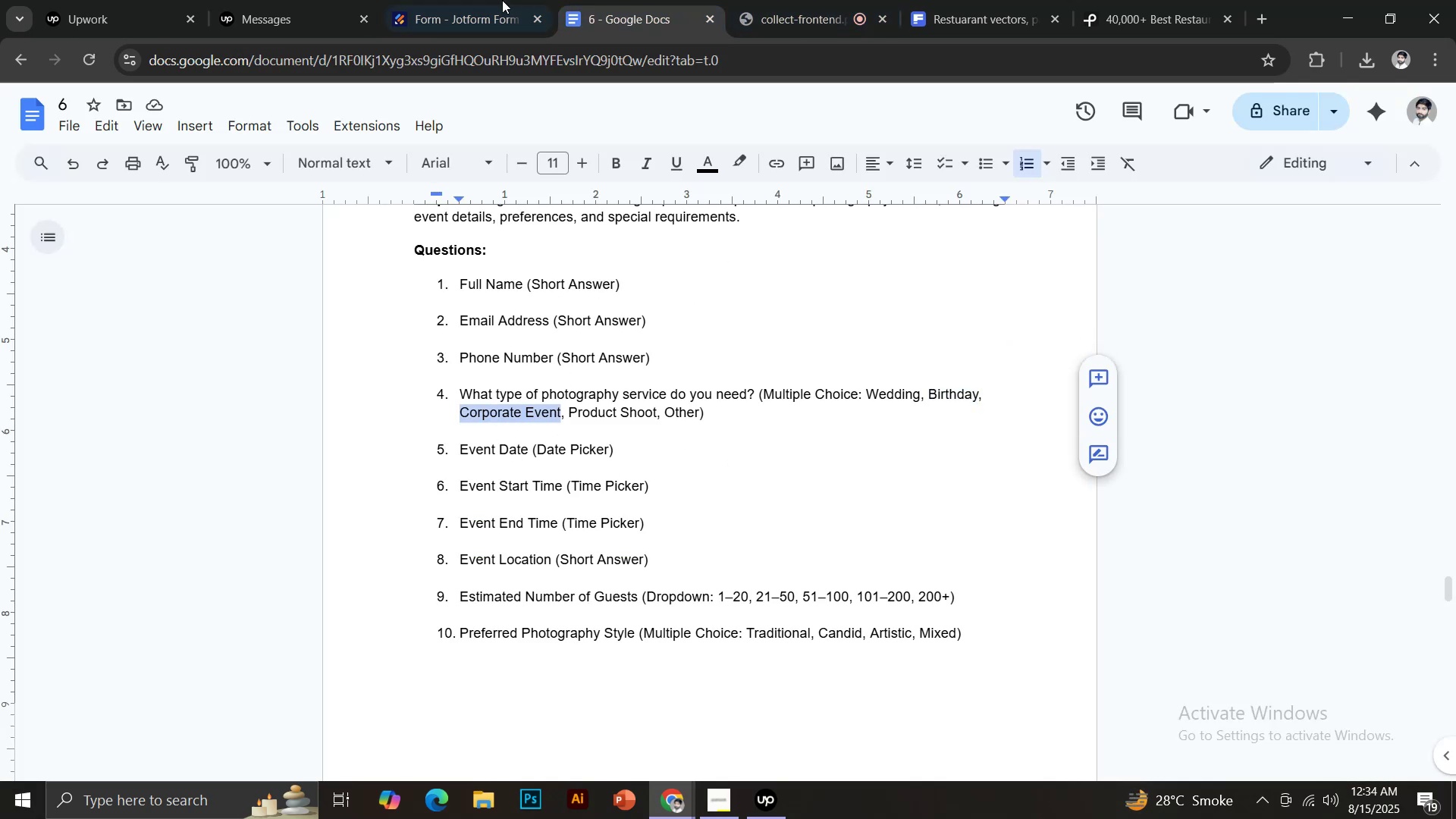 
key(Control+ControlLeft)
 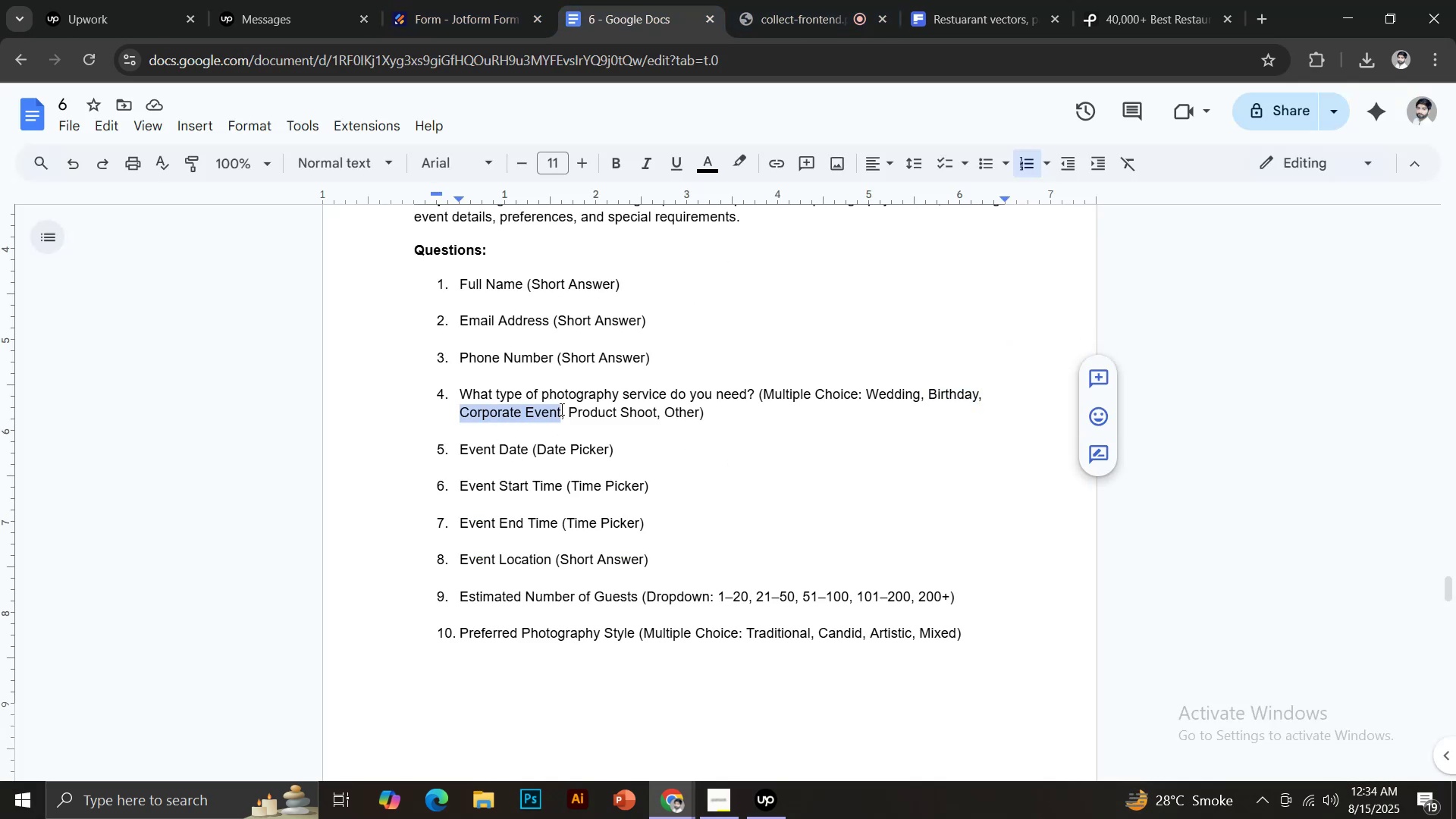 
key(Control+C)
 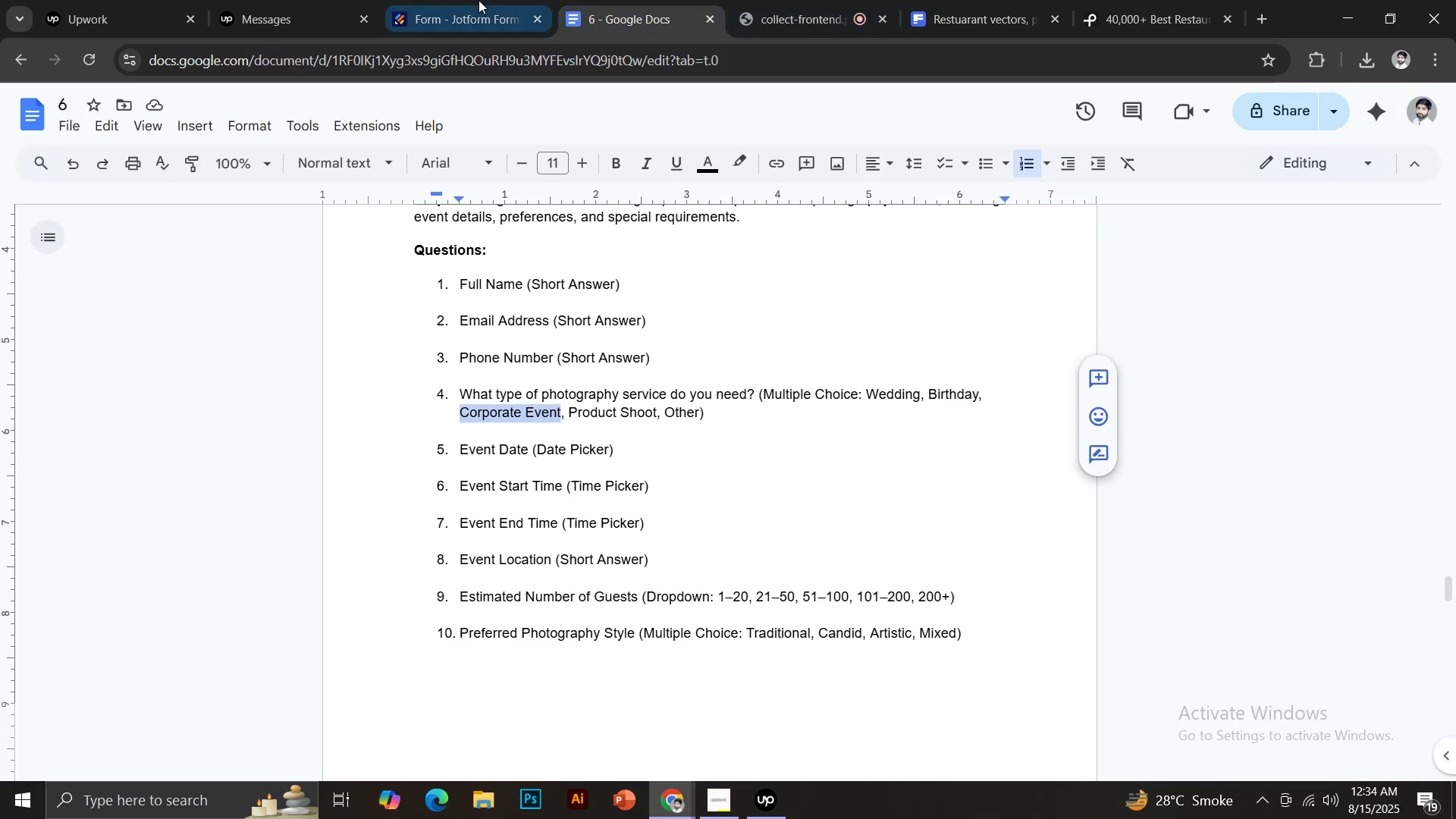 
key(Control+ControlLeft)
 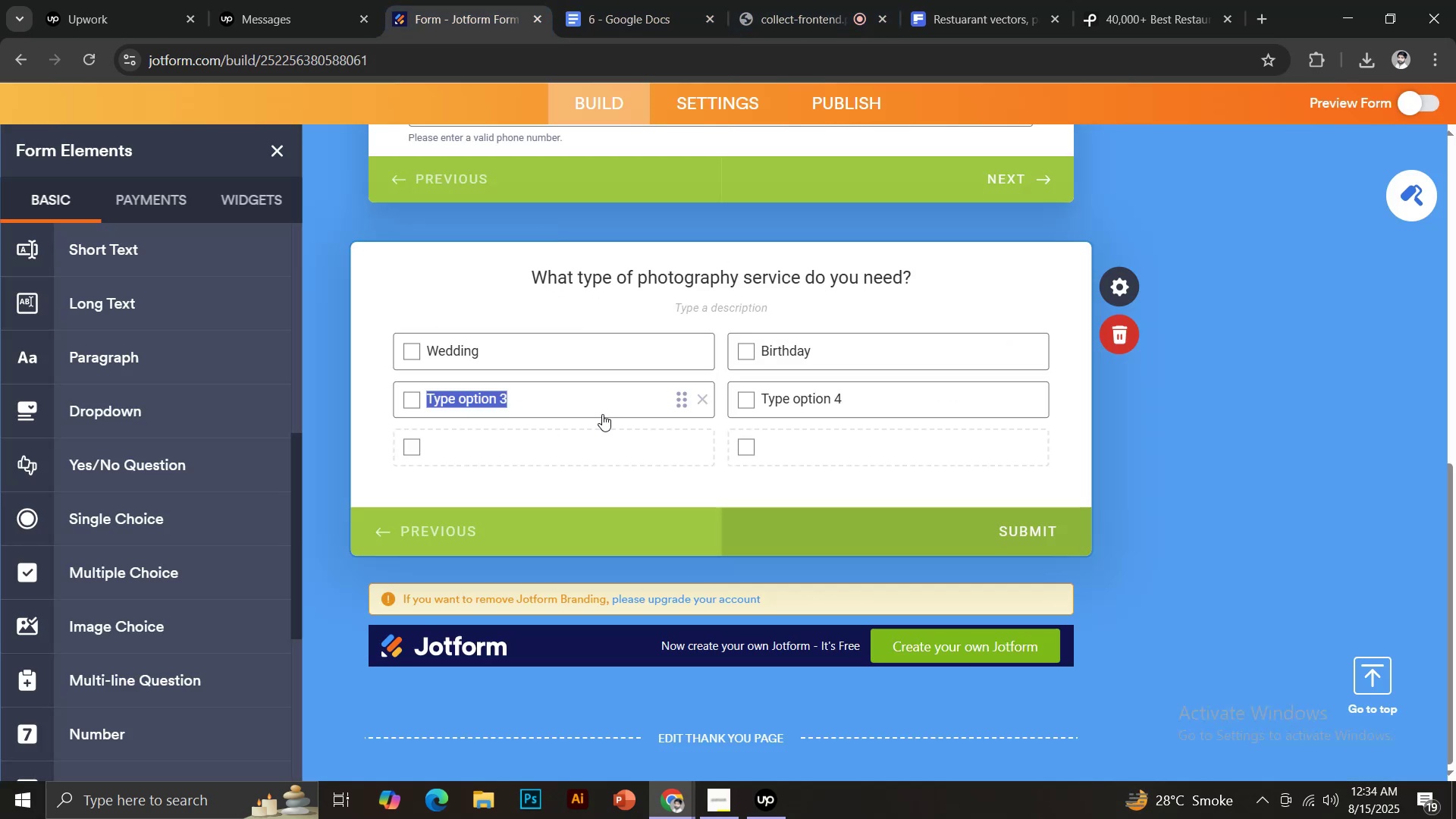 
key(Control+V)
 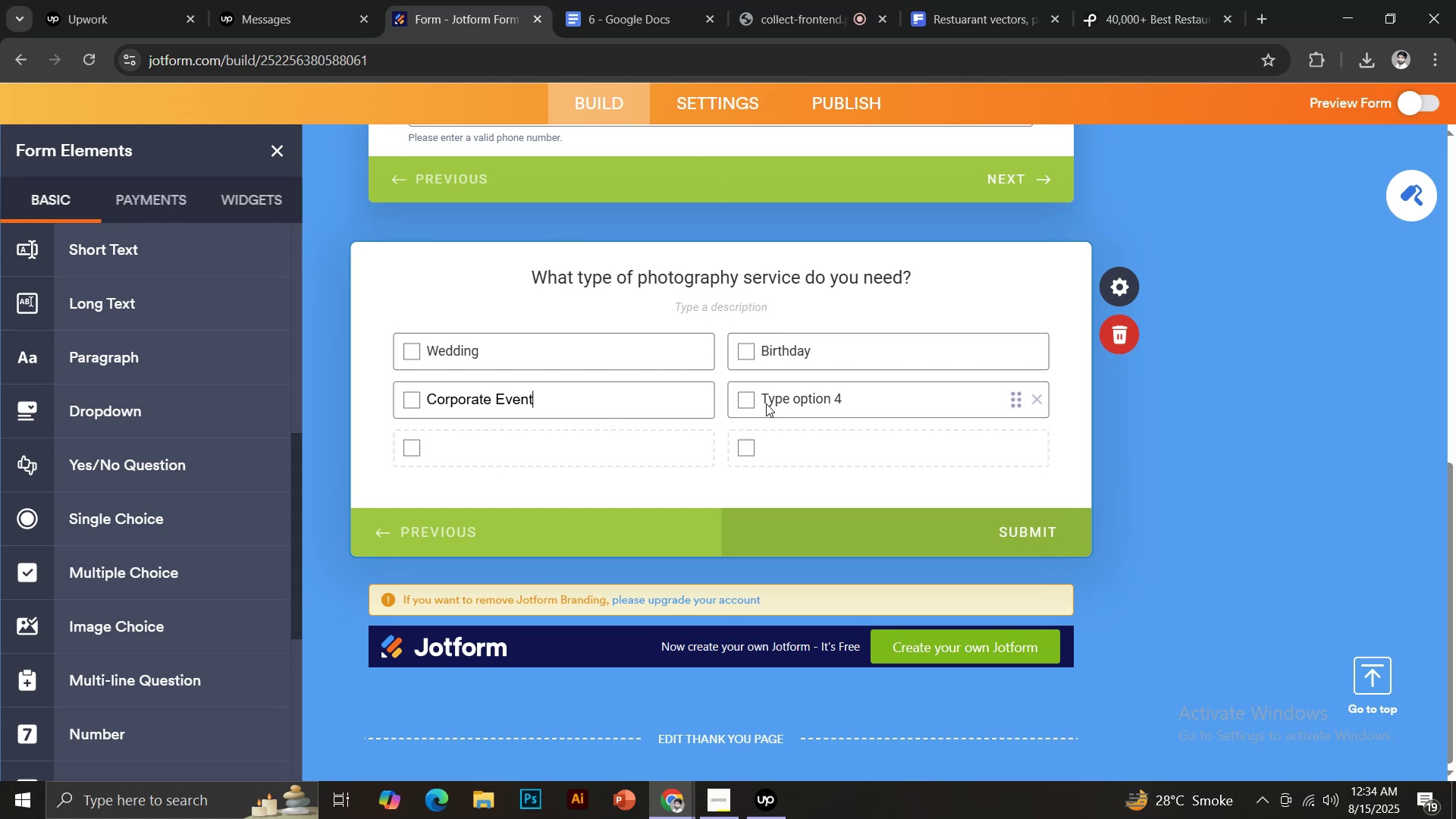 
left_click([779, 396])
 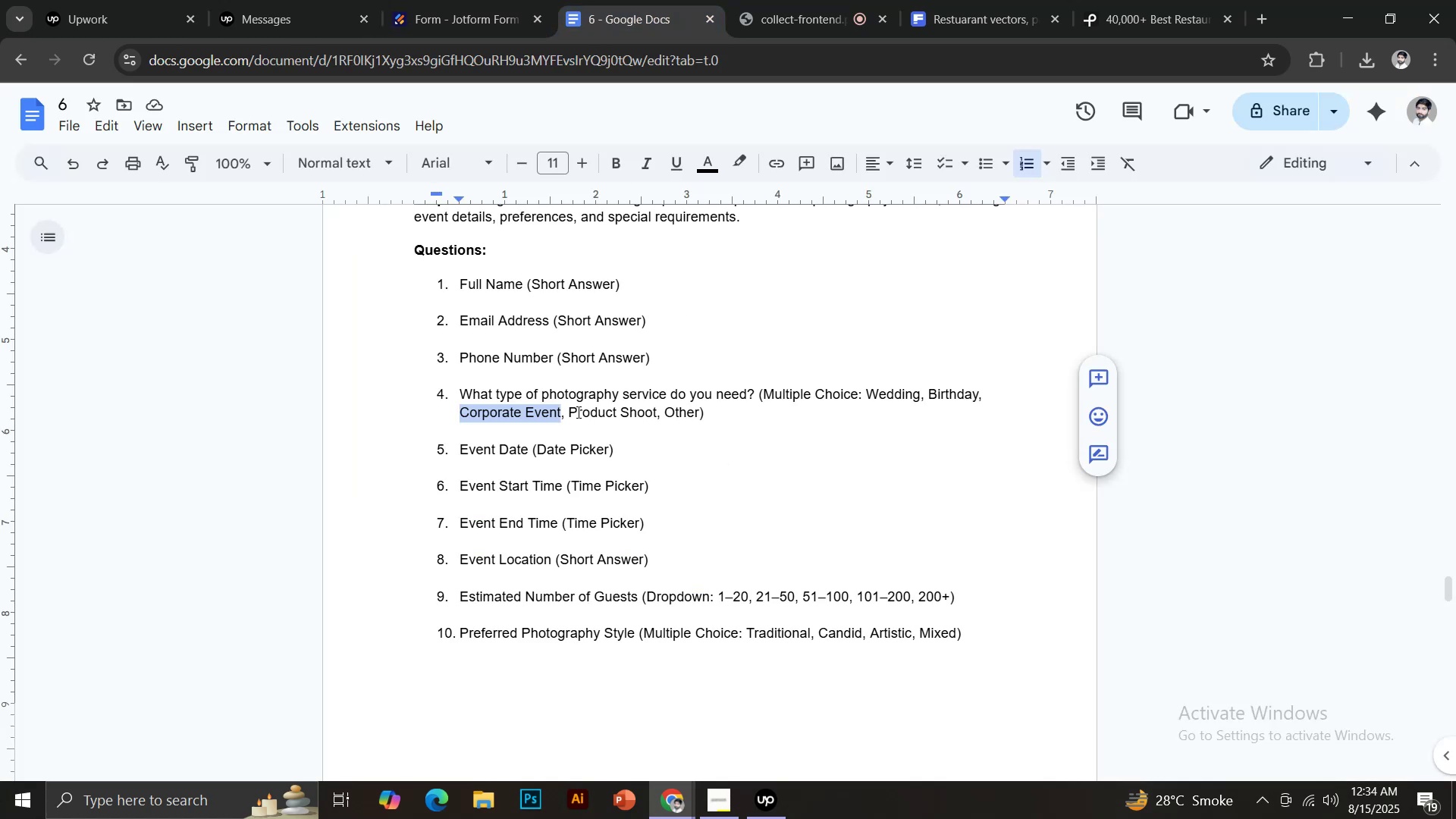 
left_click_drag(start_coordinate=[570, 410], to_coordinate=[657, 415])
 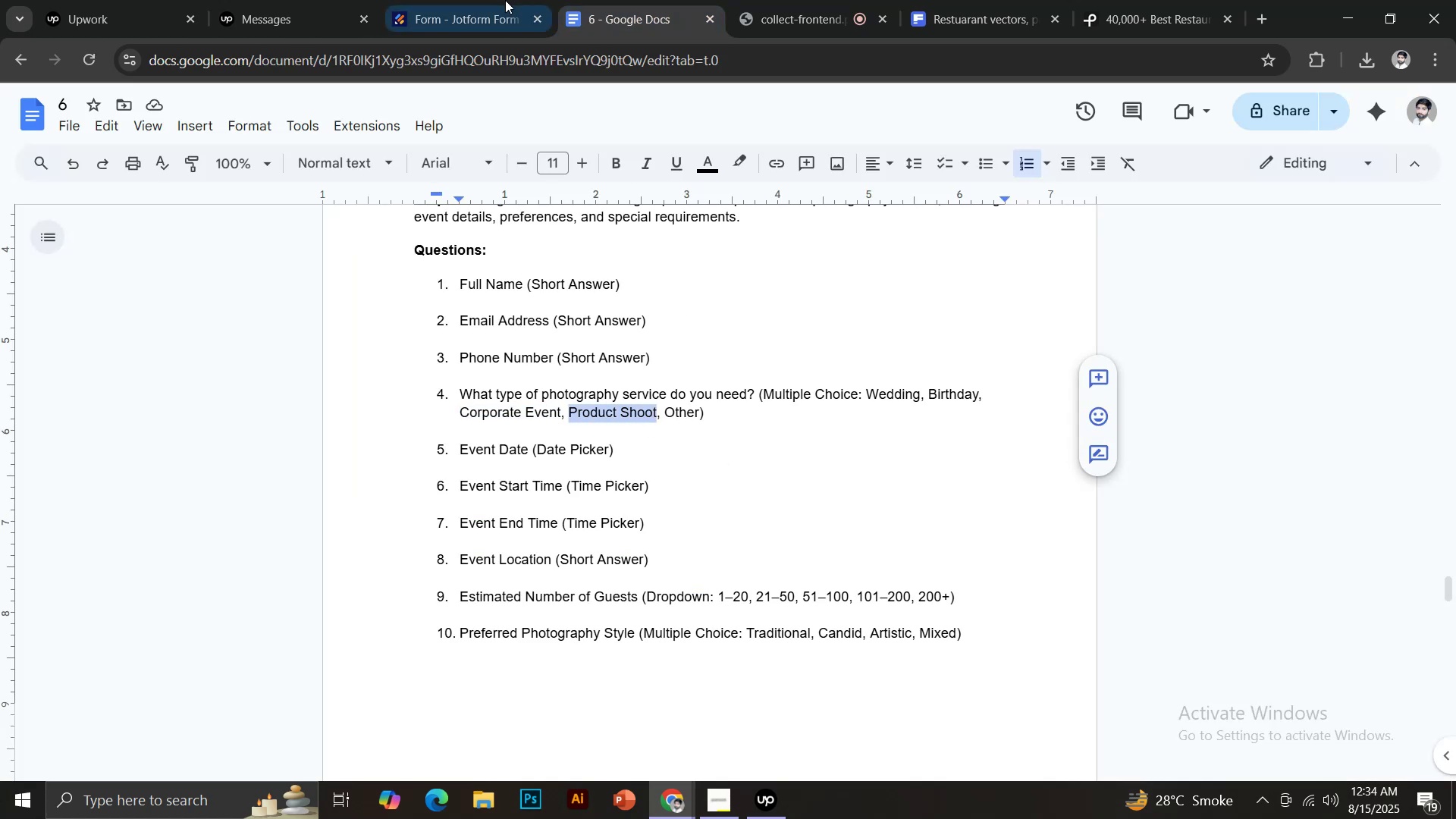 
key(Control+C)
 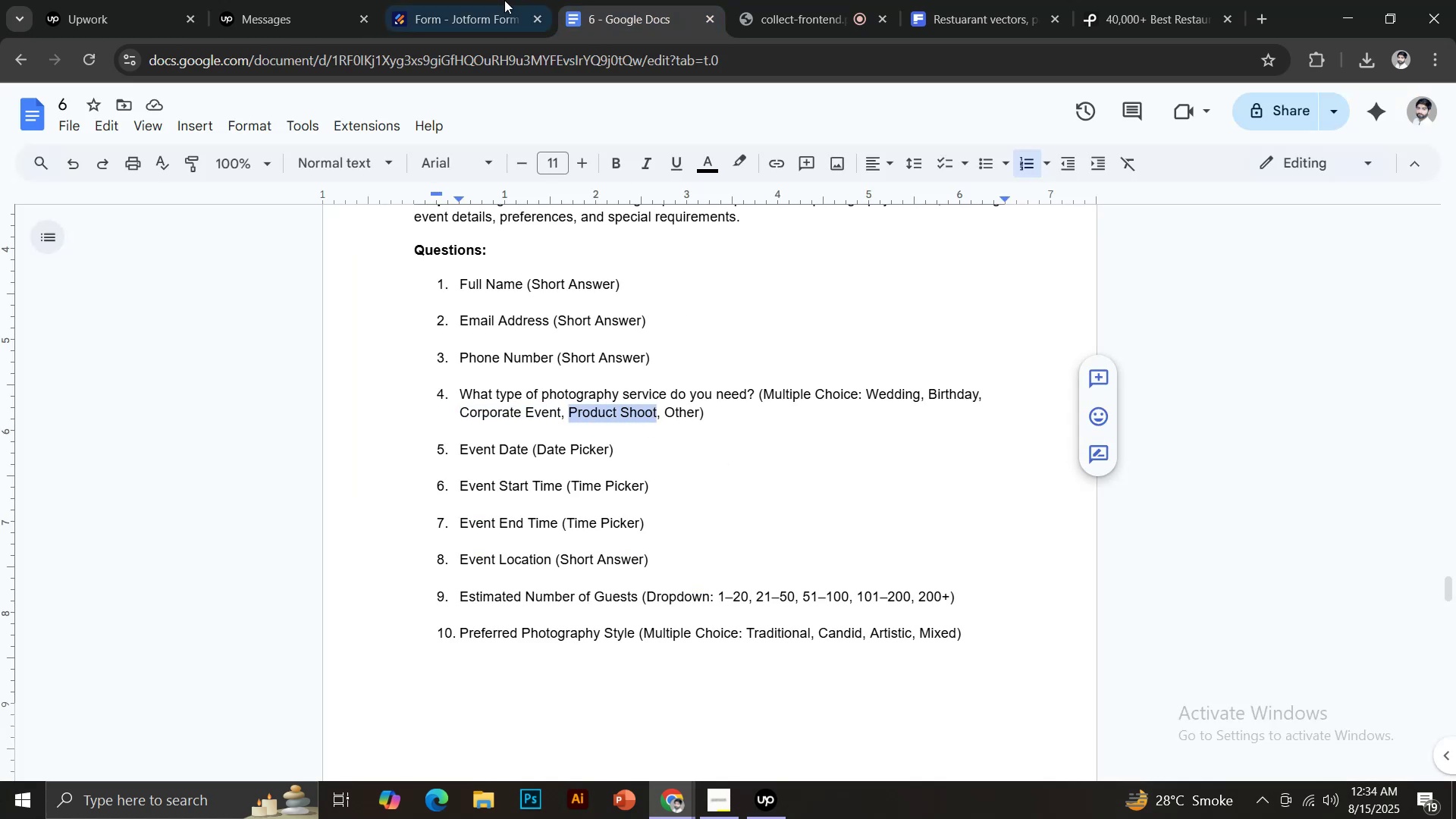 
left_click([505, 0])
 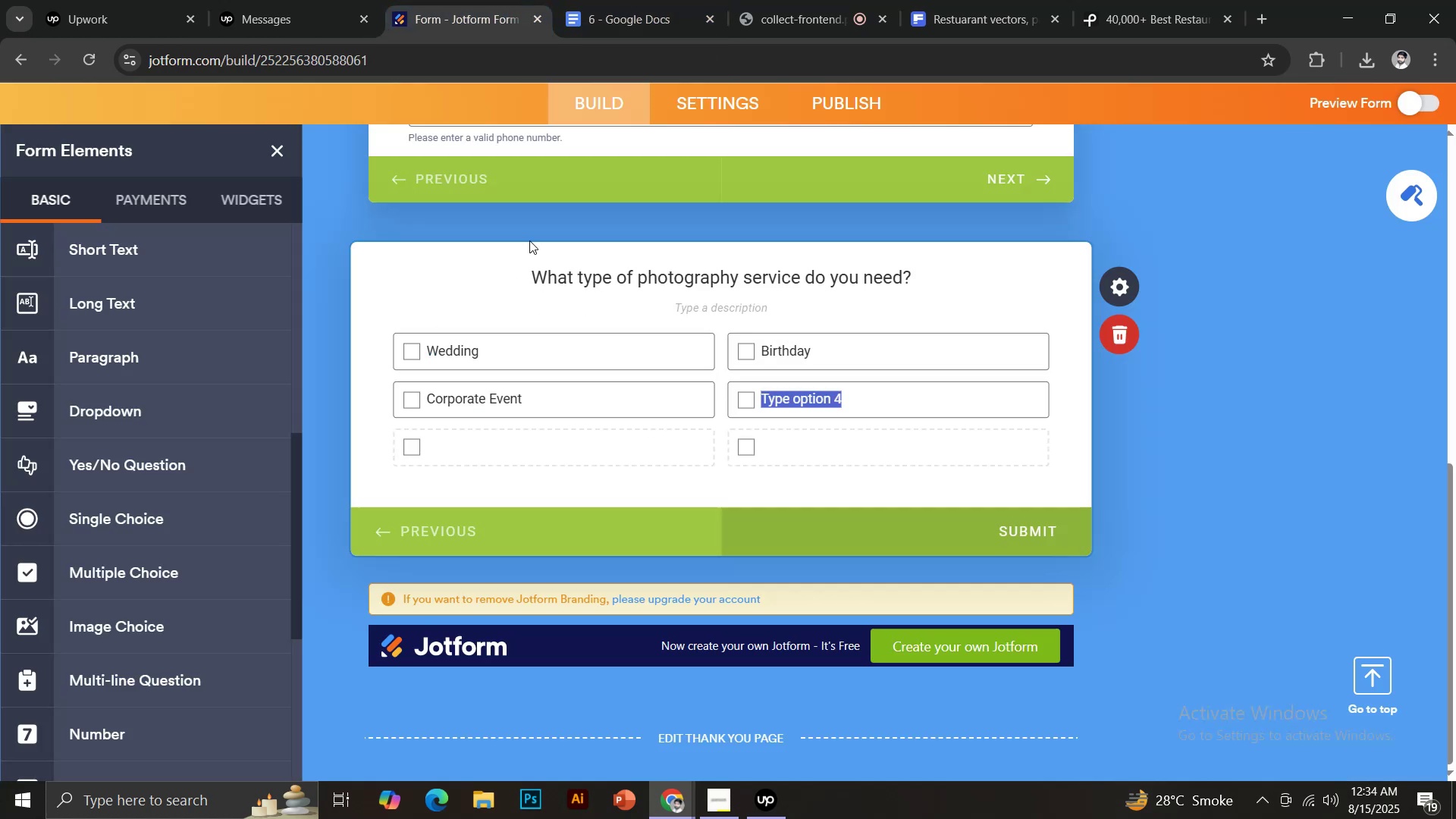 
key(Control+V)
 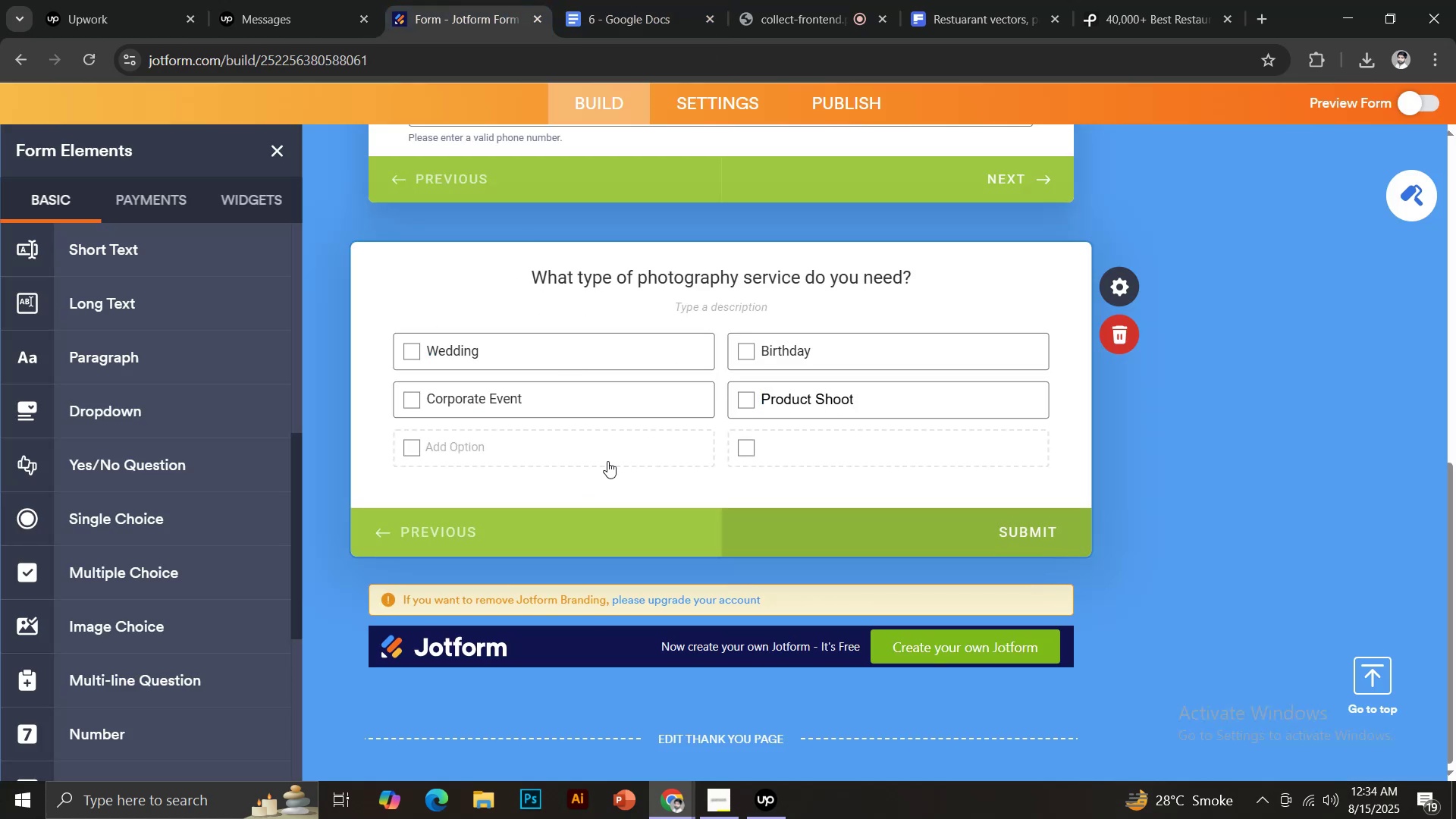 
left_click([623, 0])
 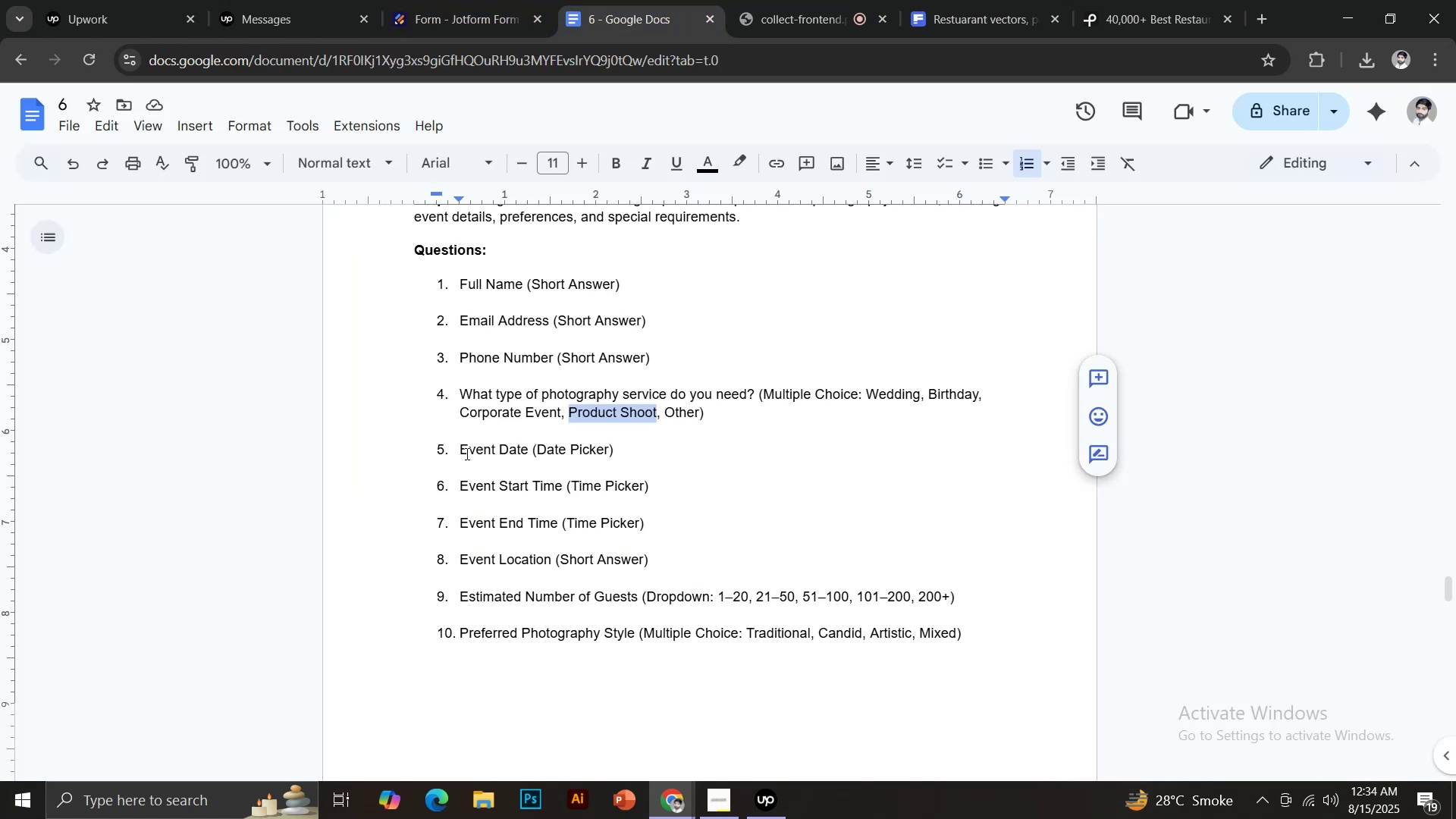 
left_click_drag(start_coordinate=[458, 449], to_coordinate=[531, 450])
 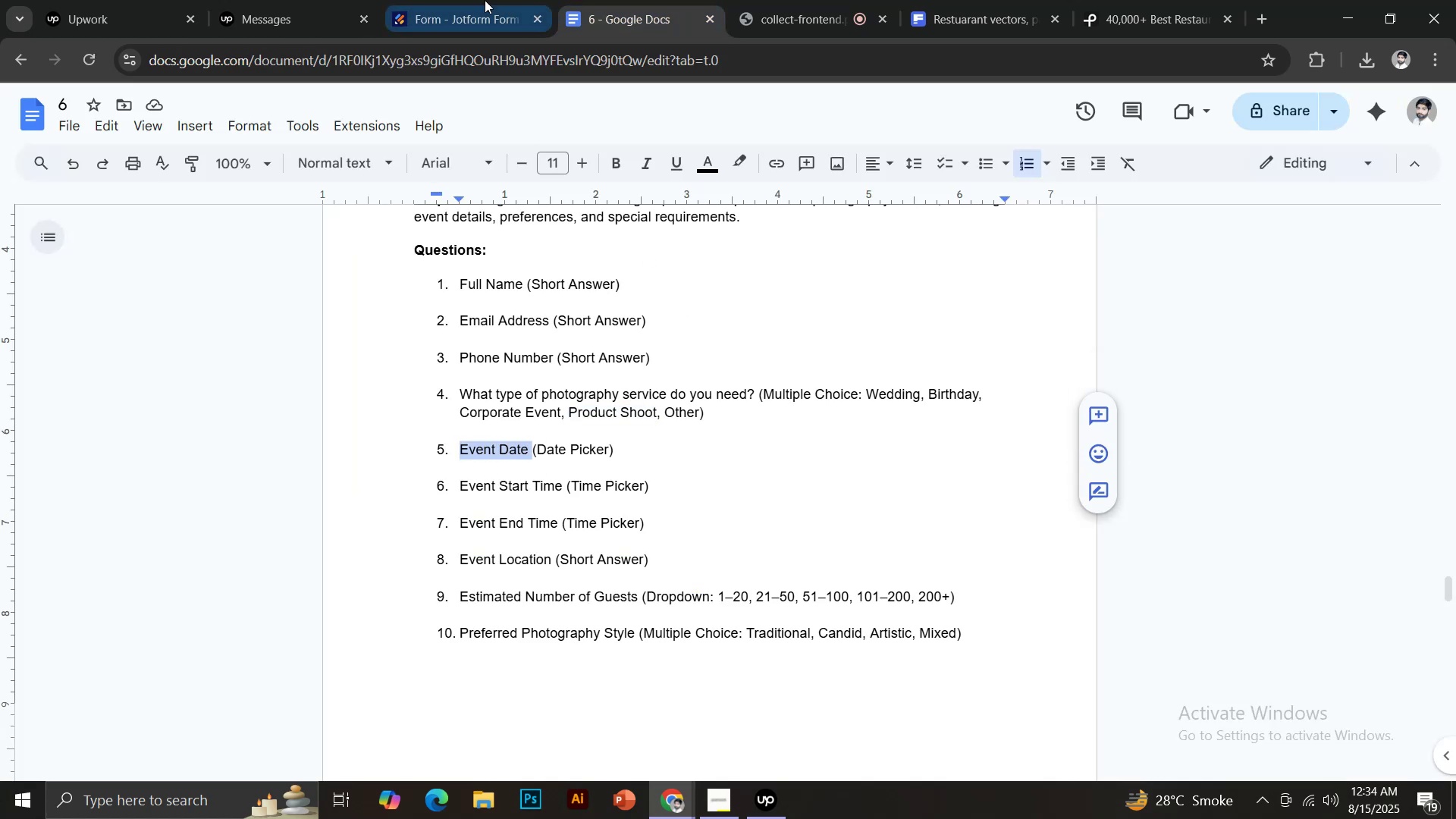 
key(Control+C)
 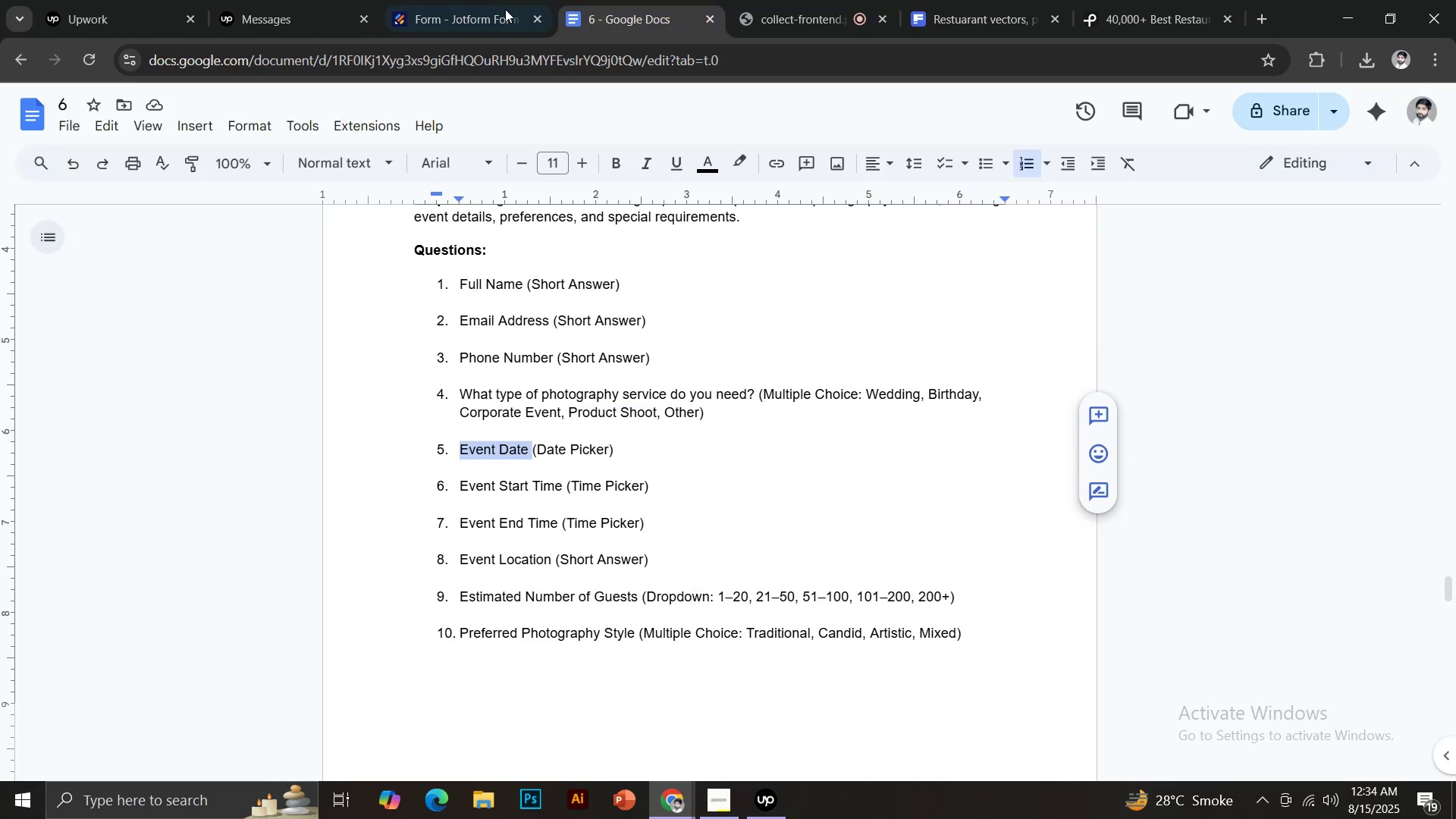 
left_click([483, 0])
 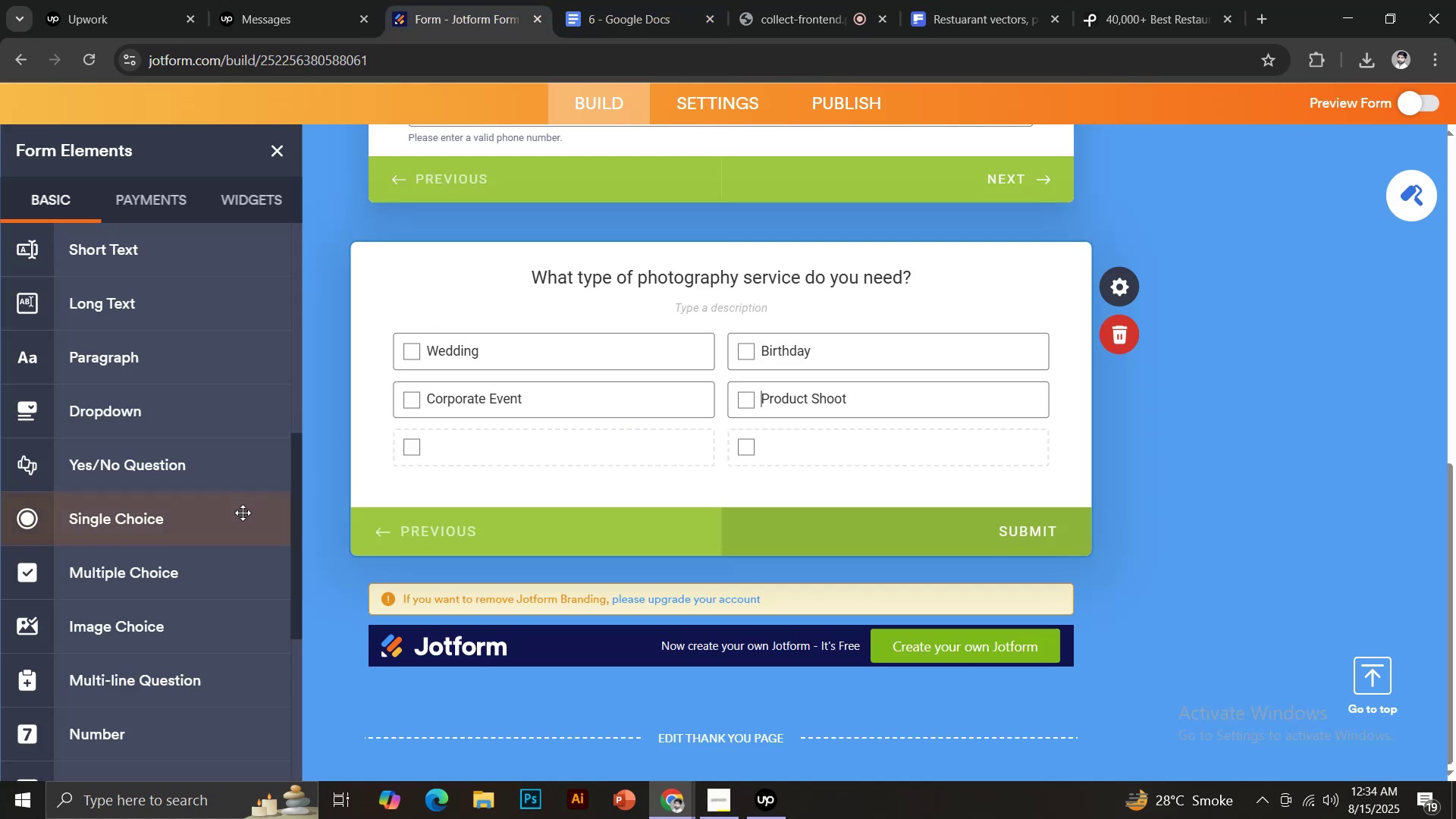 
scroll: coordinate [202, 515], scroll_direction: up, amount: 7.0
 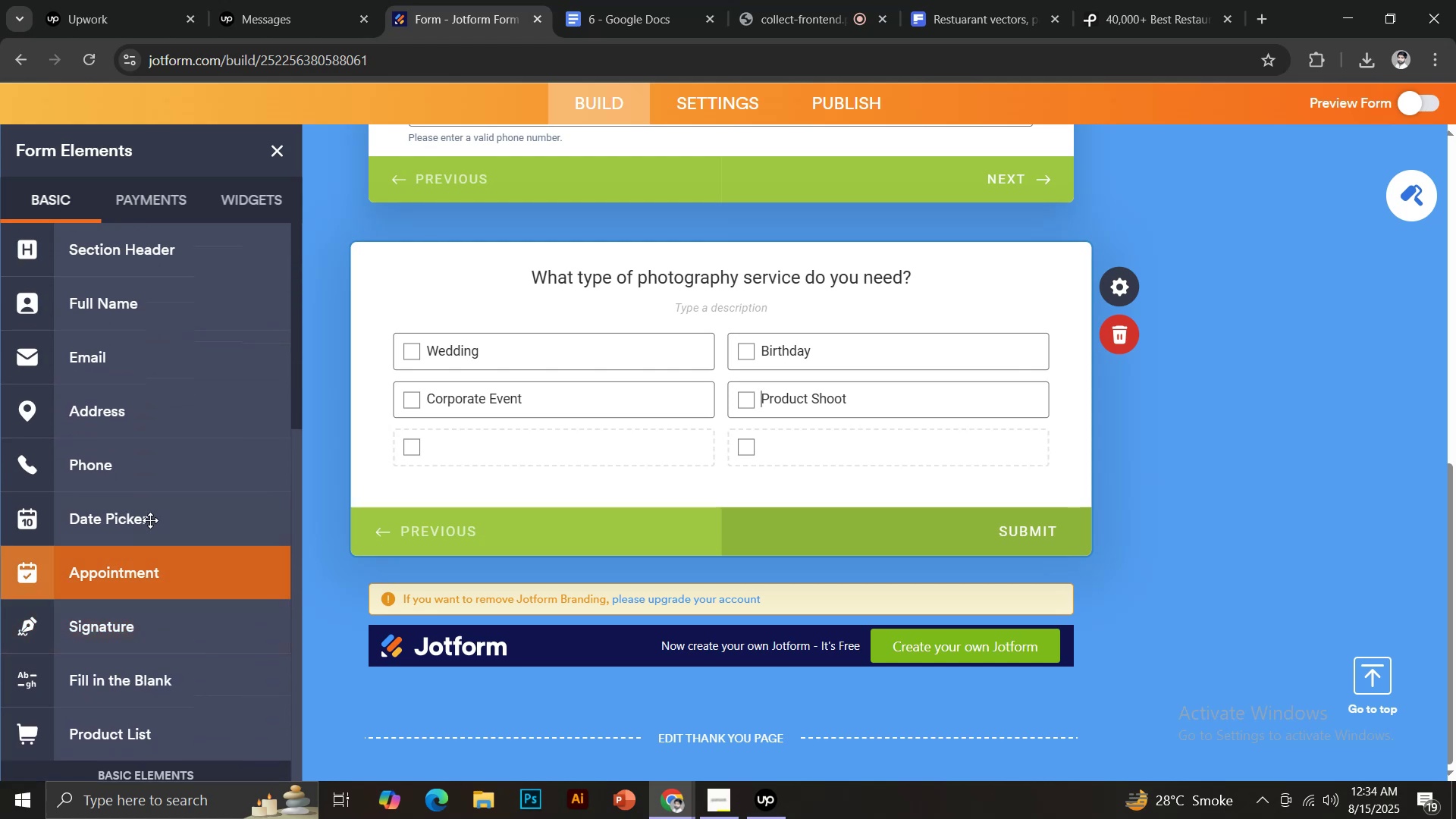 
left_click([149, 519])
 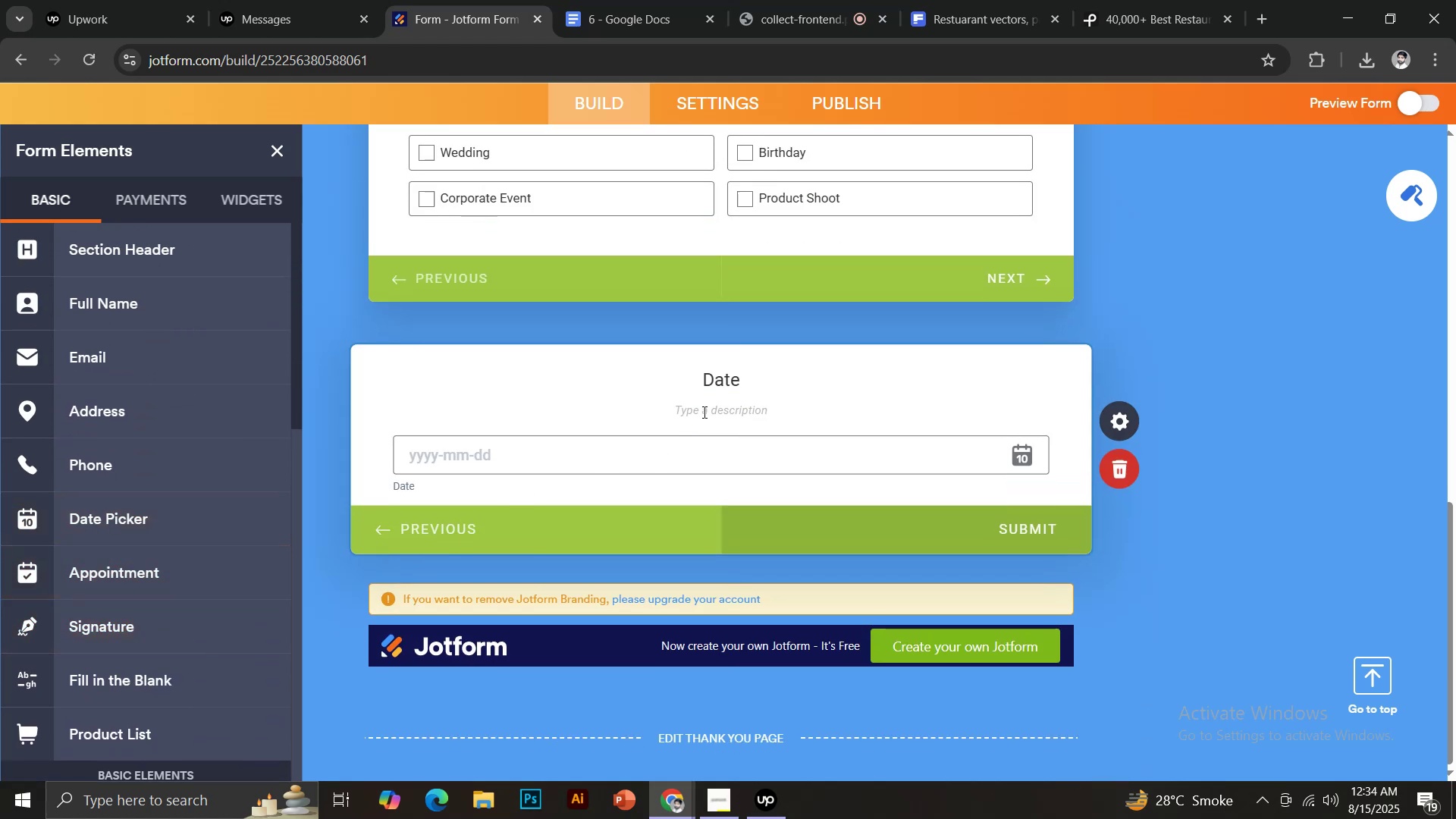 
left_click([718, 381])
 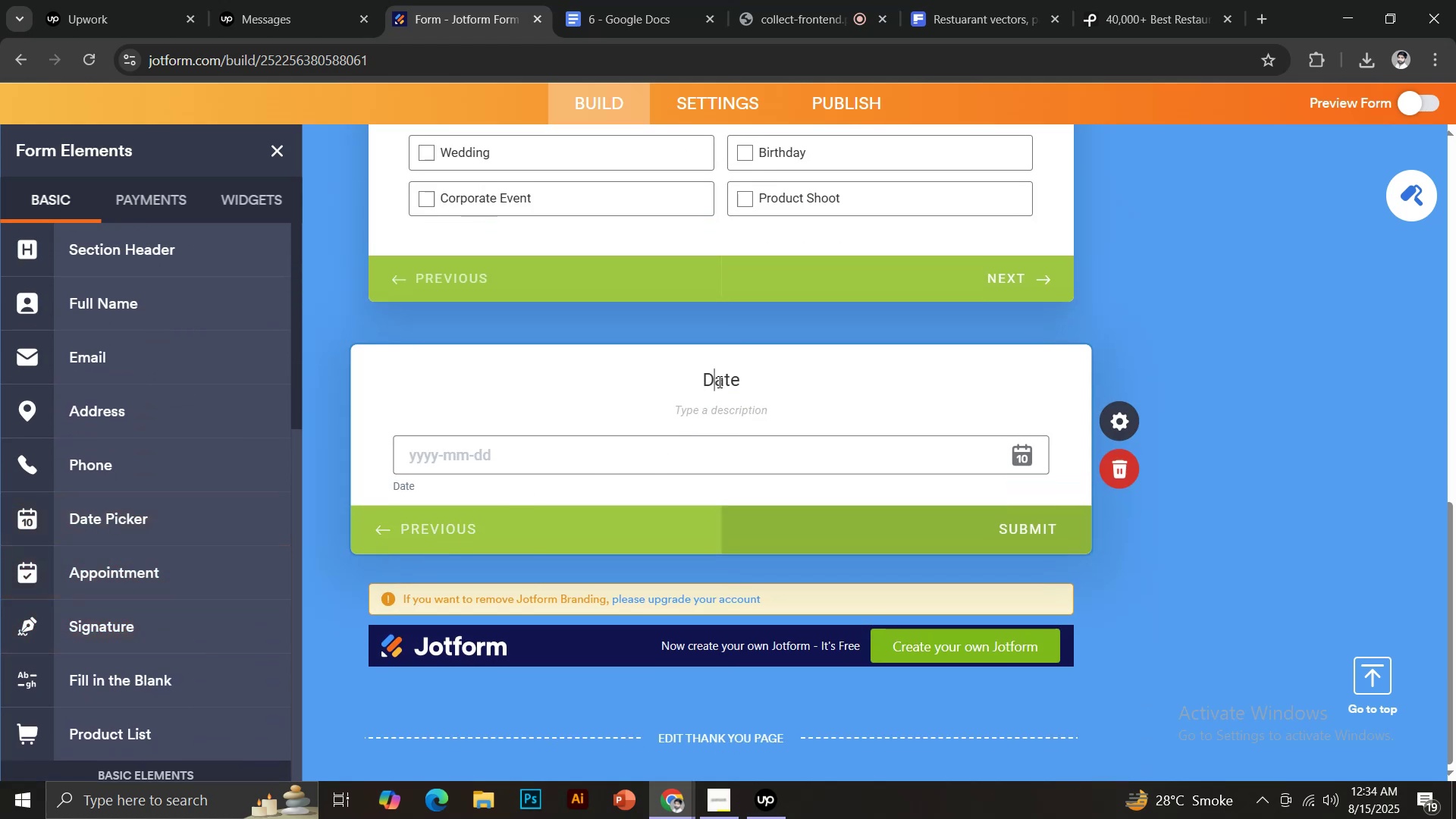 
key(Control+ControlLeft)
 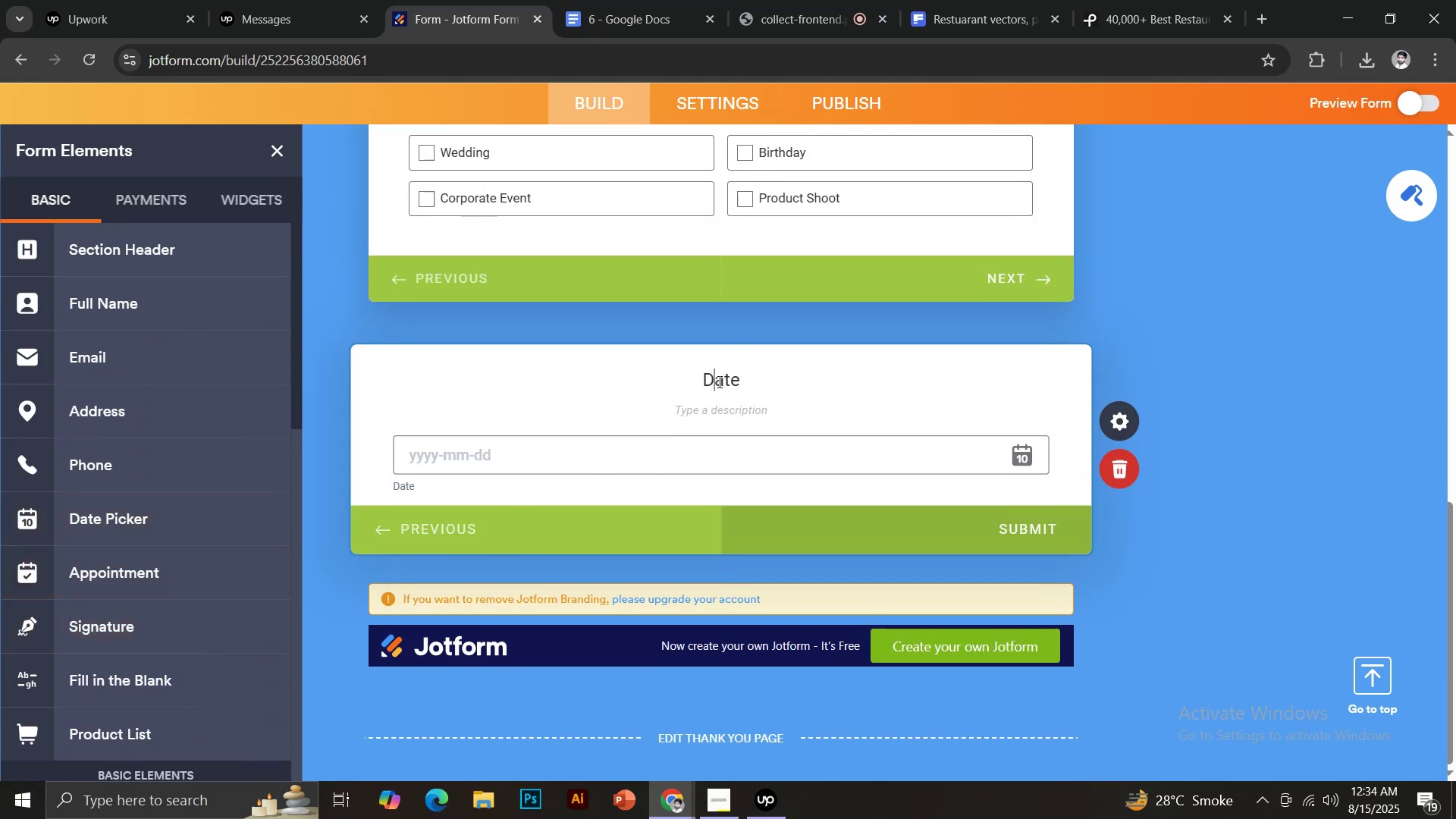 
key(Control+V)
 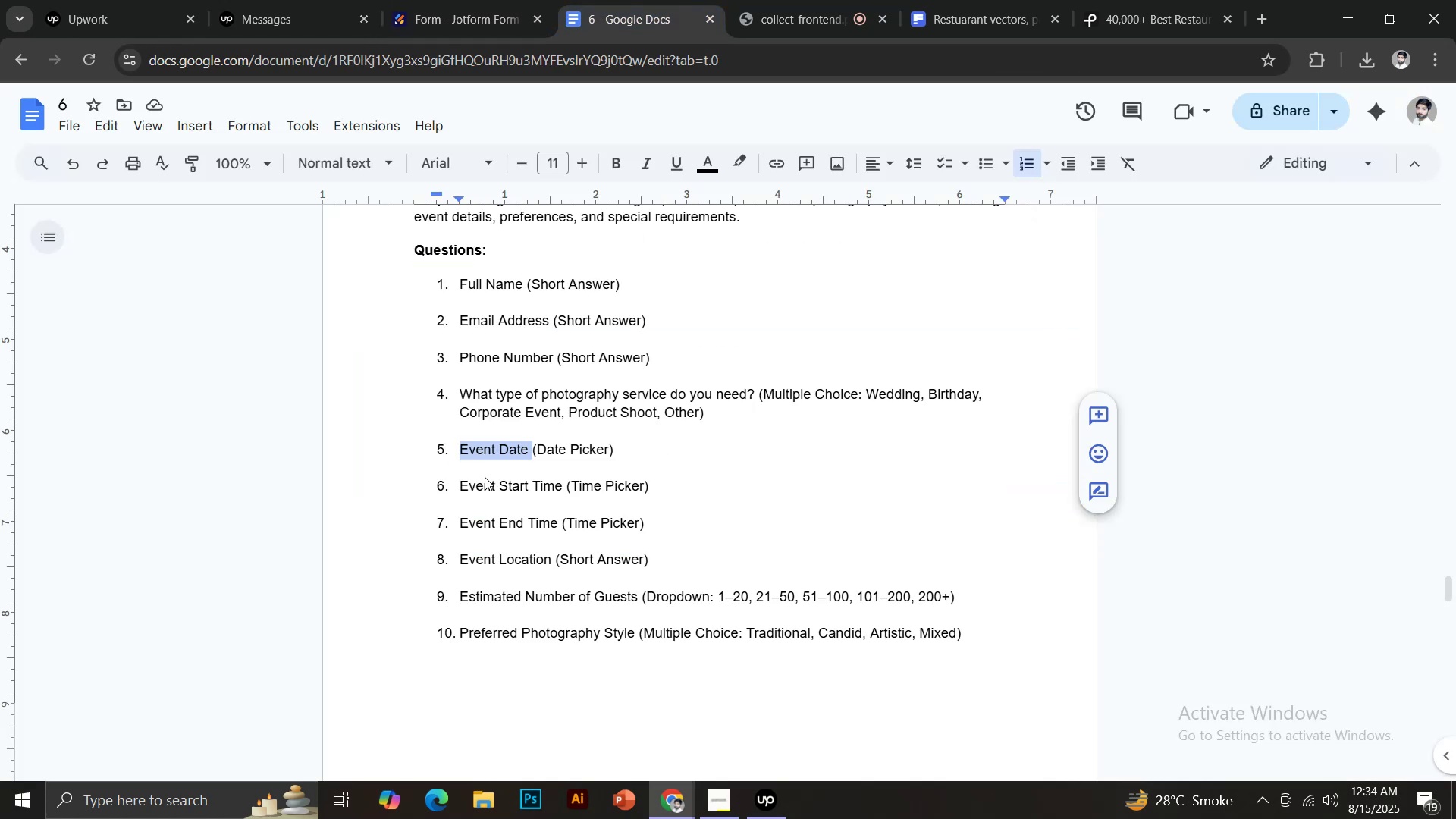 
left_click_drag(start_coordinate=[460, 483], to_coordinate=[563, 483])
 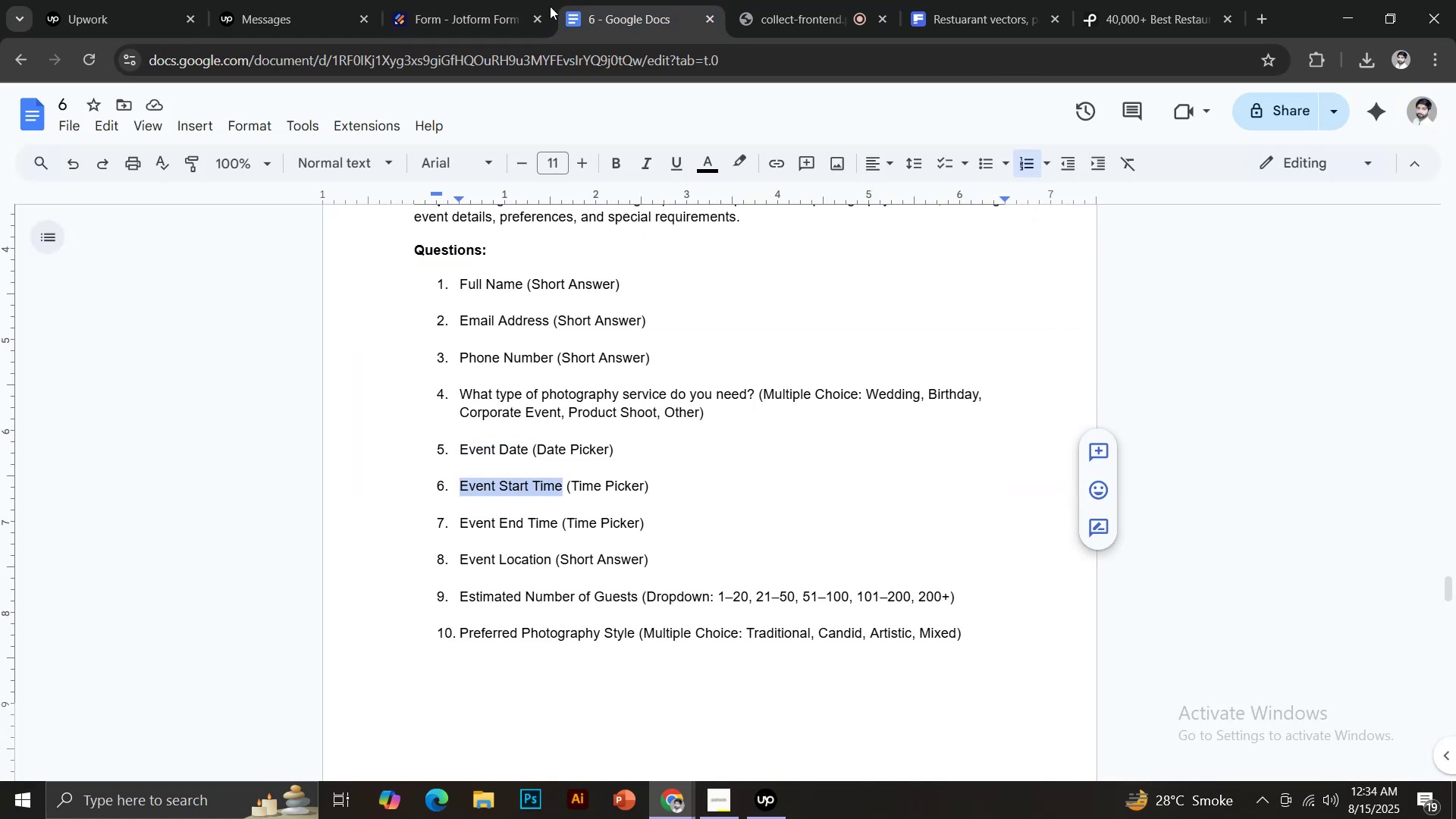 
key(Control+C)
 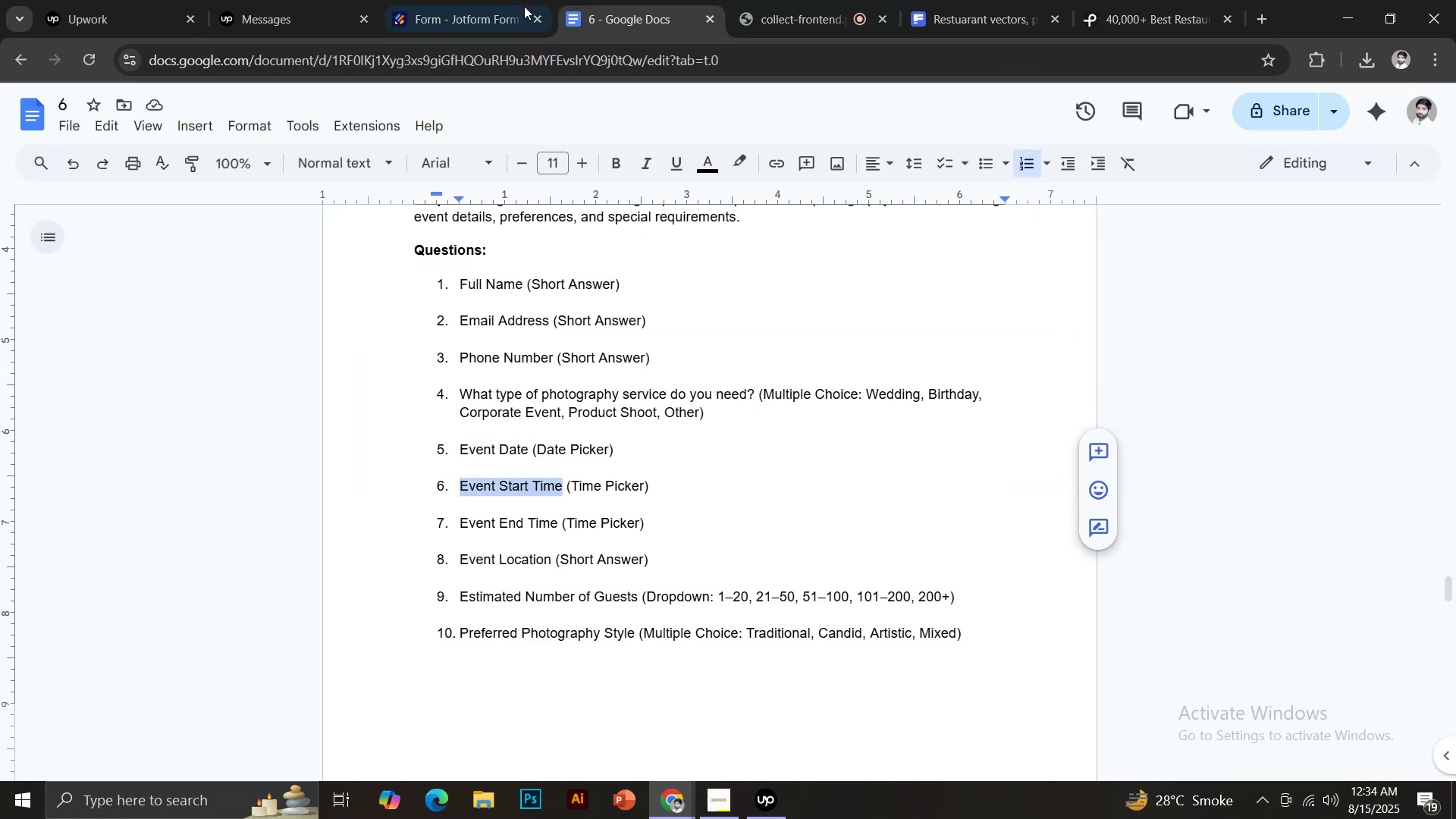 
left_click([488, 0])
 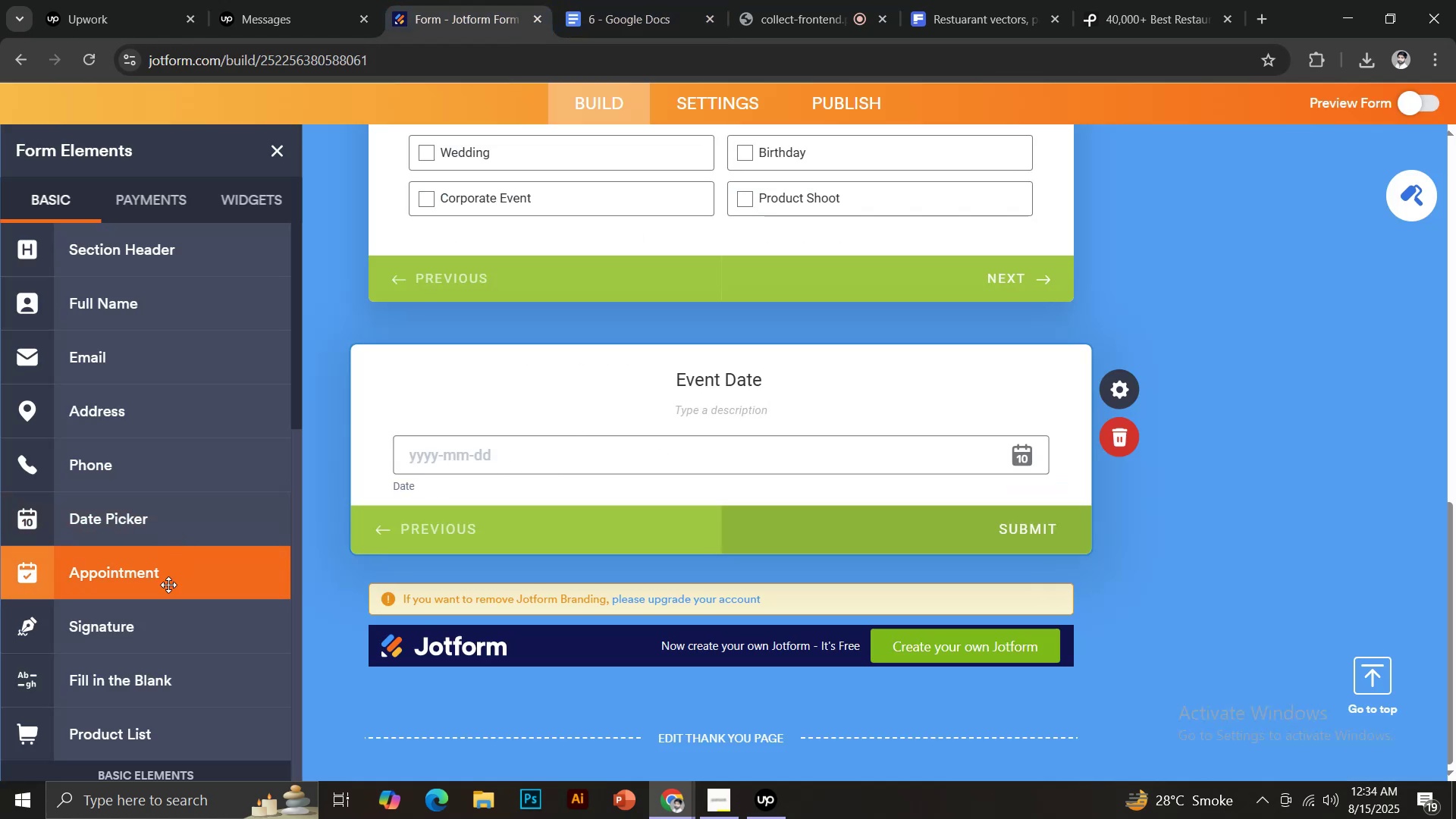 
scroll: coordinate [151, 592], scroll_direction: up, amount: 1.0
 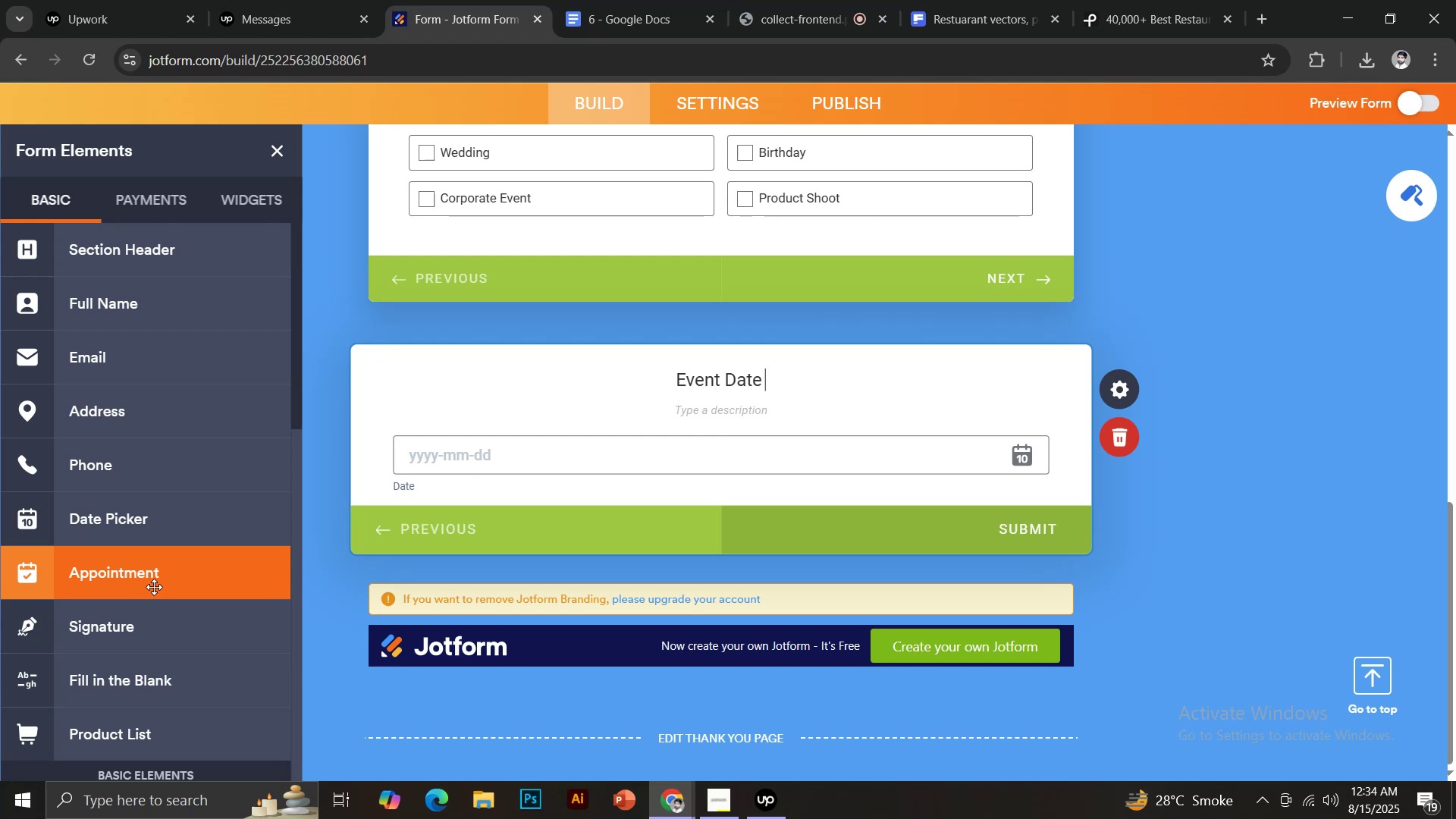 
scroll: coordinate [164, 588], scroll_direction: down, amount: 3.0
 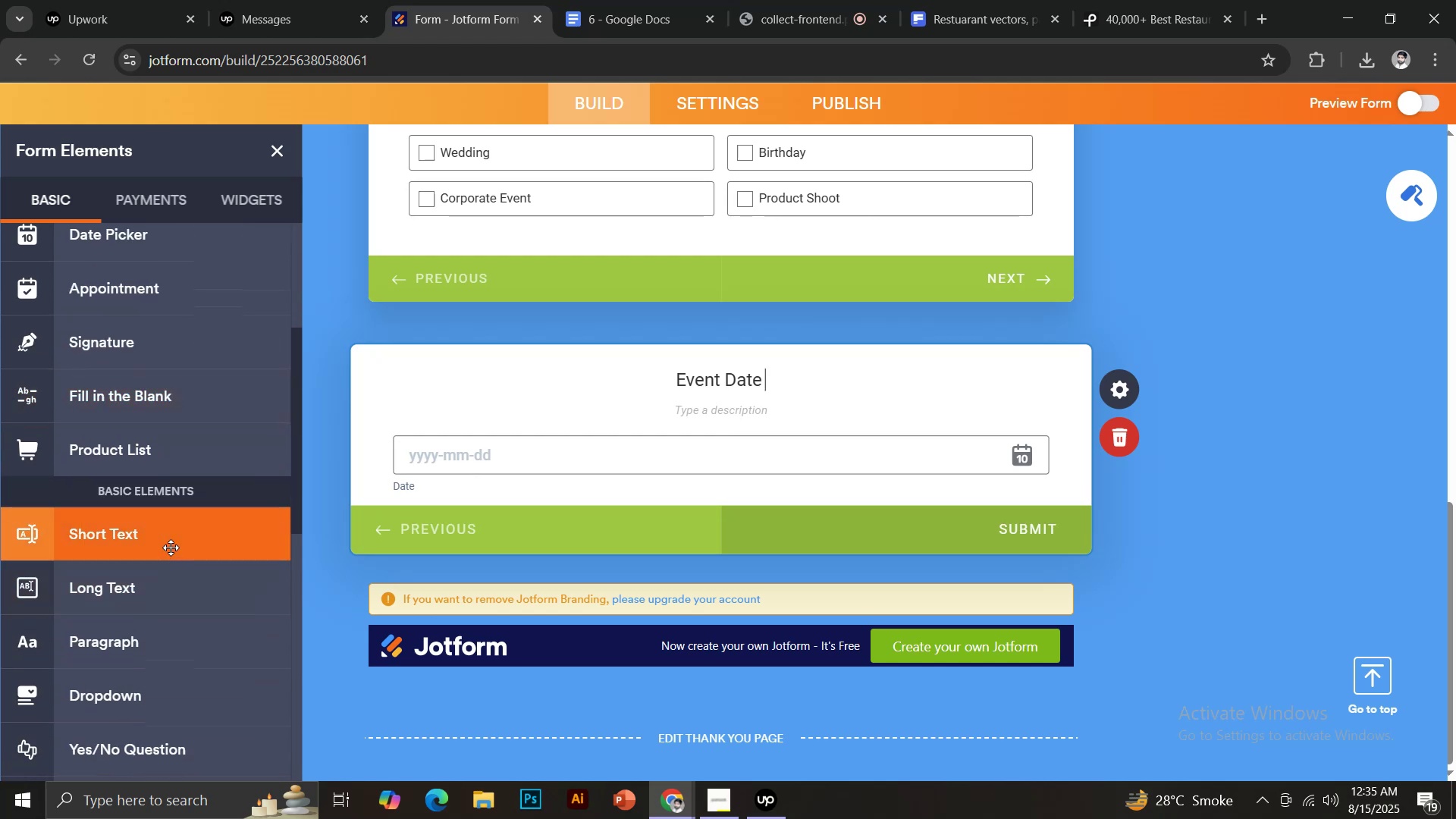 
scroll: coordinate [178, 540], scroll_direction: up, amount: 2.0
 